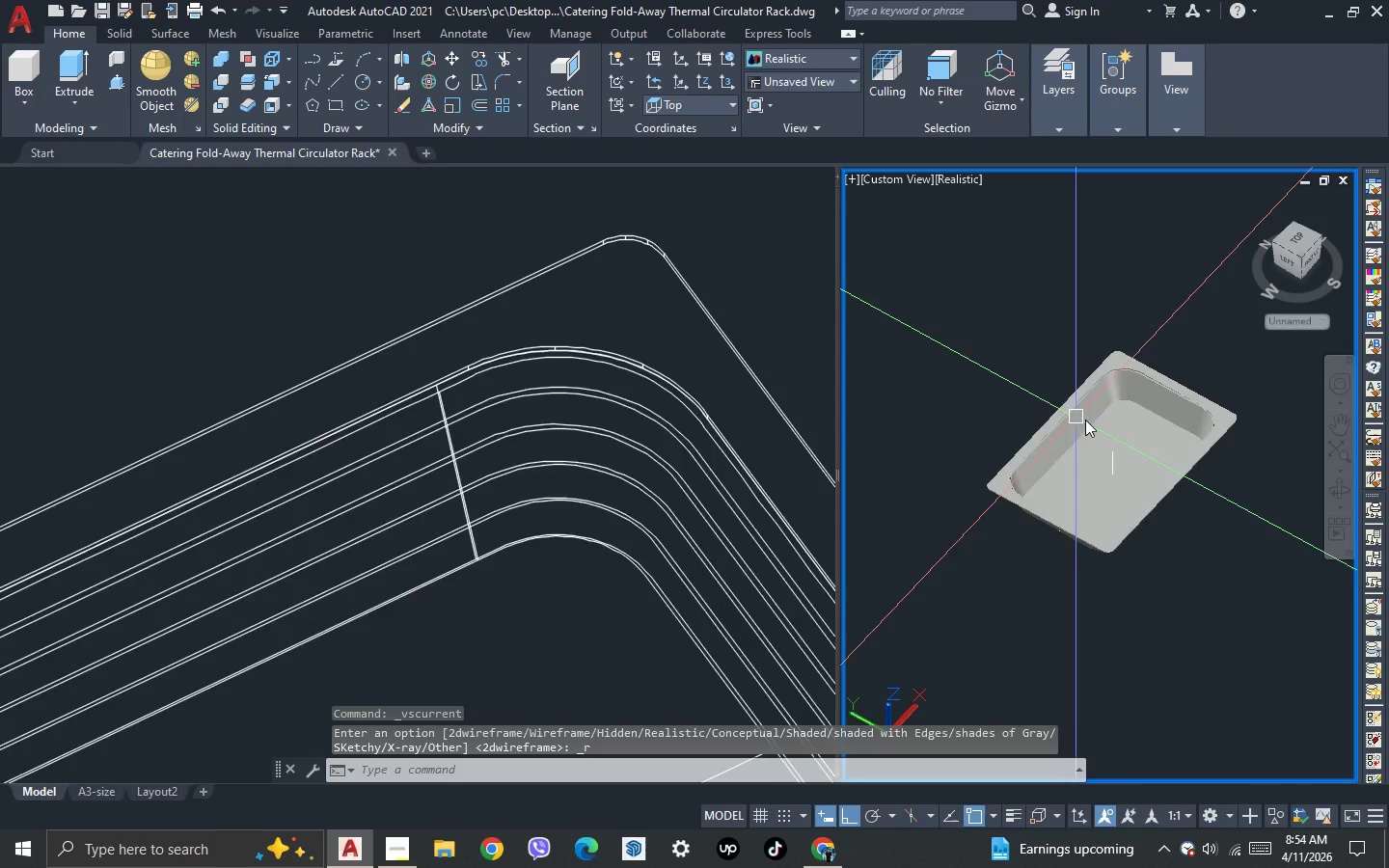 
scroll: coordinate [955, 340], scroll_direction: up, amount: 6.0
 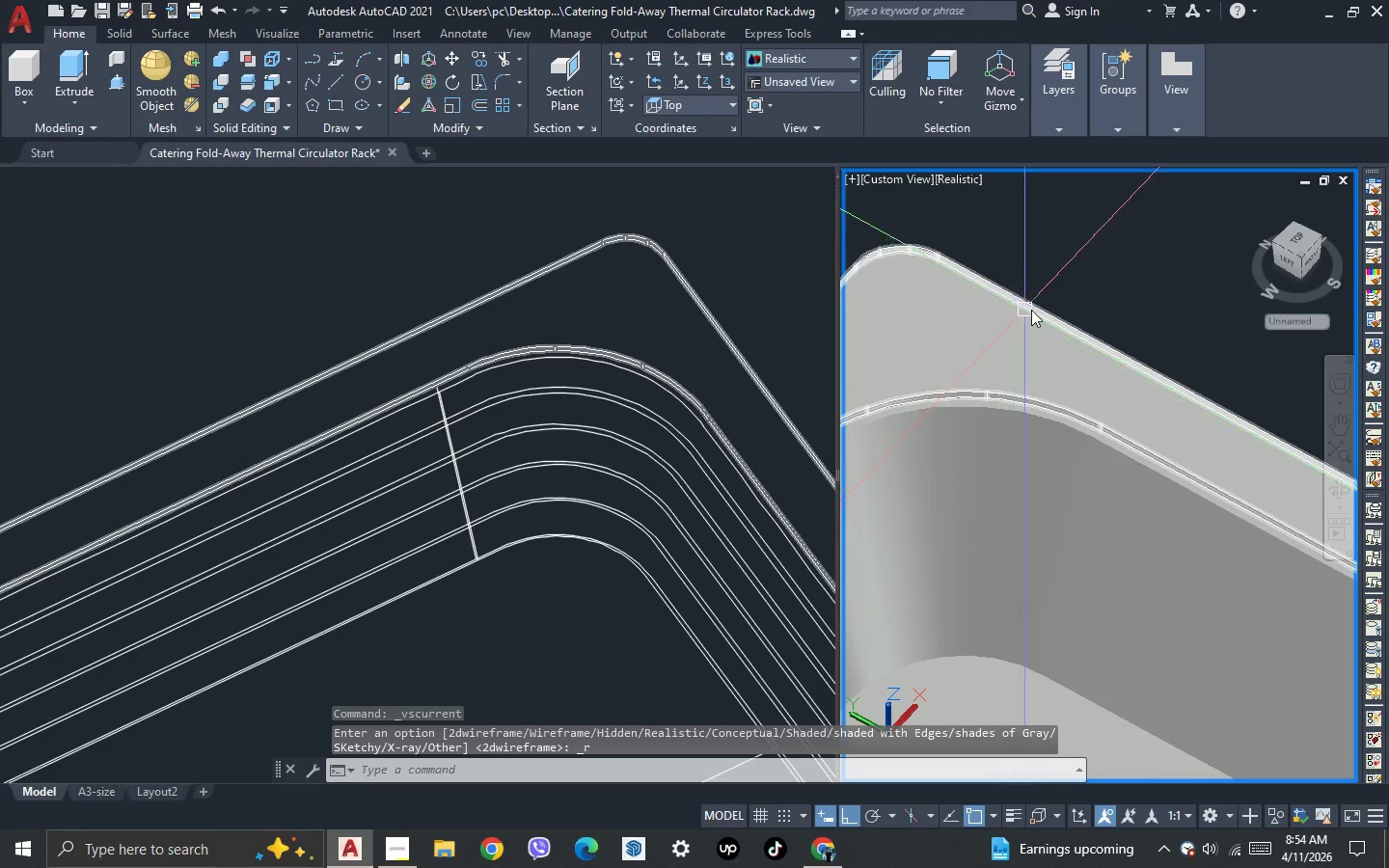 
scroll: coordinate [1048, 307], scroll_direction: down, amount: 2.0
 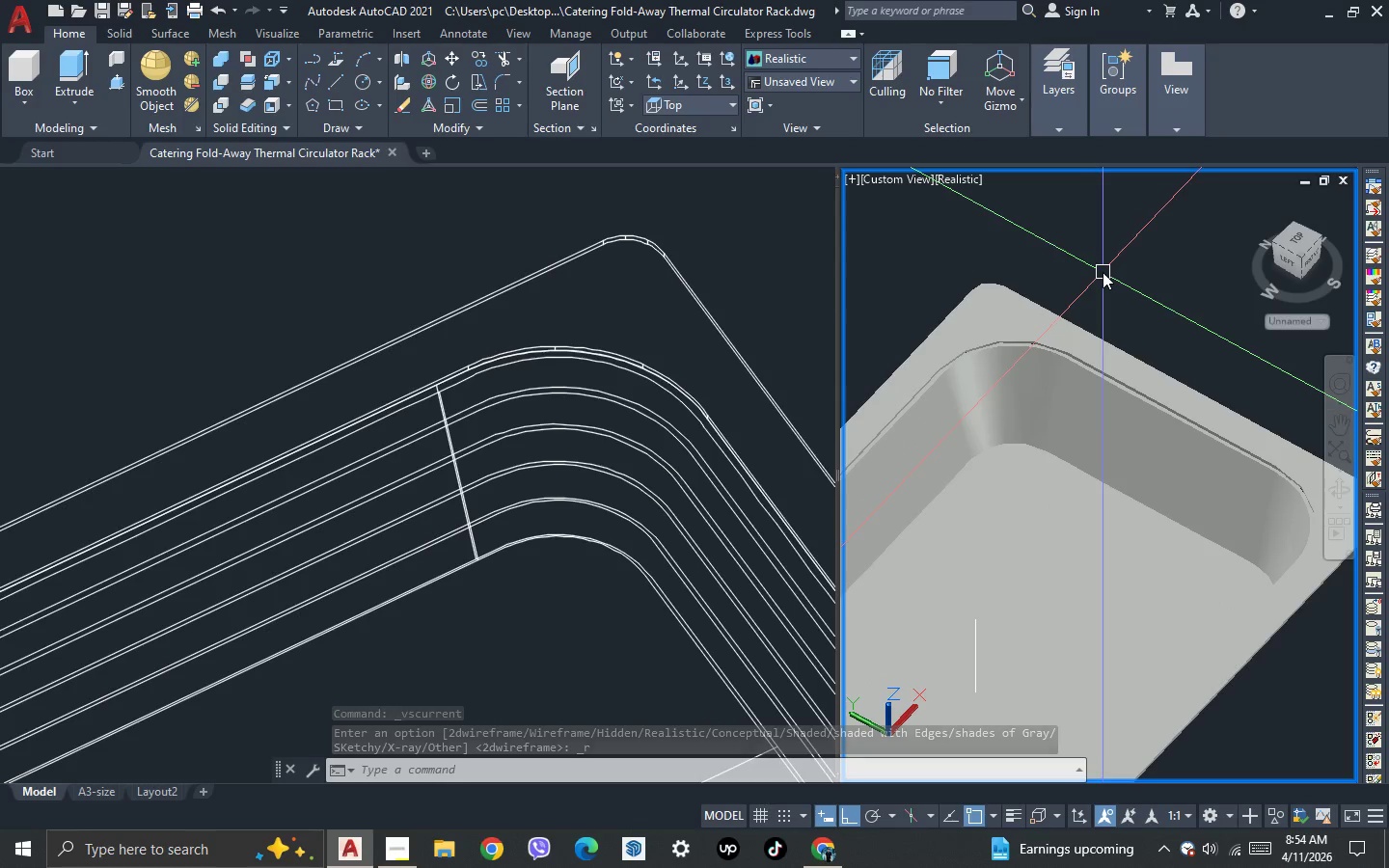 
scroll: coordinate [1103, 272], scroll_direction: up, amount: 1.0
 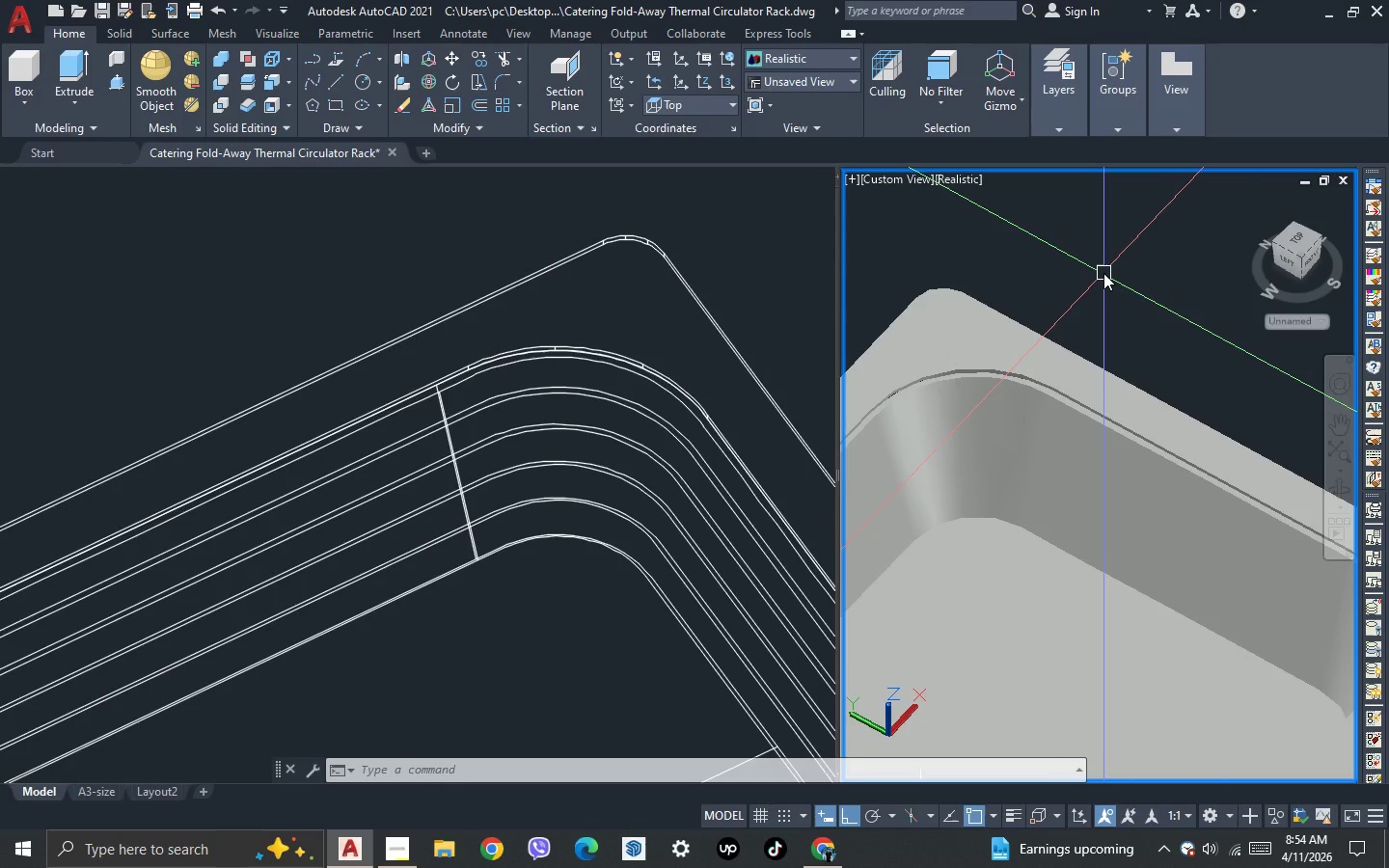 
key(Control+Z)
 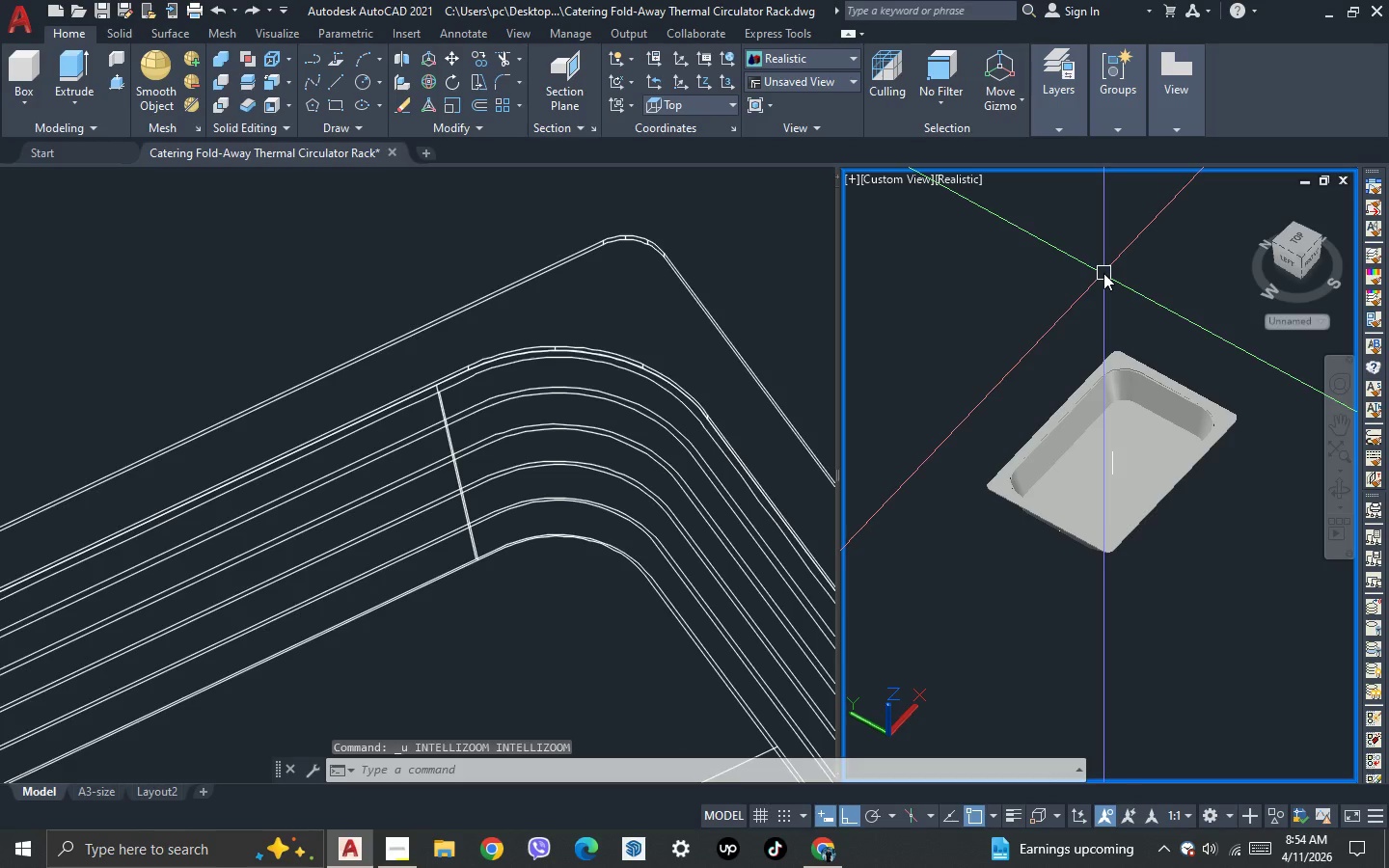 
key(Control+Z)
 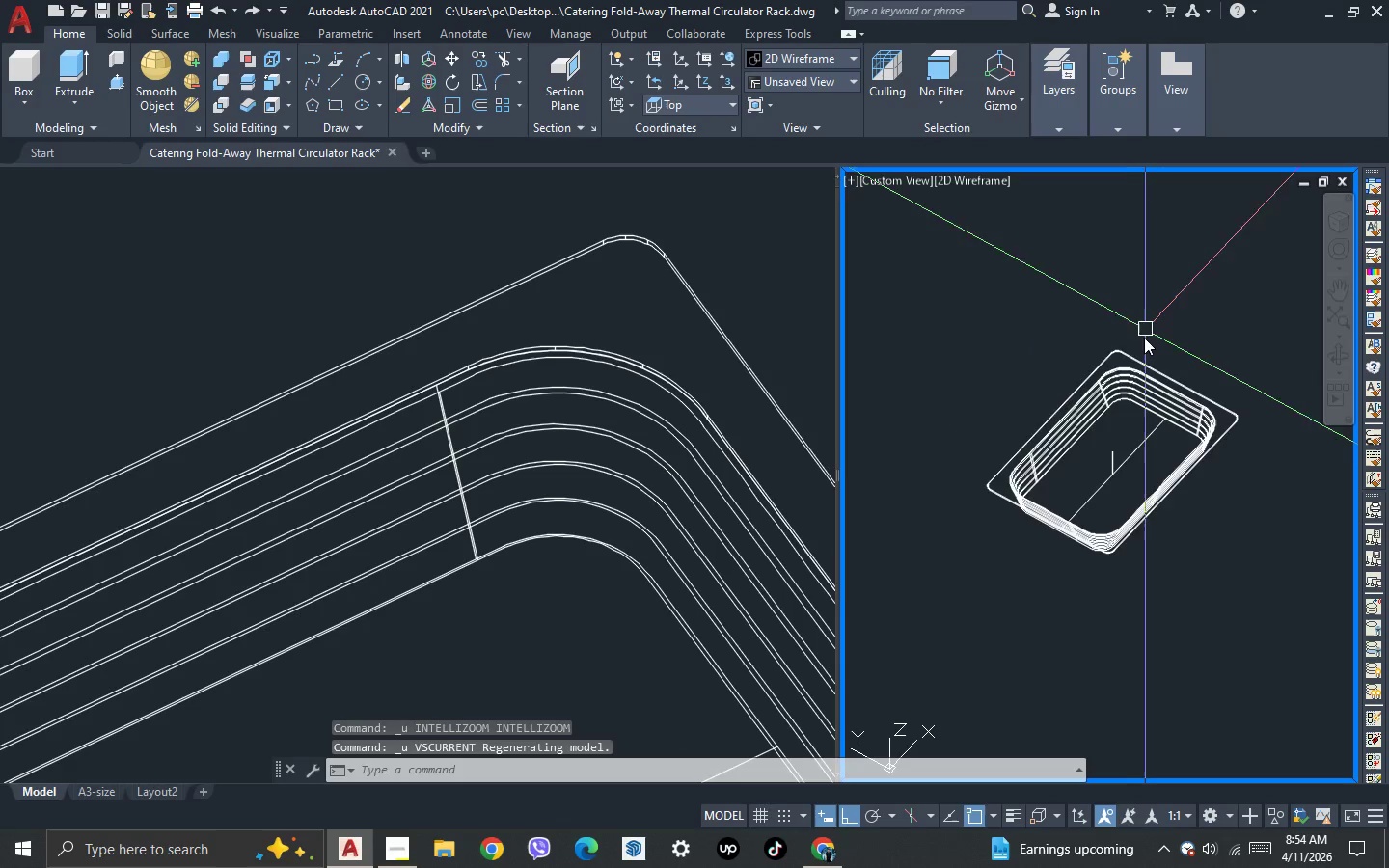 
key(Control+Z)
 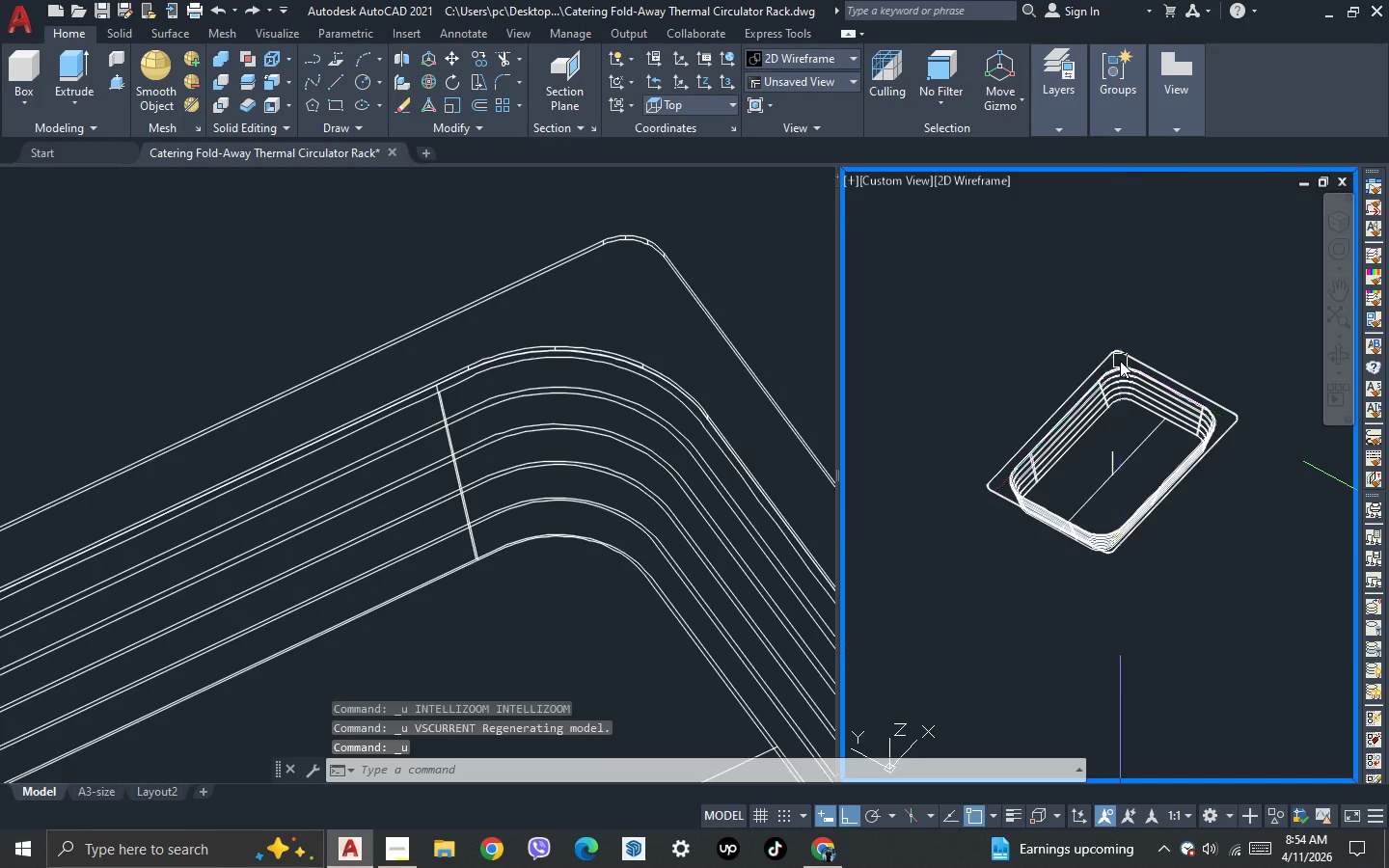 
scroll: coordinate [1137, 351], scroll_direction: up, amount: 2.0
 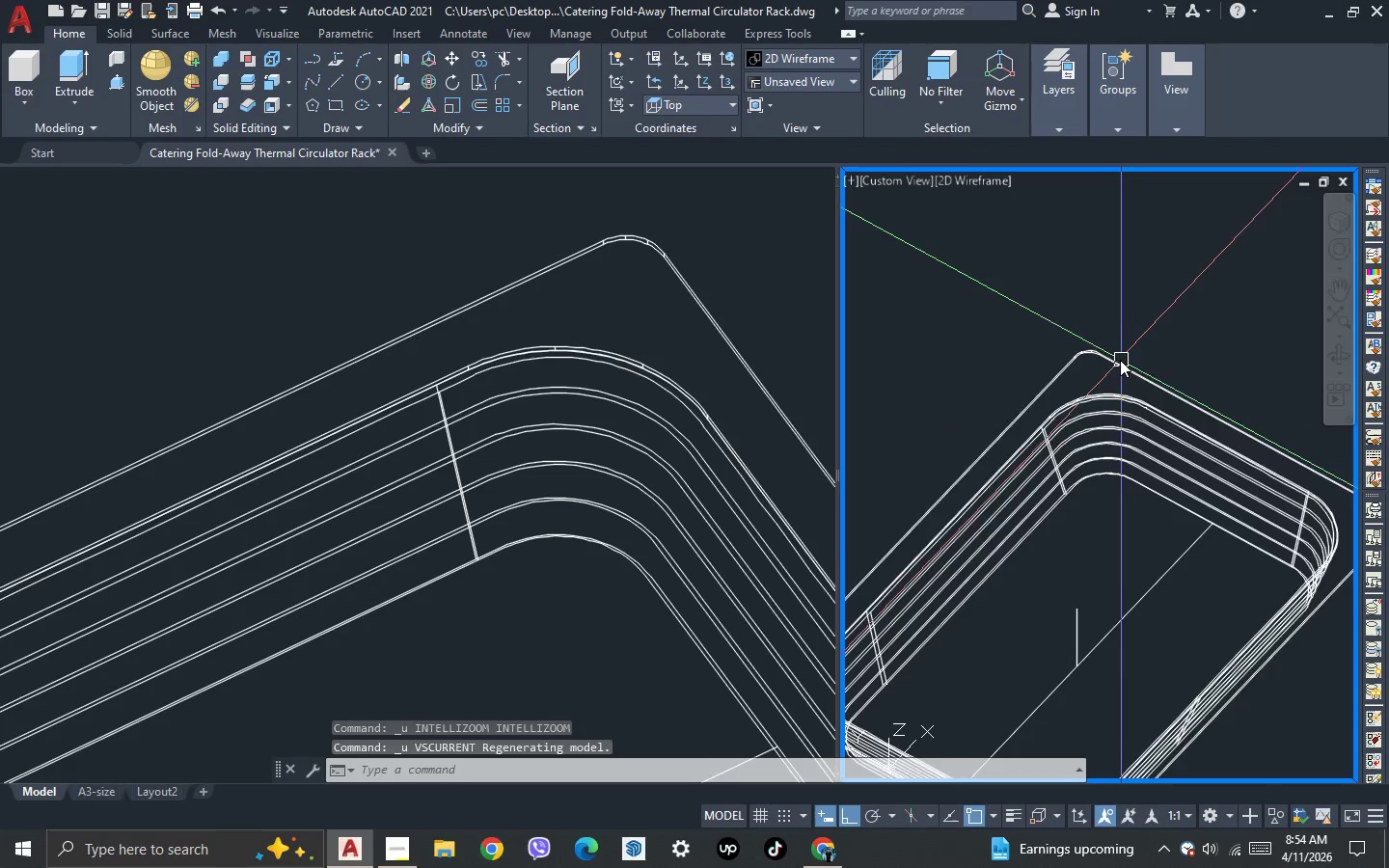 
key(Control+Z)
 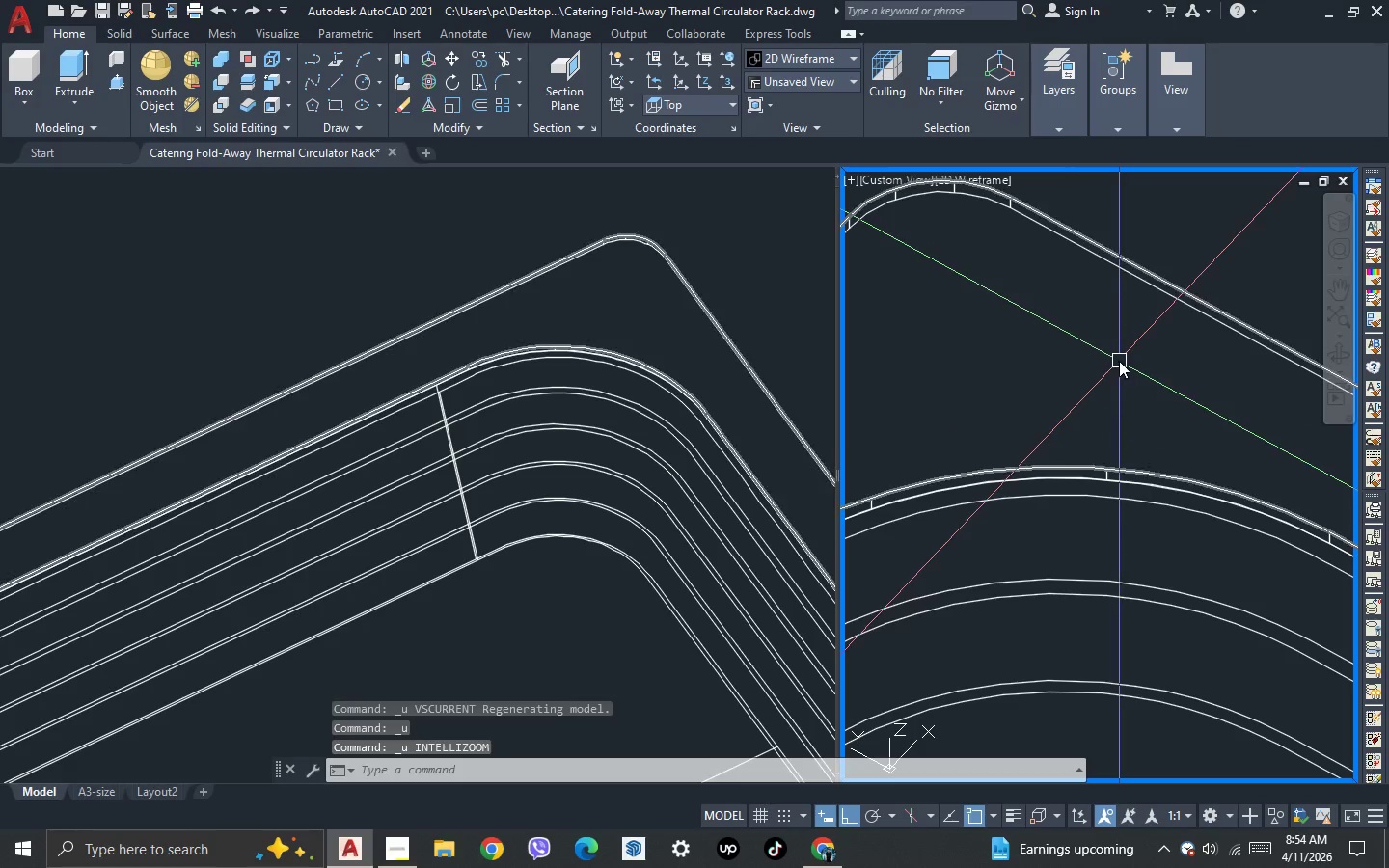 
key(Control+Z)
 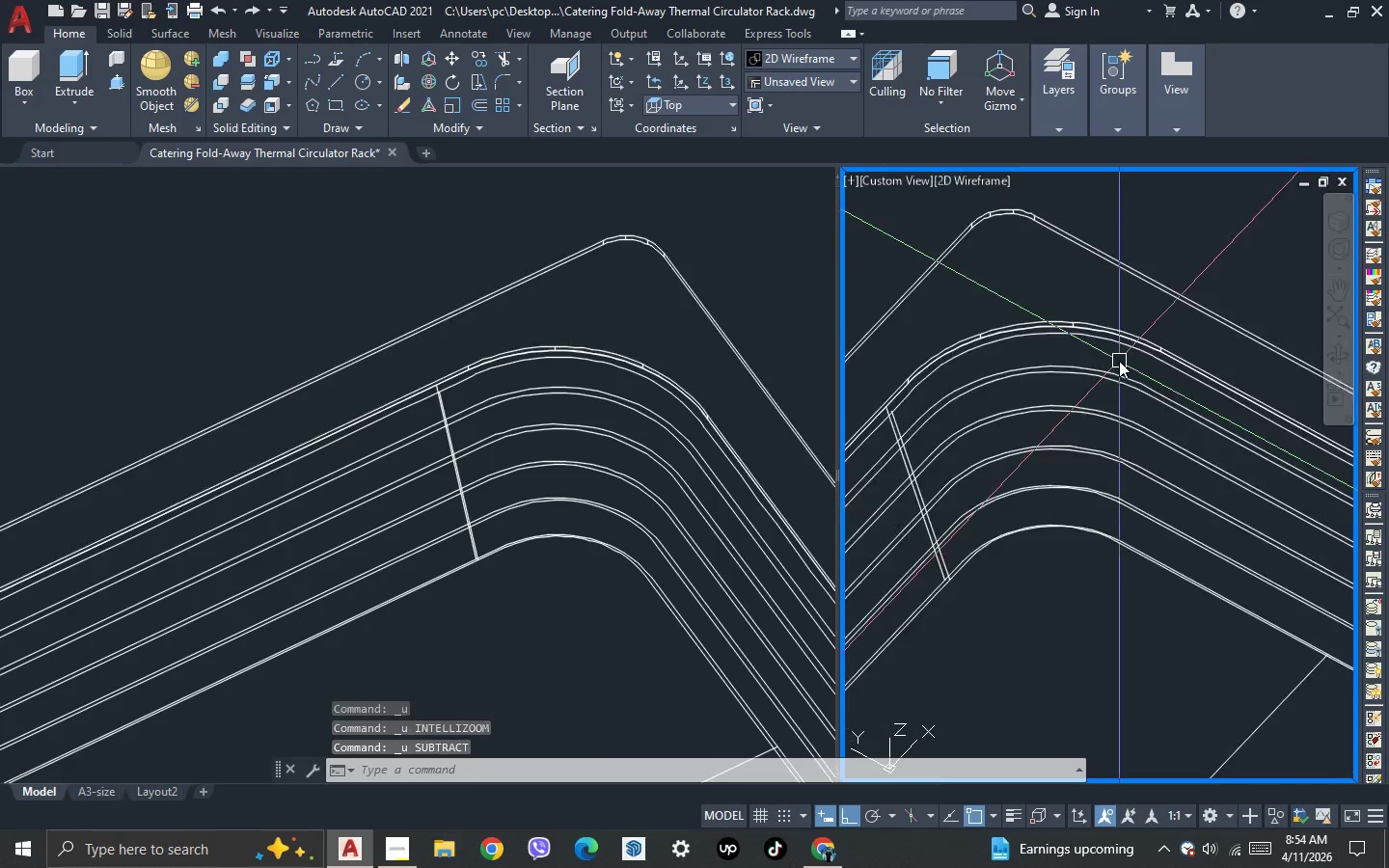 
key(Control+Z)
 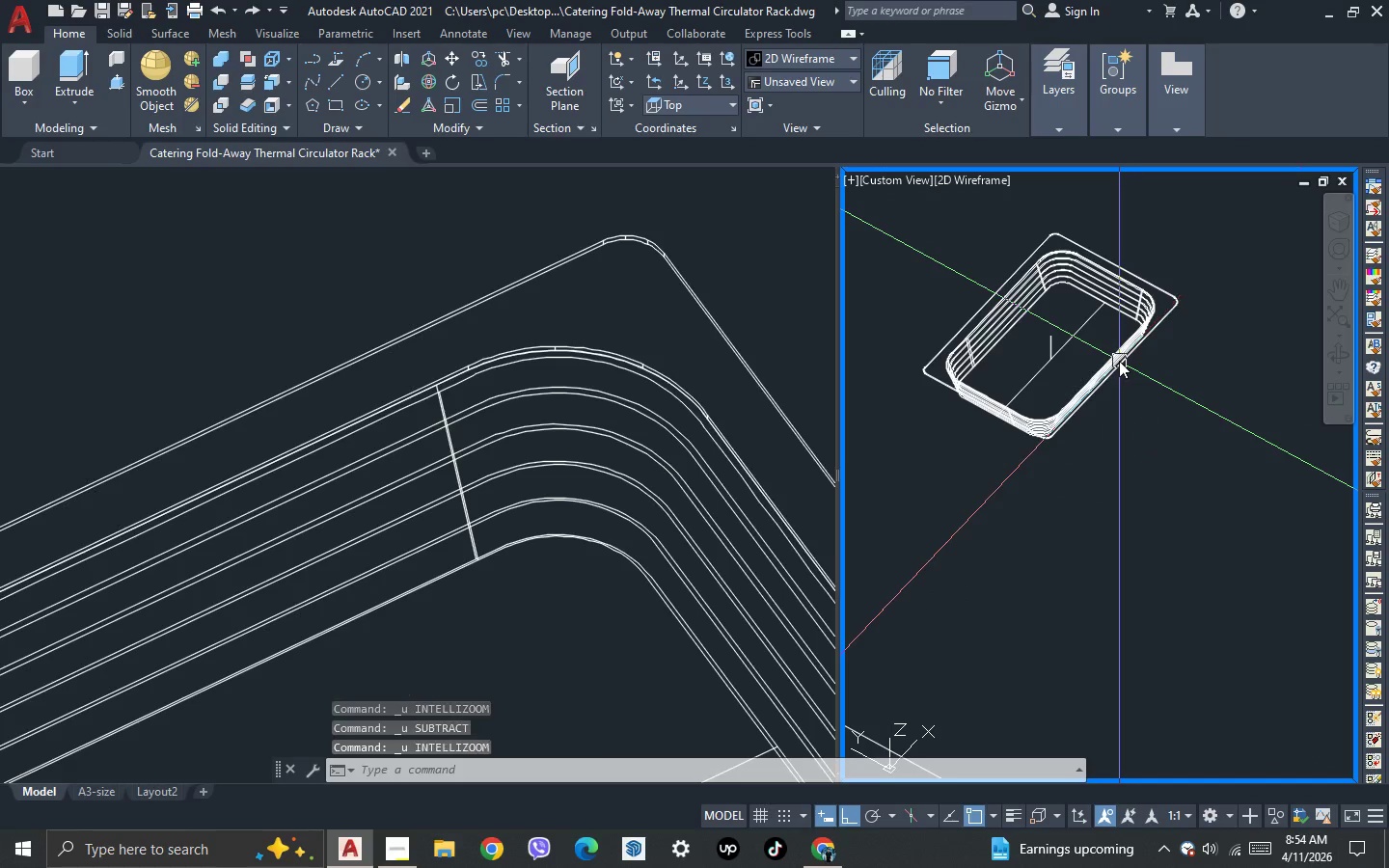 
key(Control+Z)
 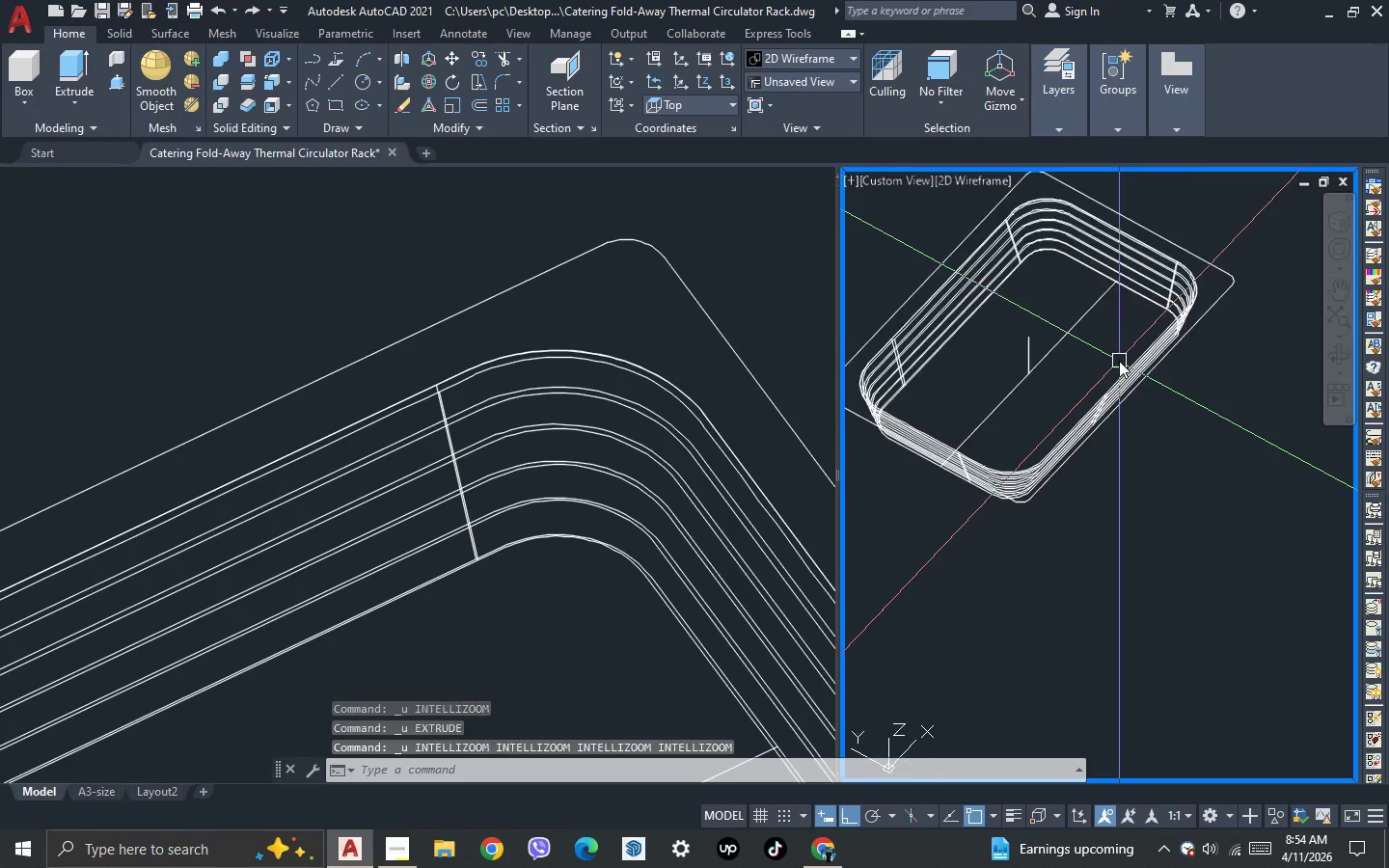 
key(Control+Z)
 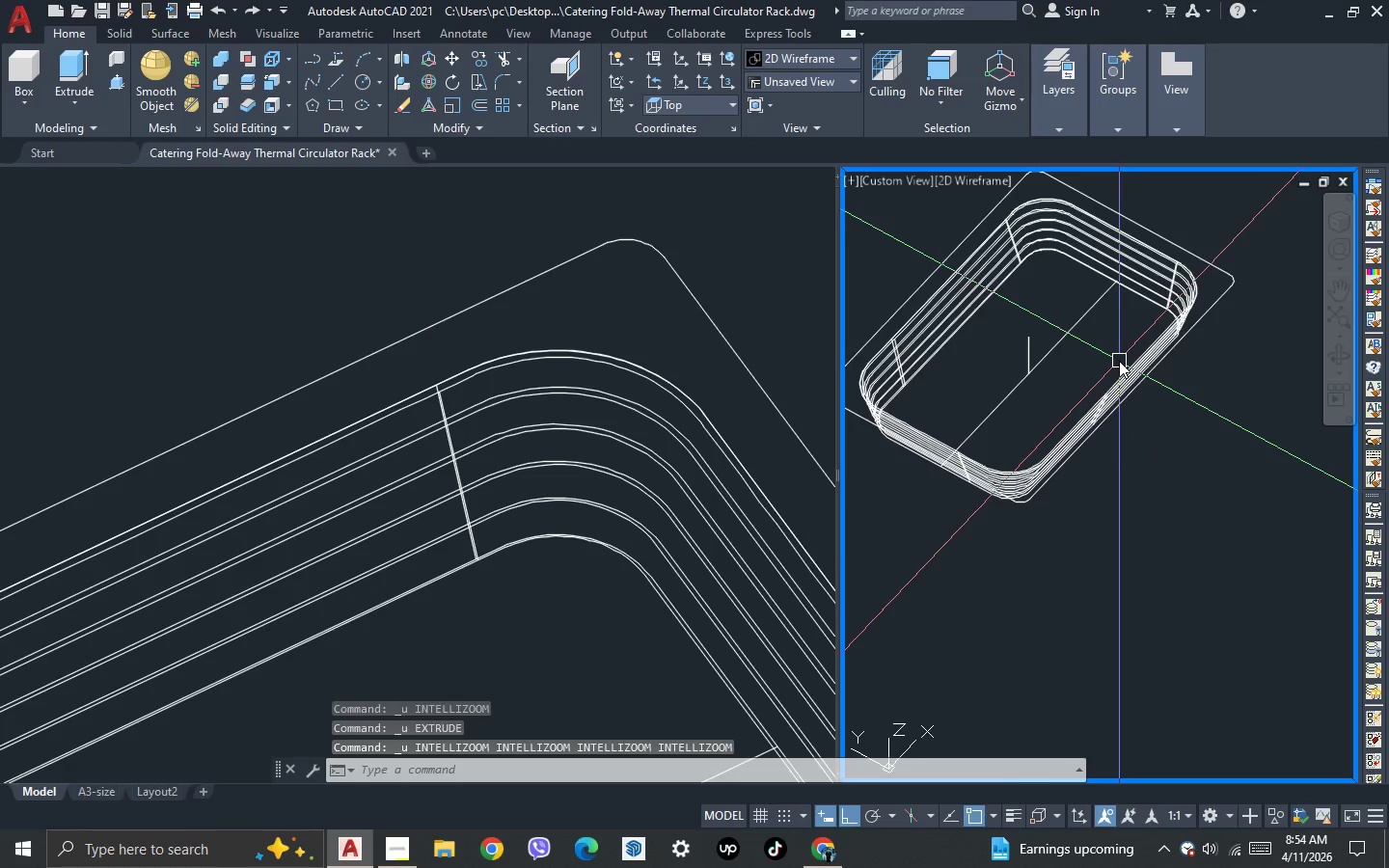 
key(Control+Z)
 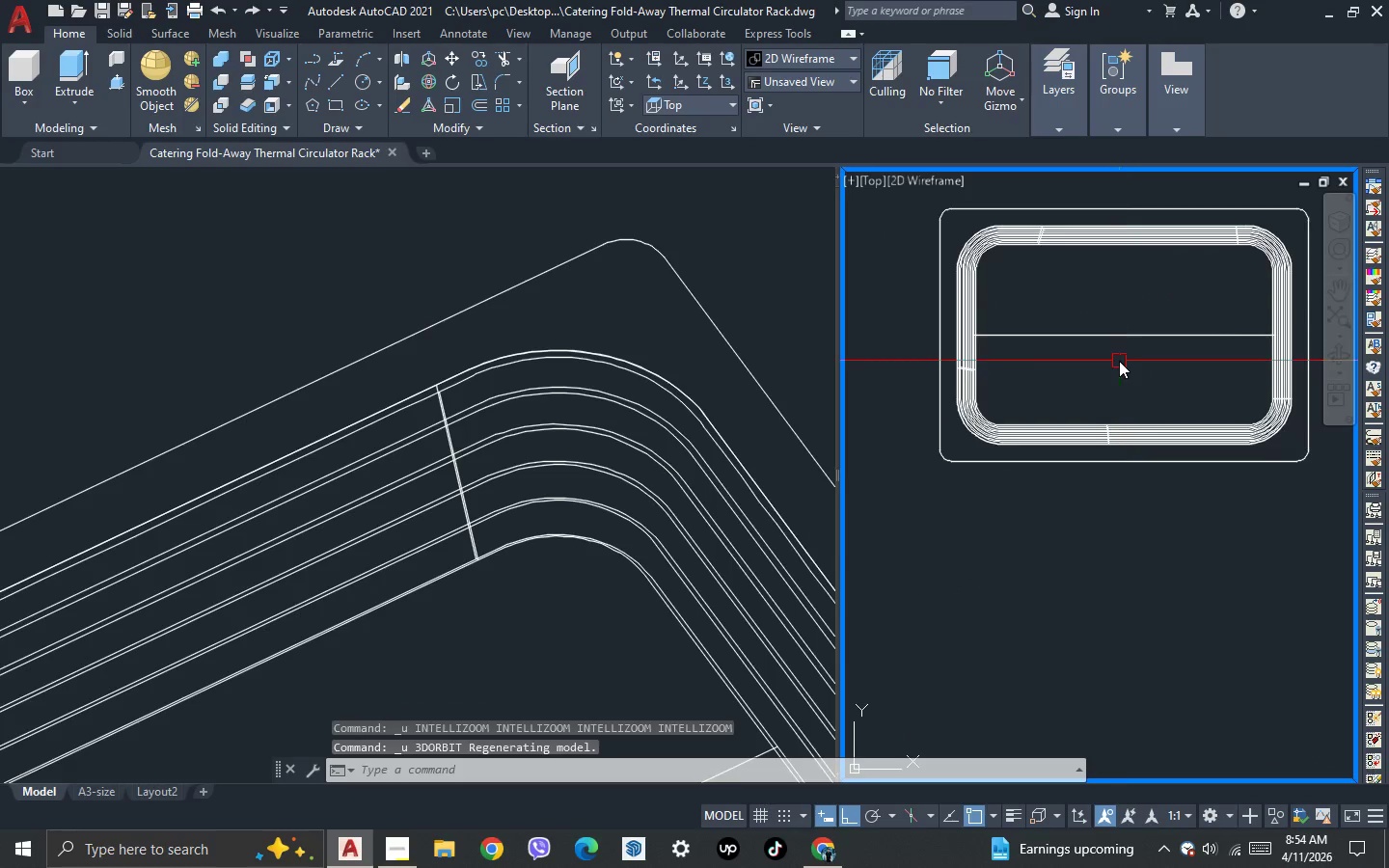 
key(Control+Z)
 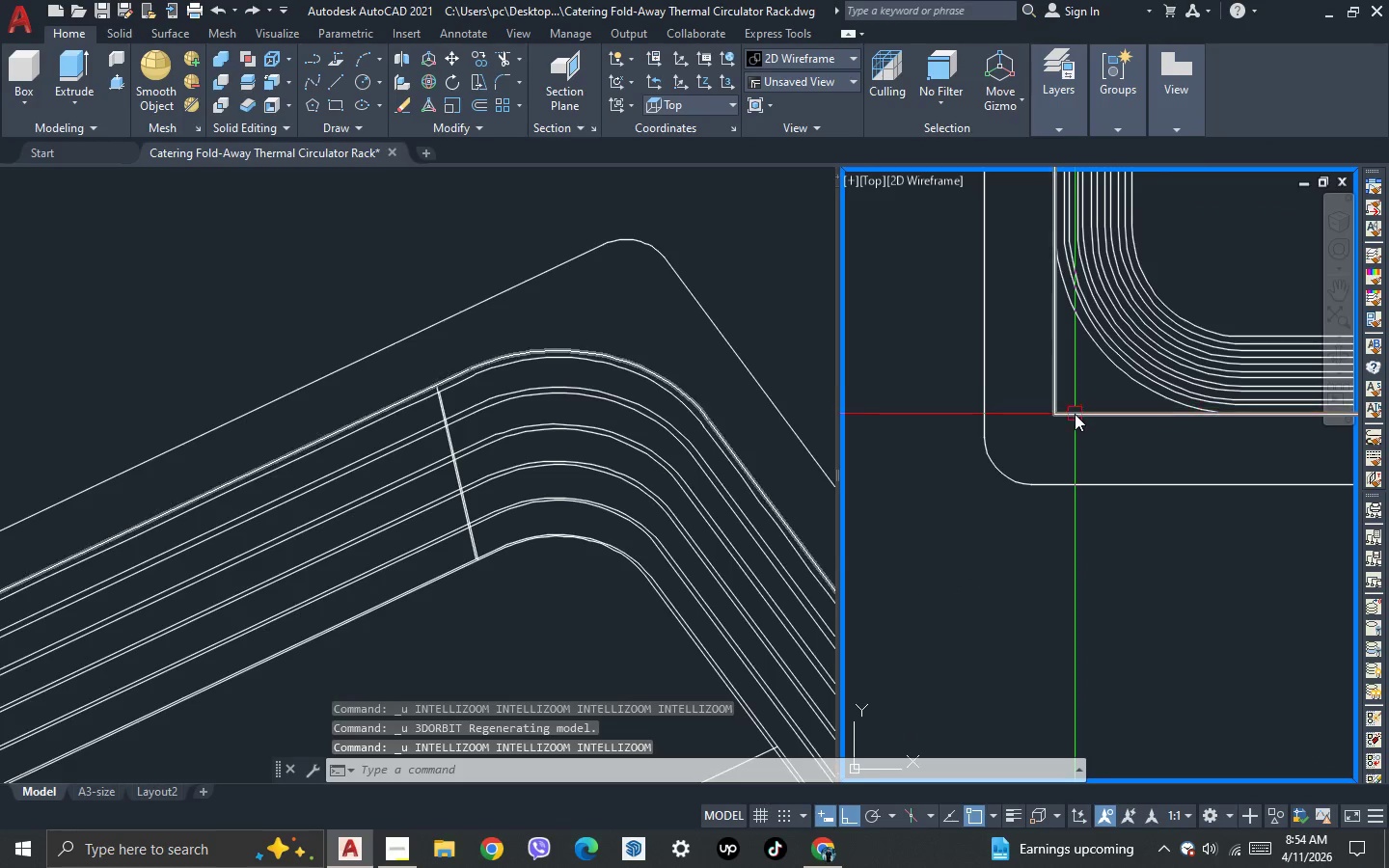 
scroll: coordinate [1008, 438], scroll_direction: down, amount: 3.0
 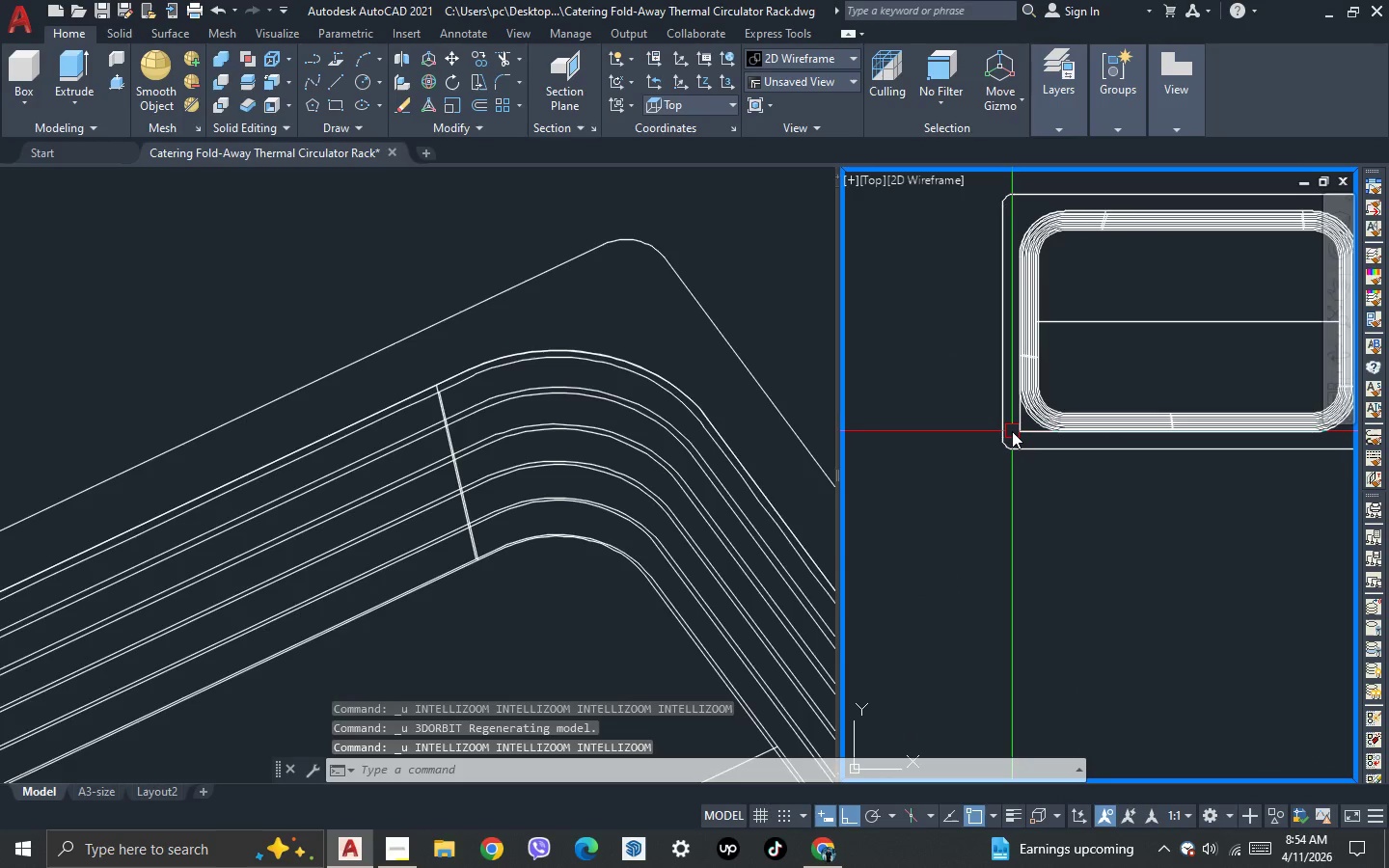 
scroll: coordinate [1036, 416], scroll_direction: up, amount: 4.0
 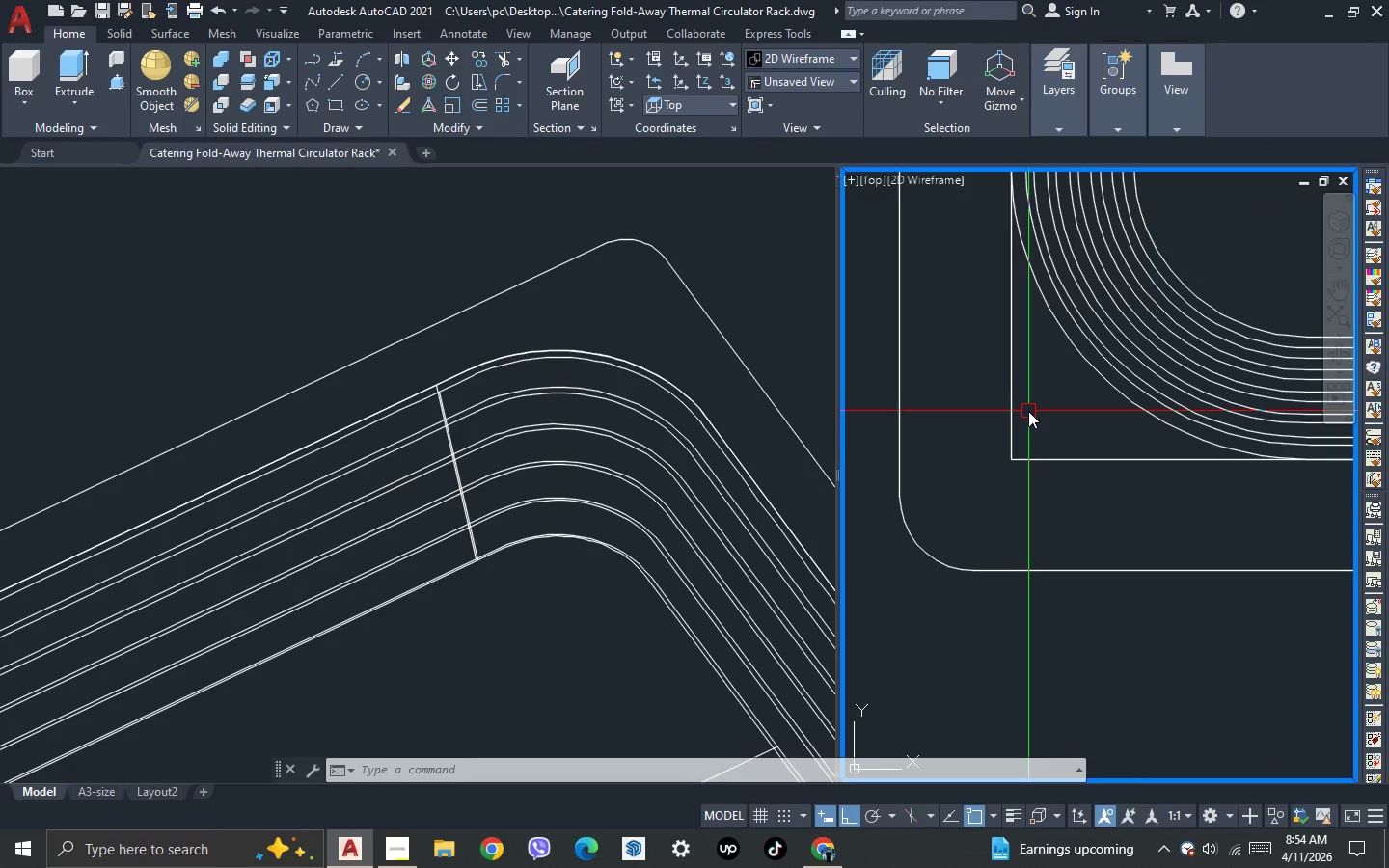 
key(F)
 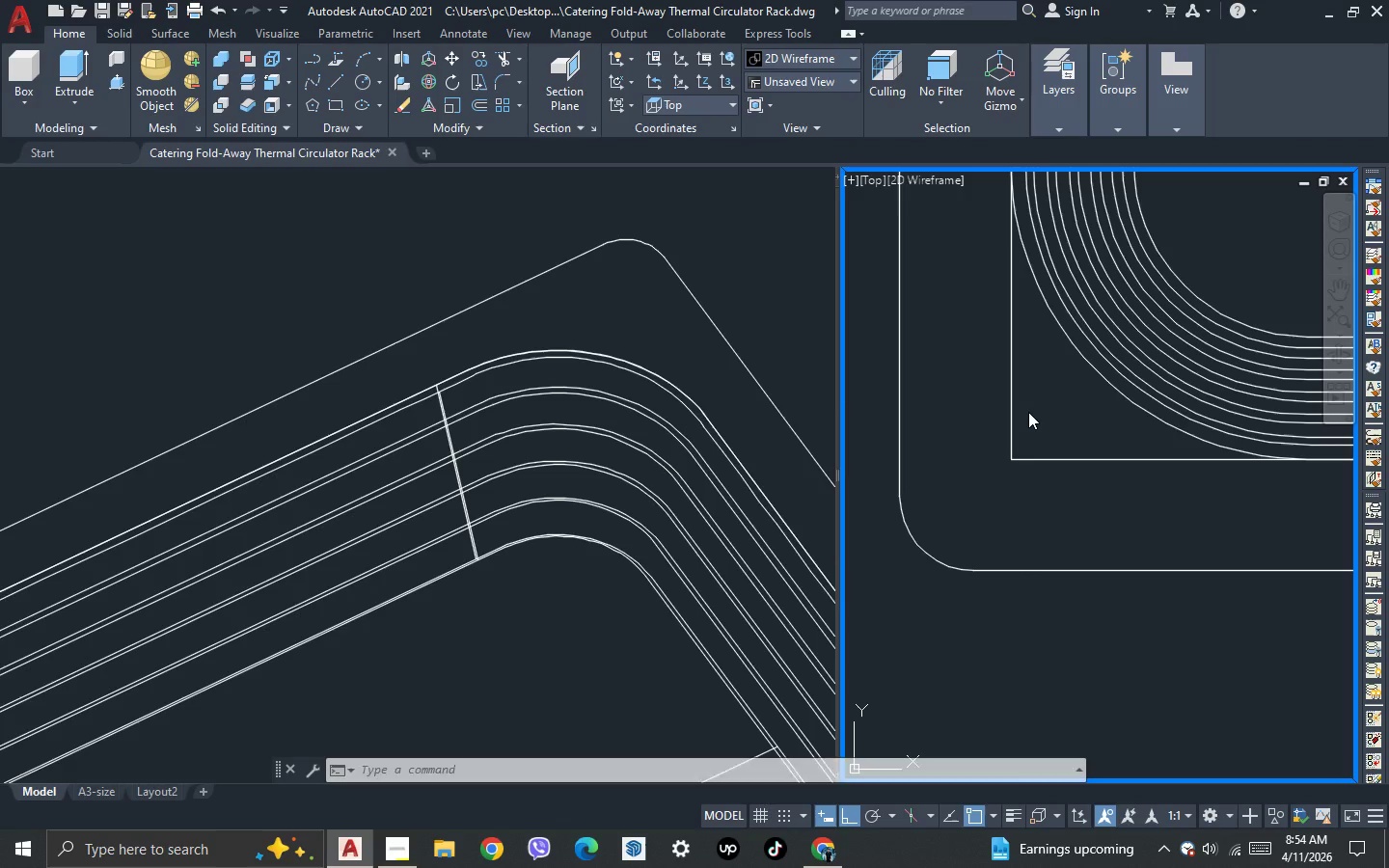 
key(Space)
 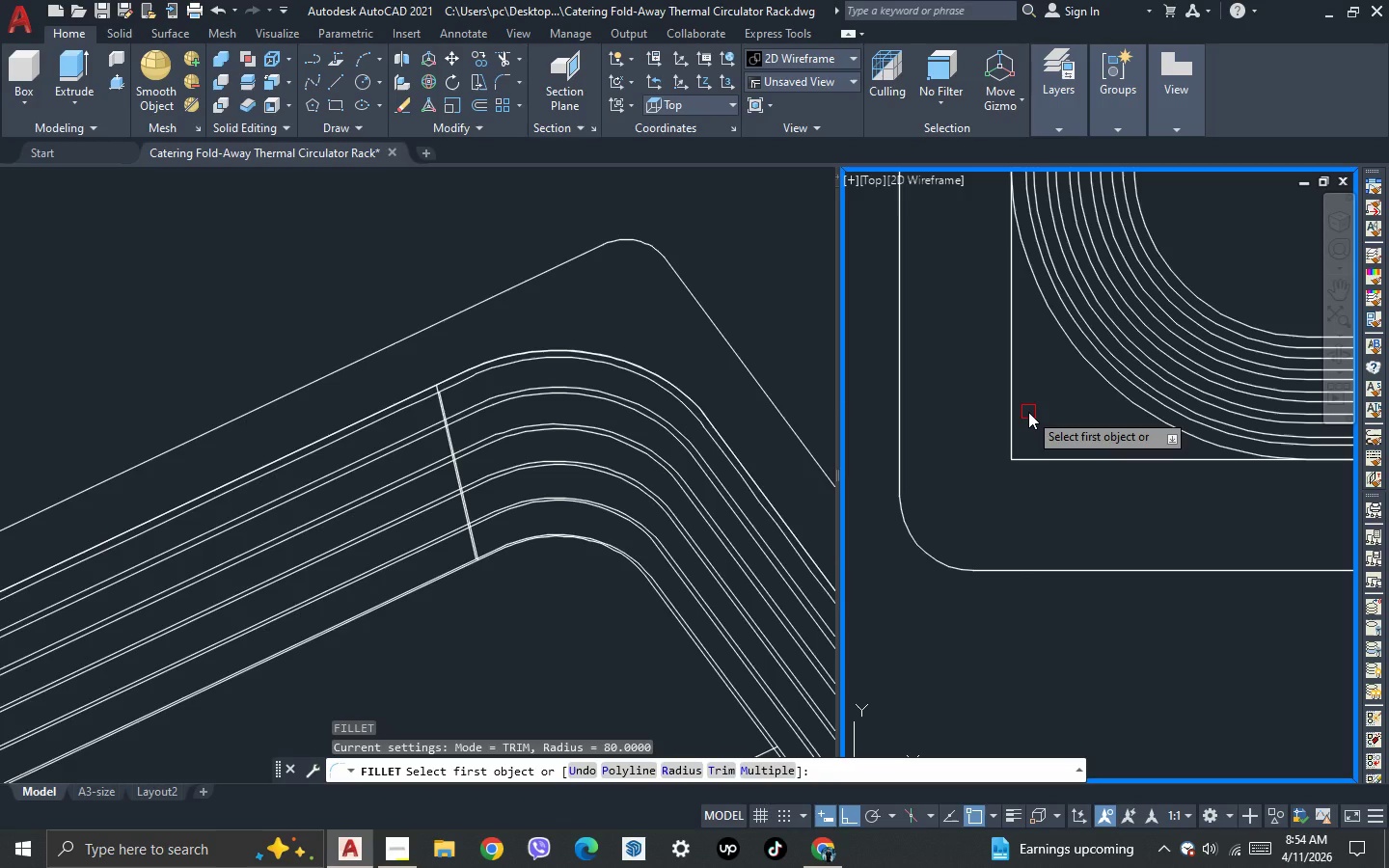 
key(R)
 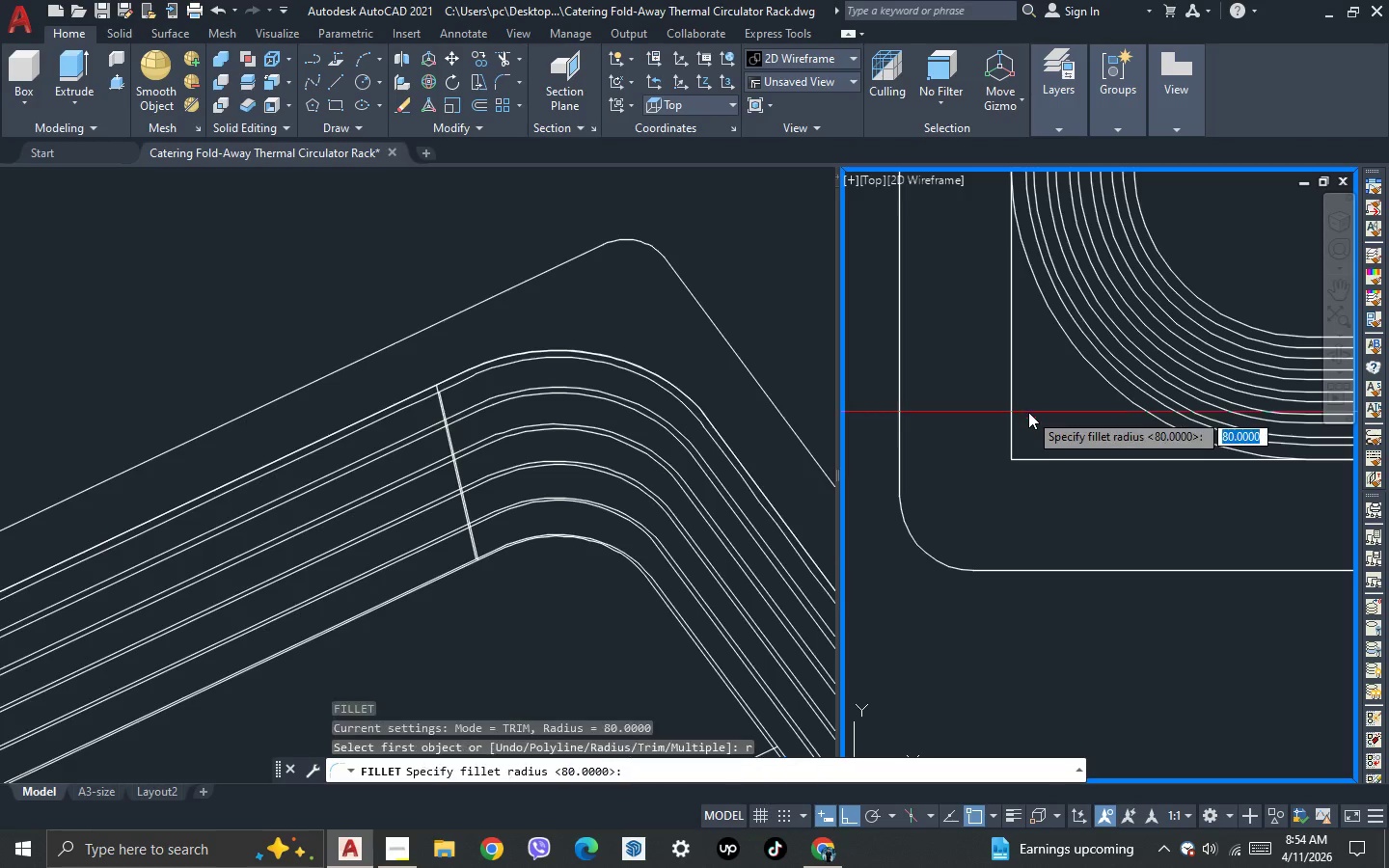 
key(Space)
 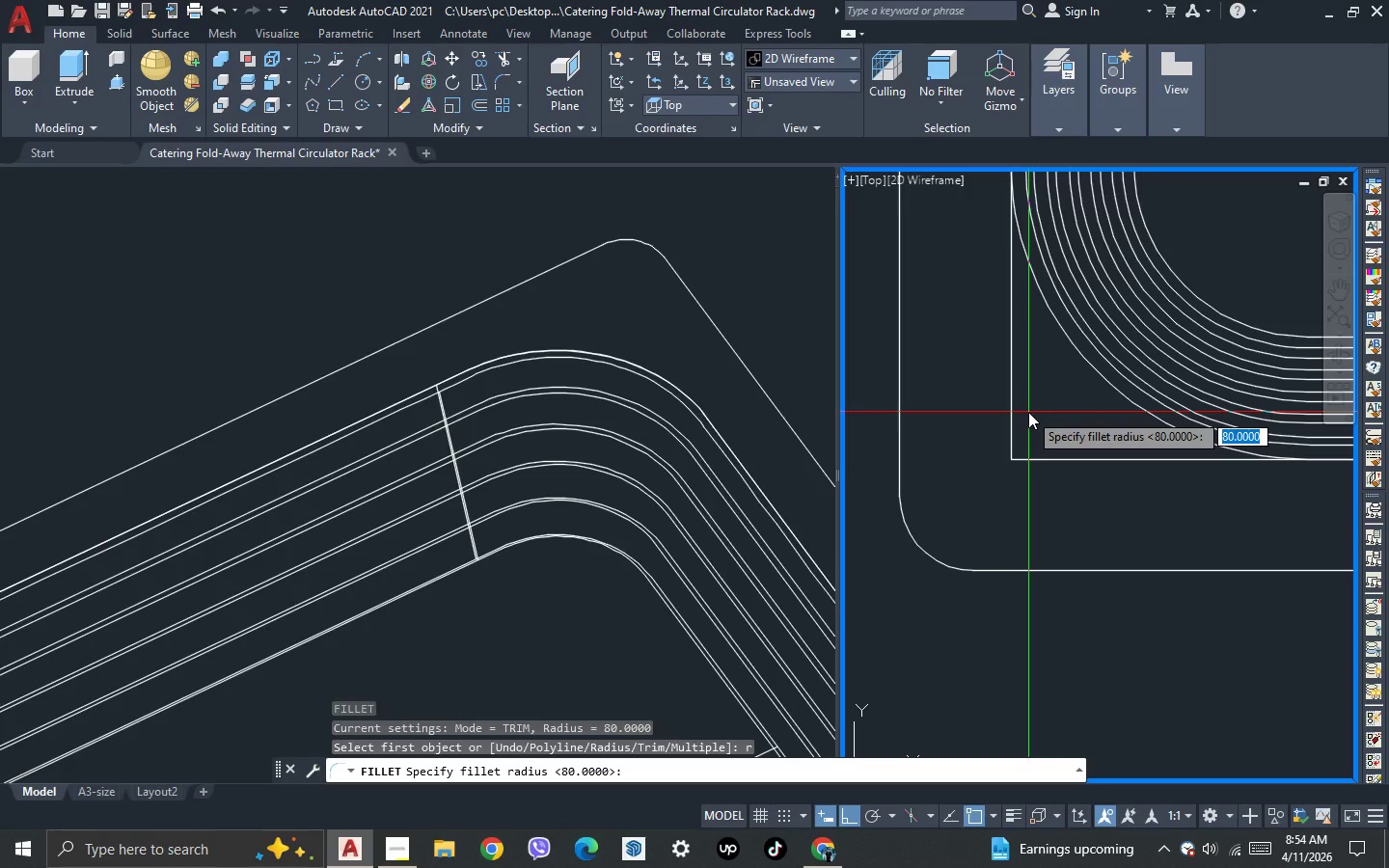 
key(Space)
 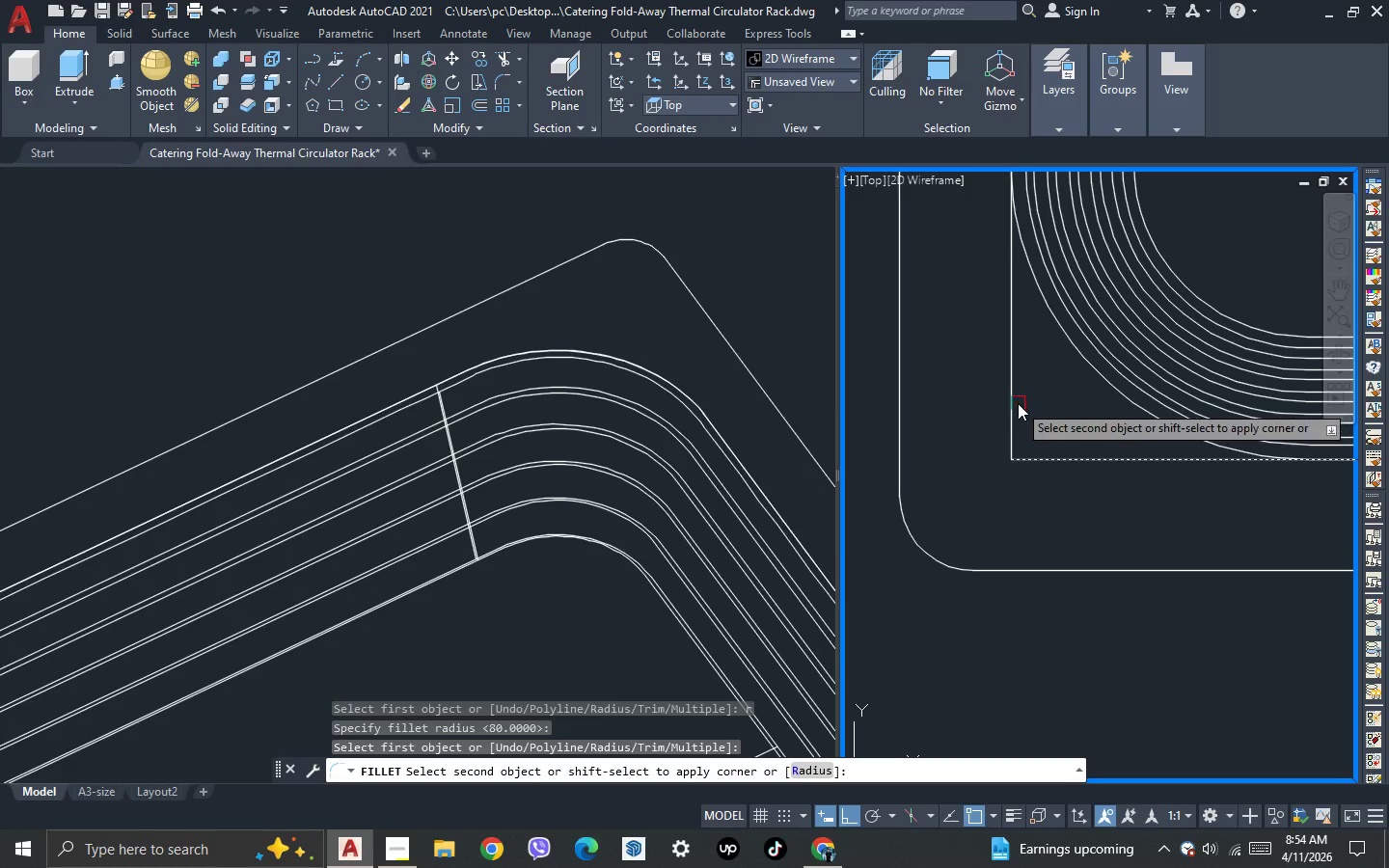 
left_click([1009, 386])
 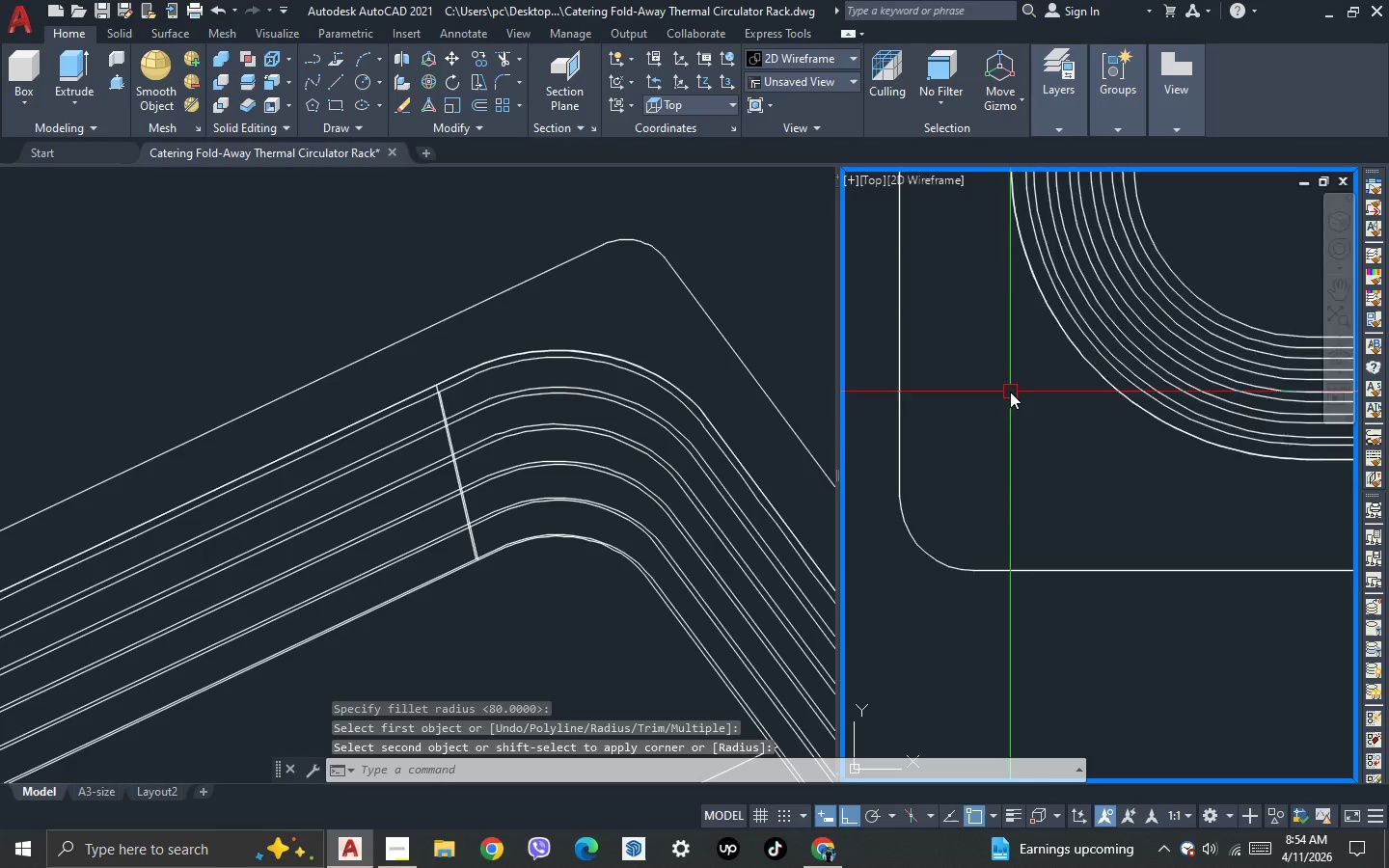 
scroll: coordinate [1011, 290], scroll_direction: down, amount: 3.0
 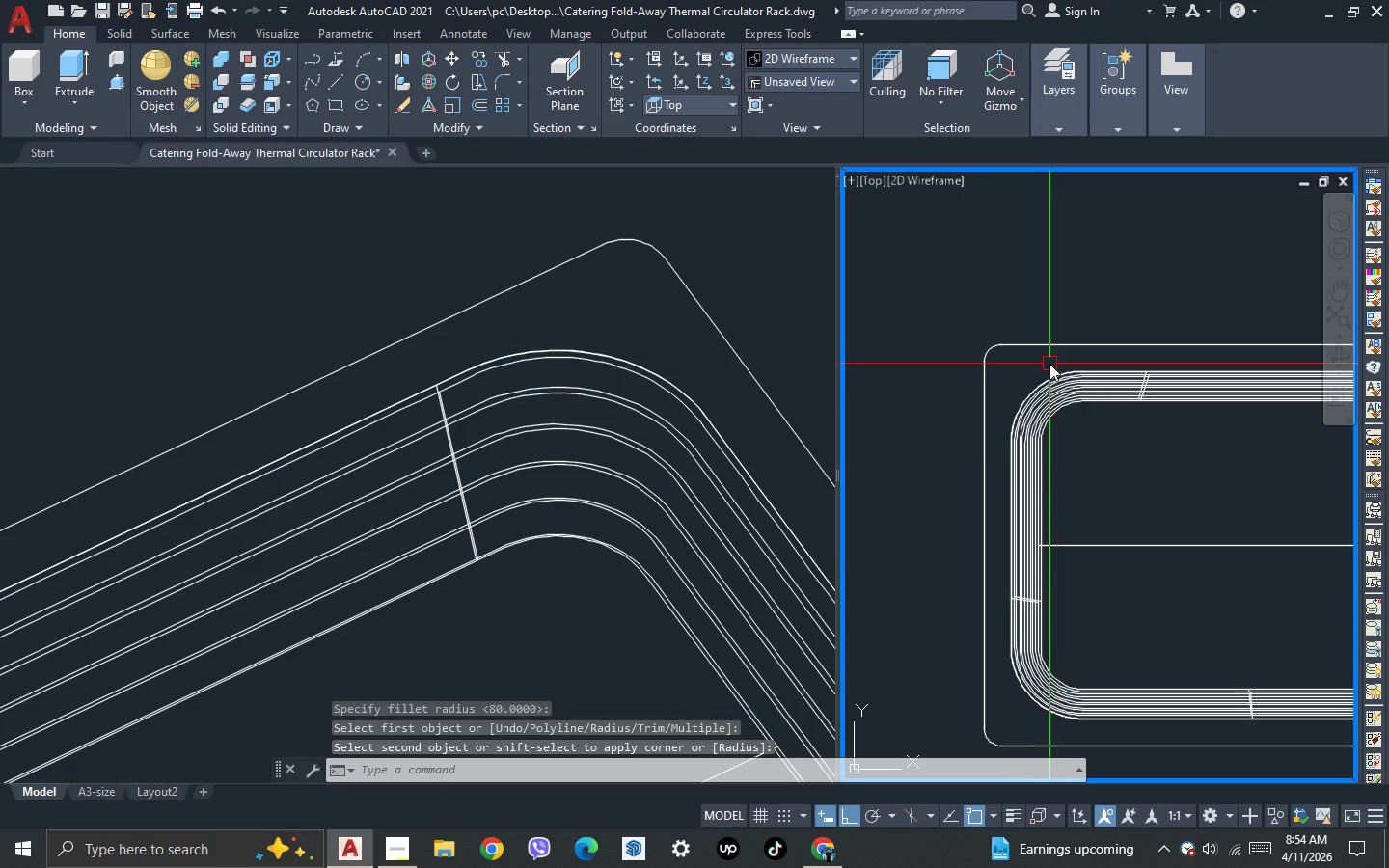 
scroll: coordinate [1060, 364], scroll_direction: up, amount: 1.0
 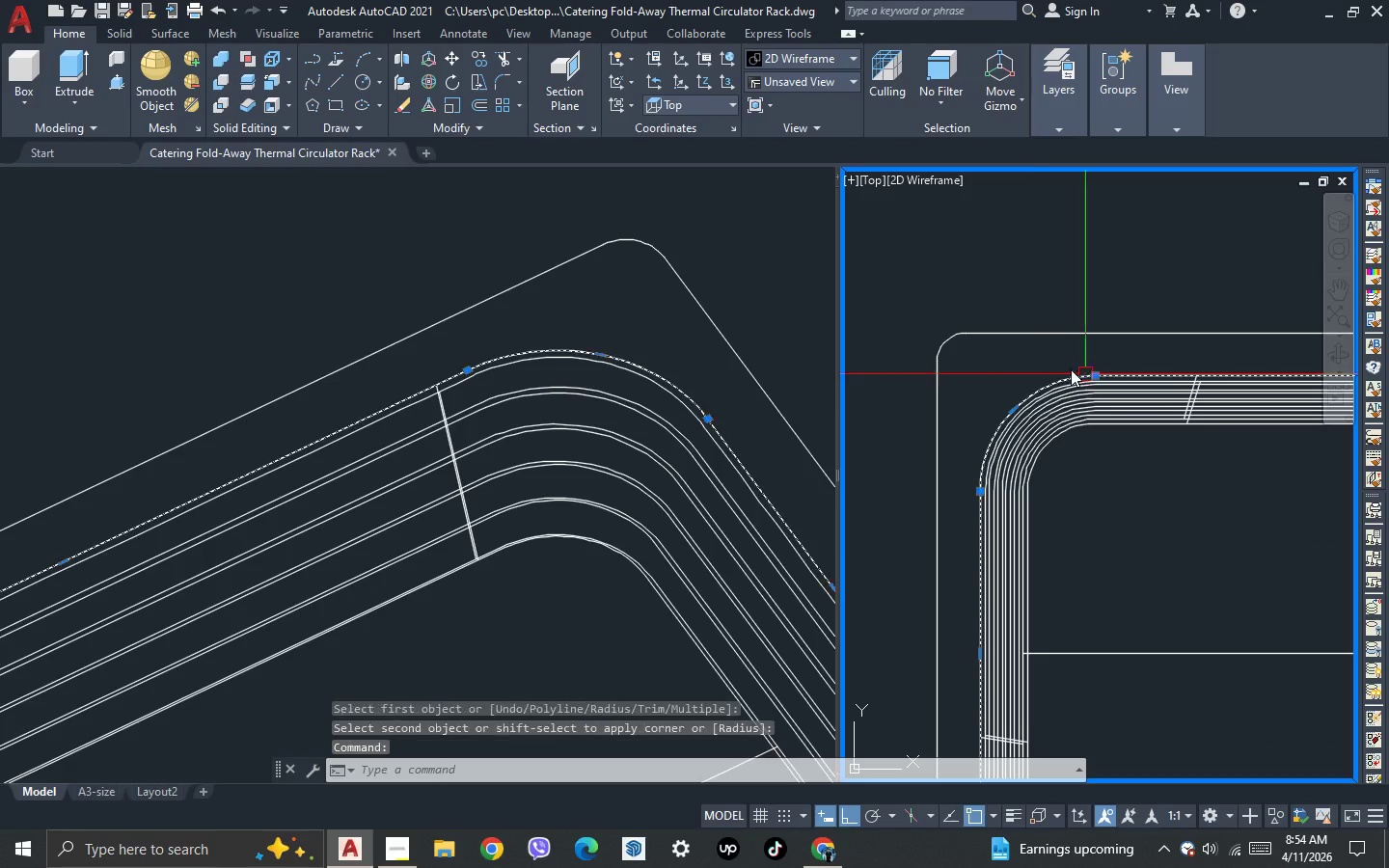 
scroll: coordinate [973, 328], scroll_direction: down, amount: 3.0
 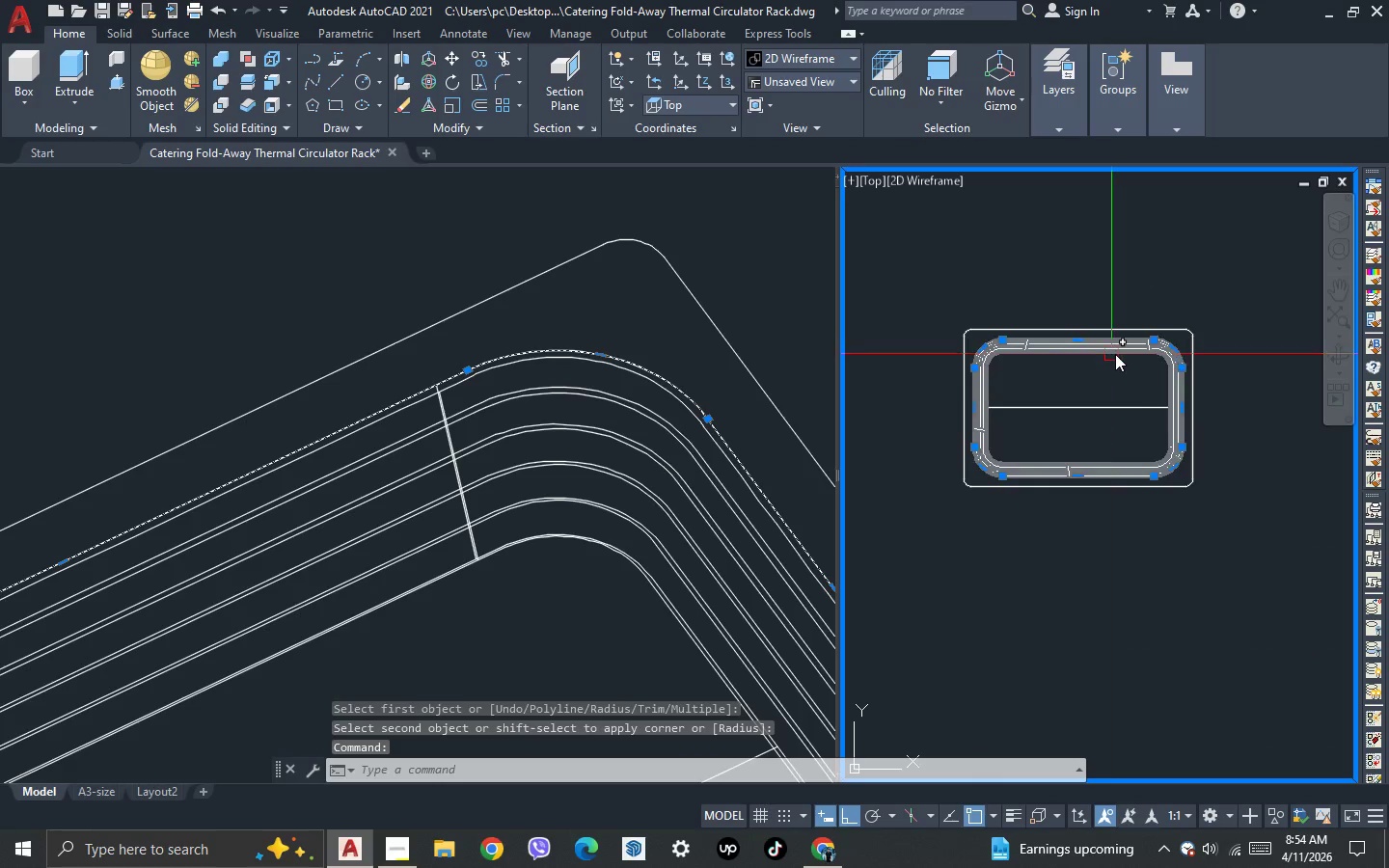 
scroll: coordinate [1123, 352], scroll_direction: up, amount: 2.0
 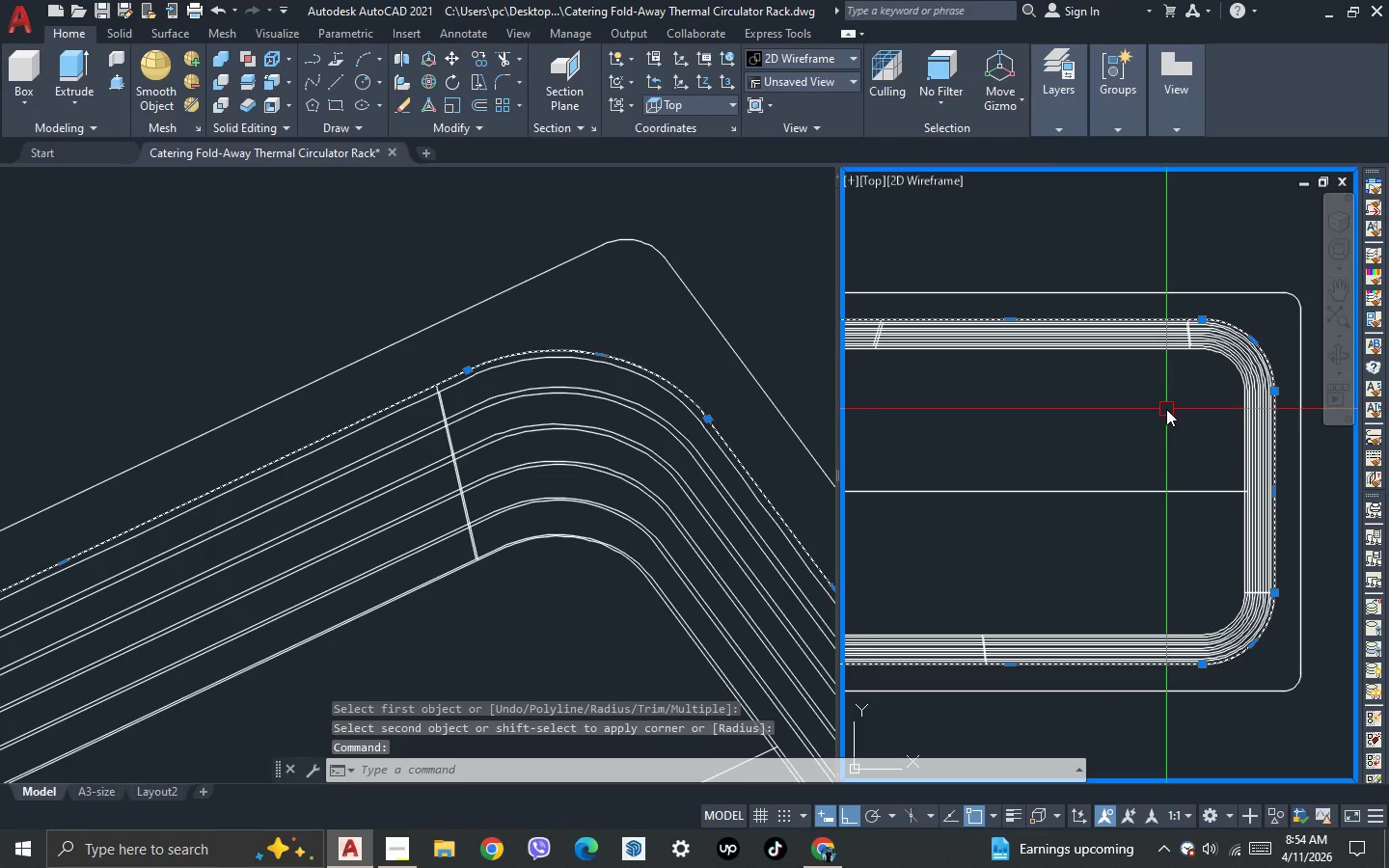 
key(O)
 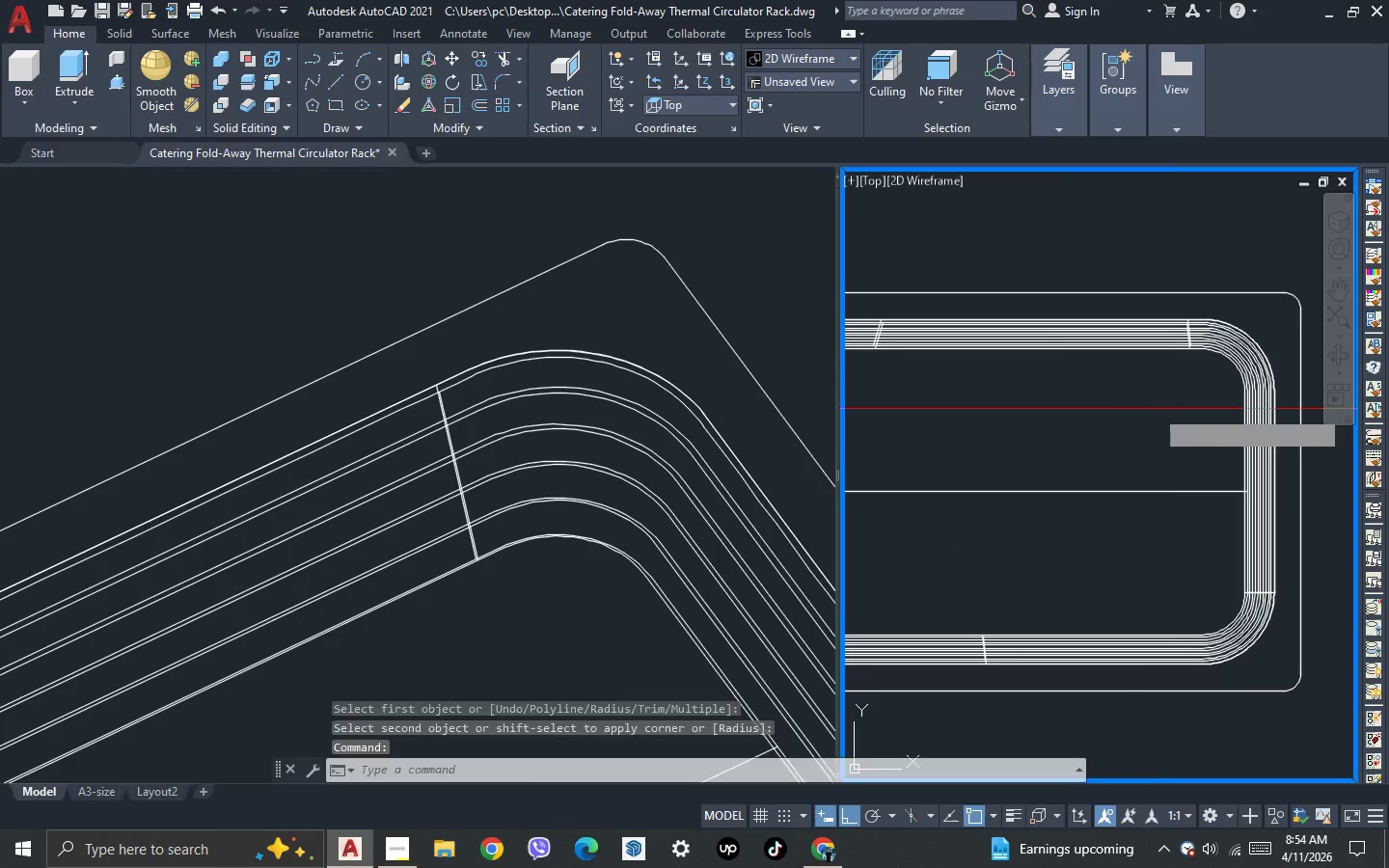 
key(Enter)
 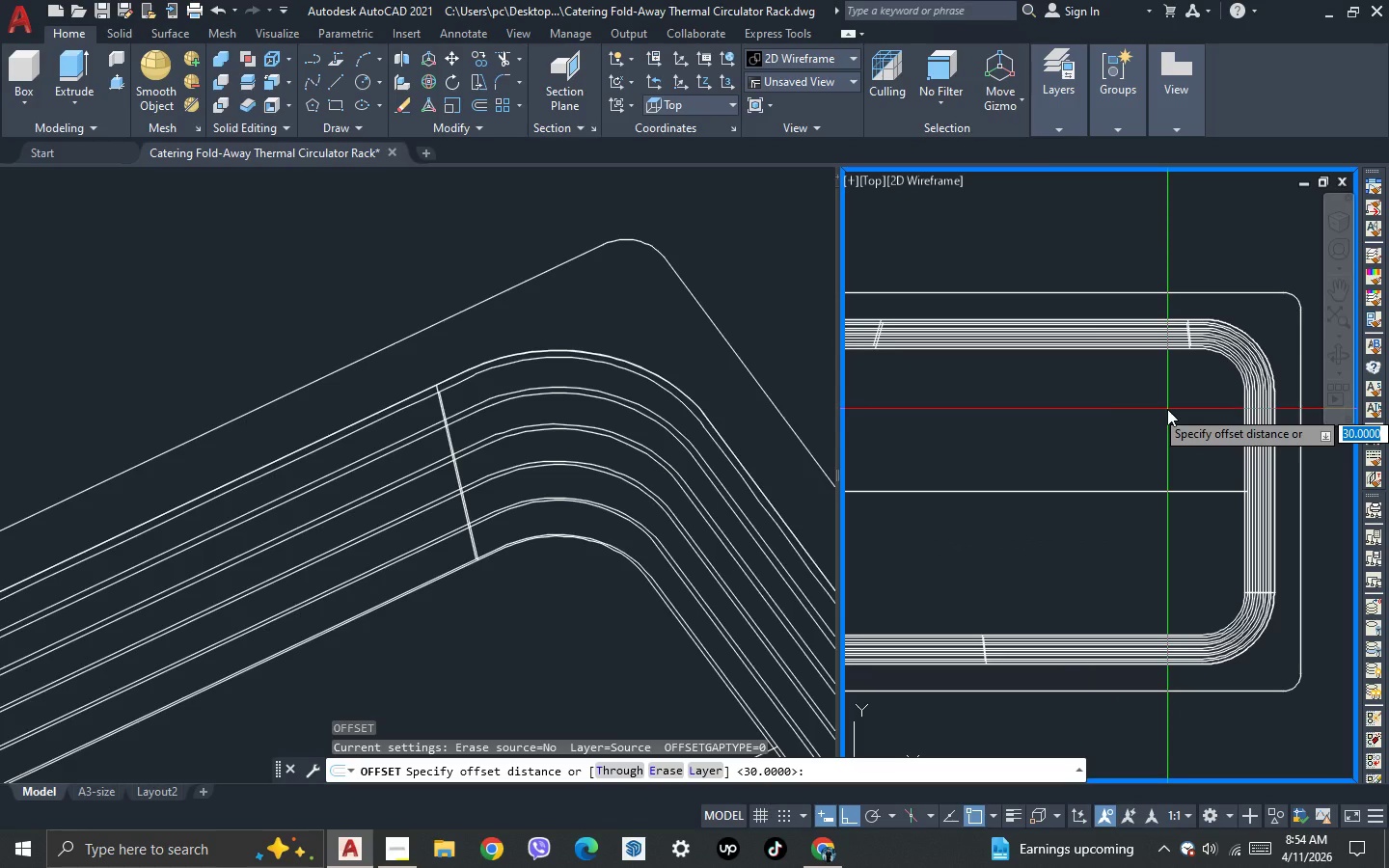 
key(3)
 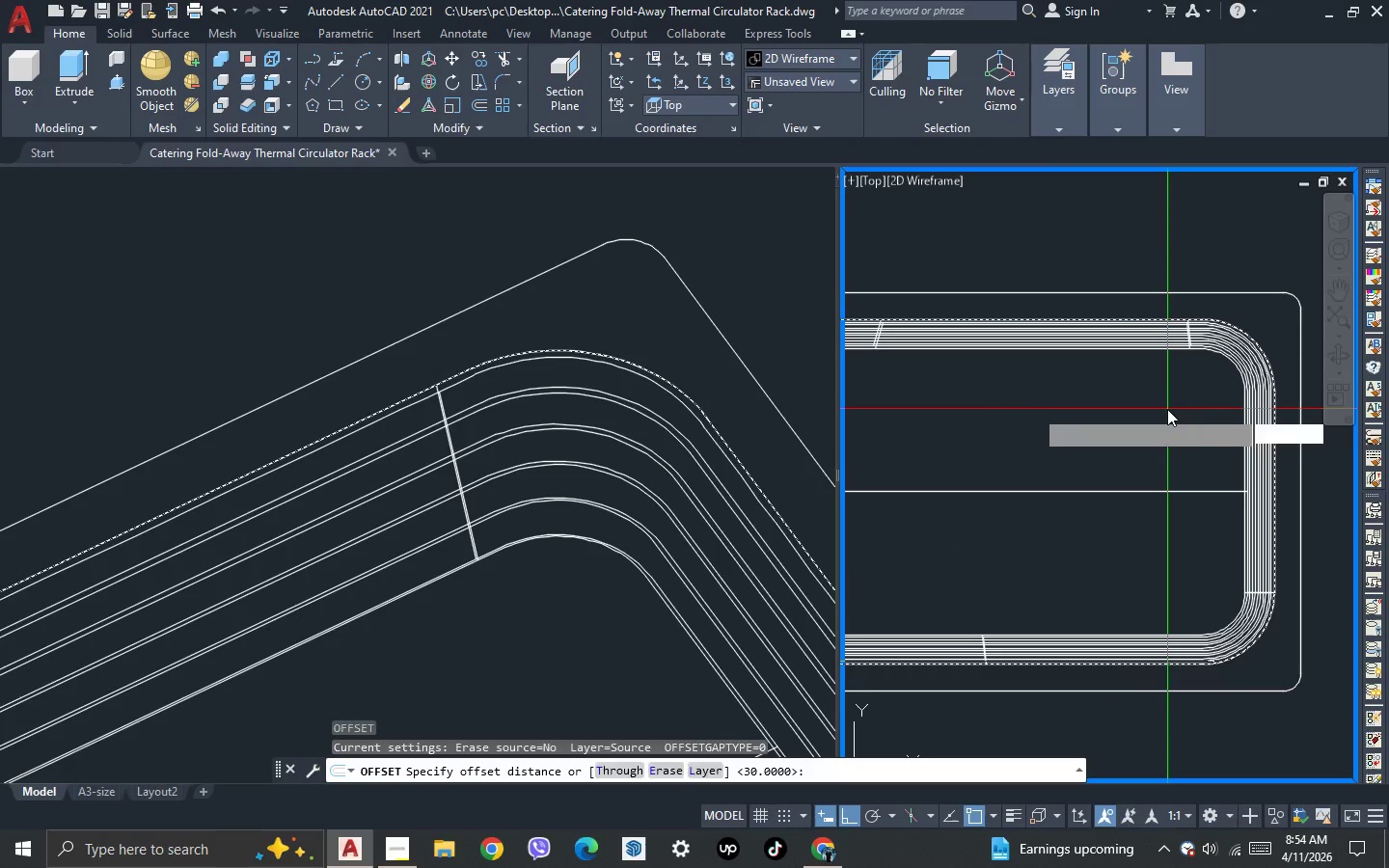 
key(Space)
 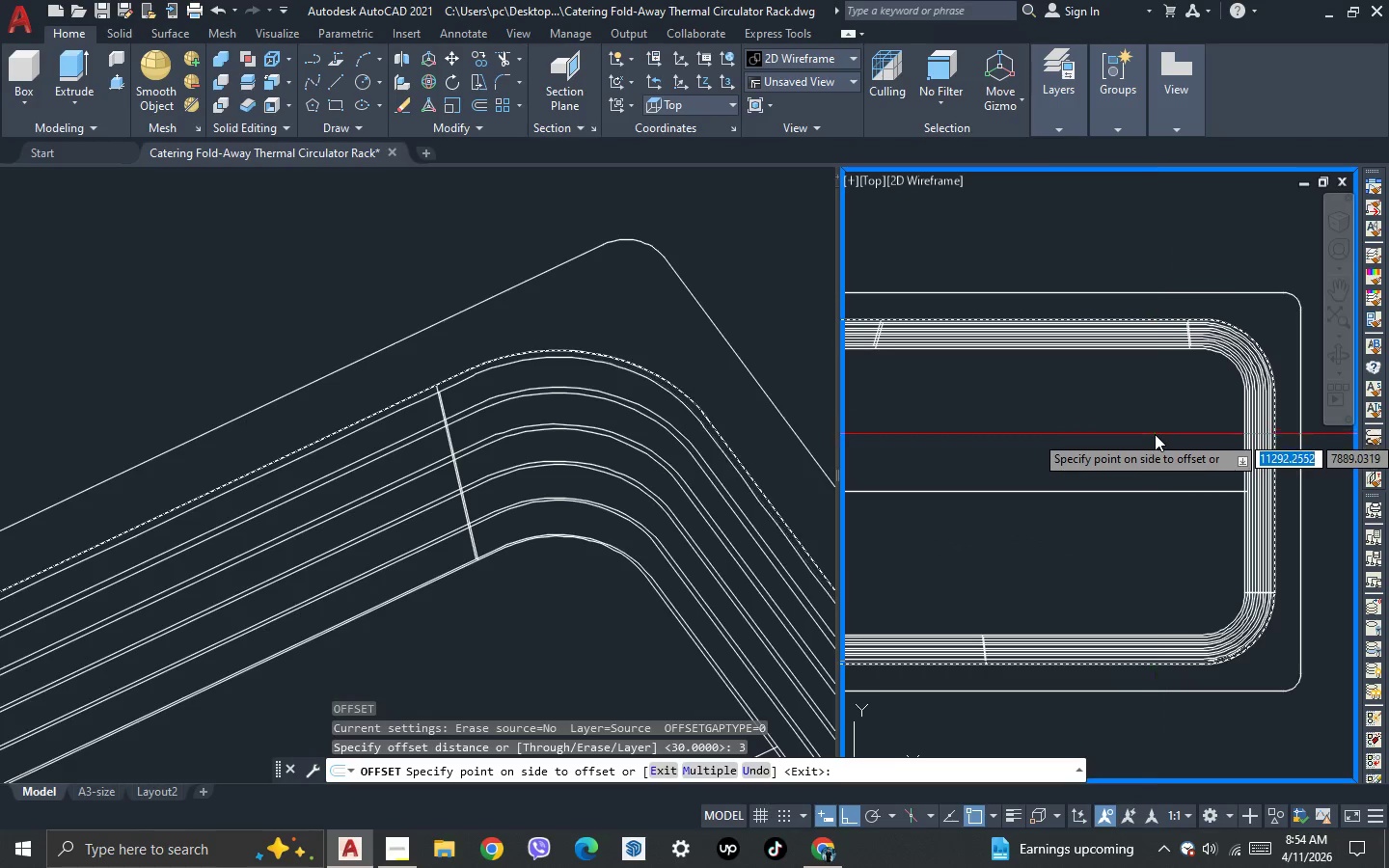 
left_click([1155, 435])
 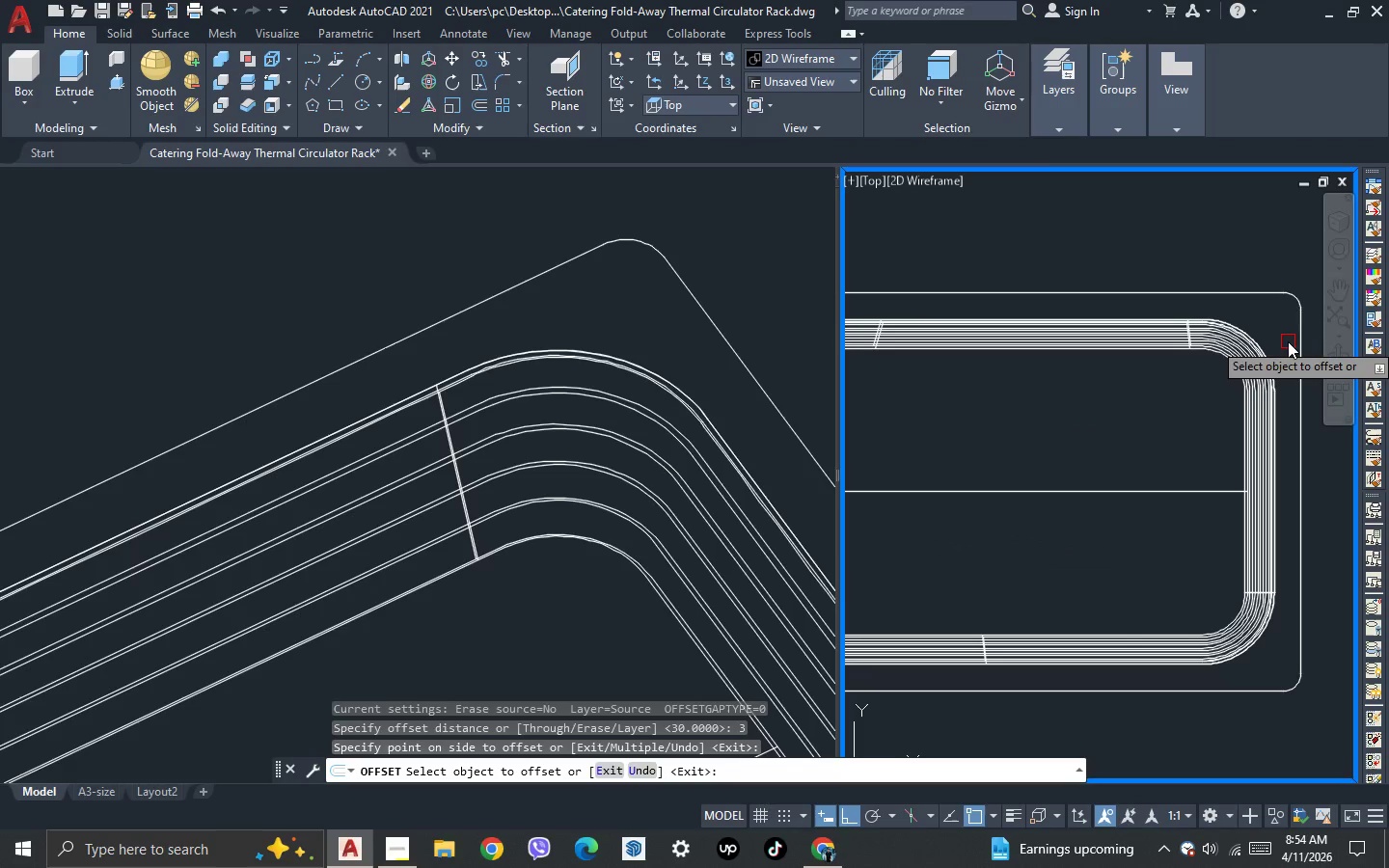 
key(Escape)
 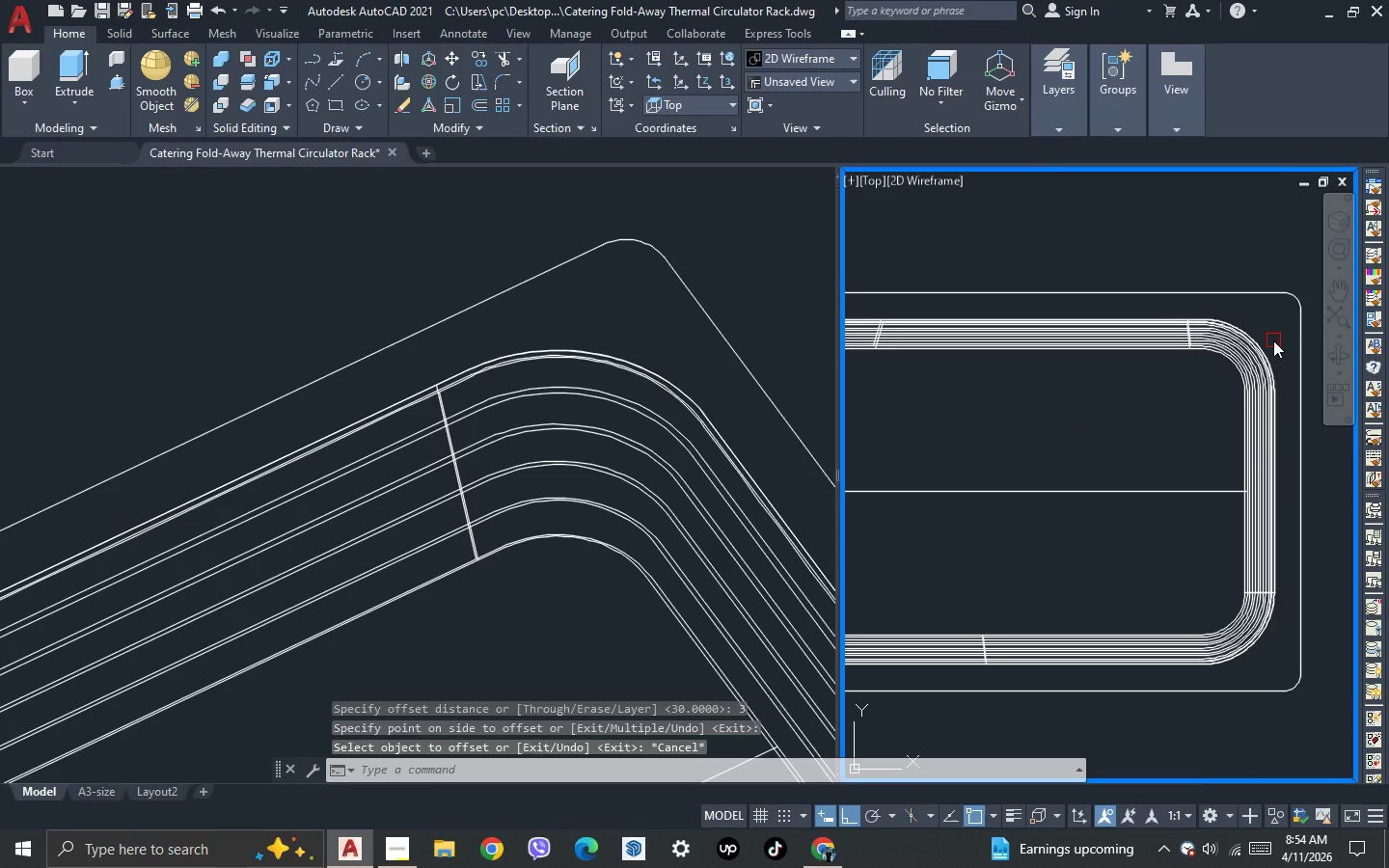 
key(Escape)
 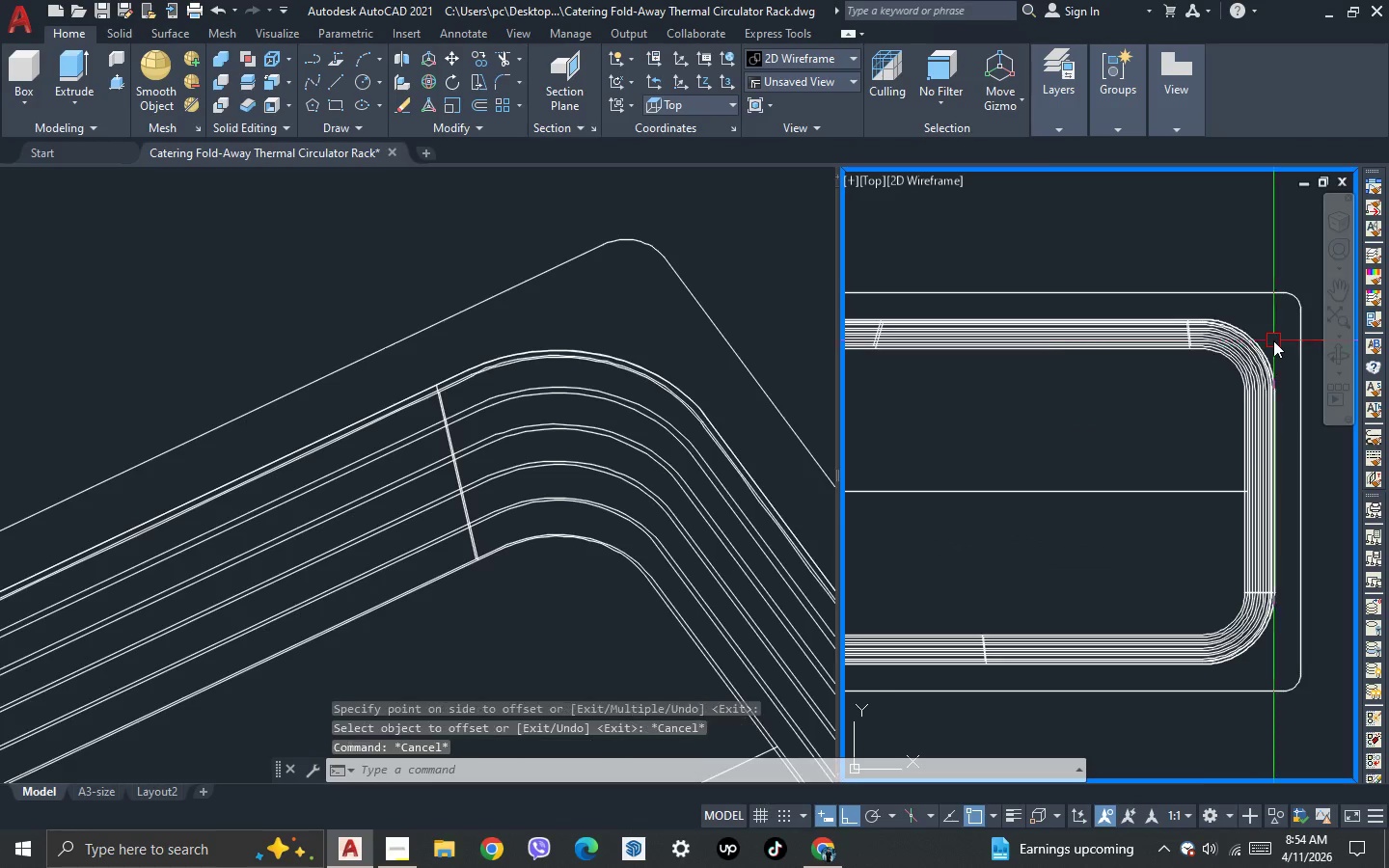 
scroll: coordinate [1180, 361], scroll_direction: up, amount: 6.0
 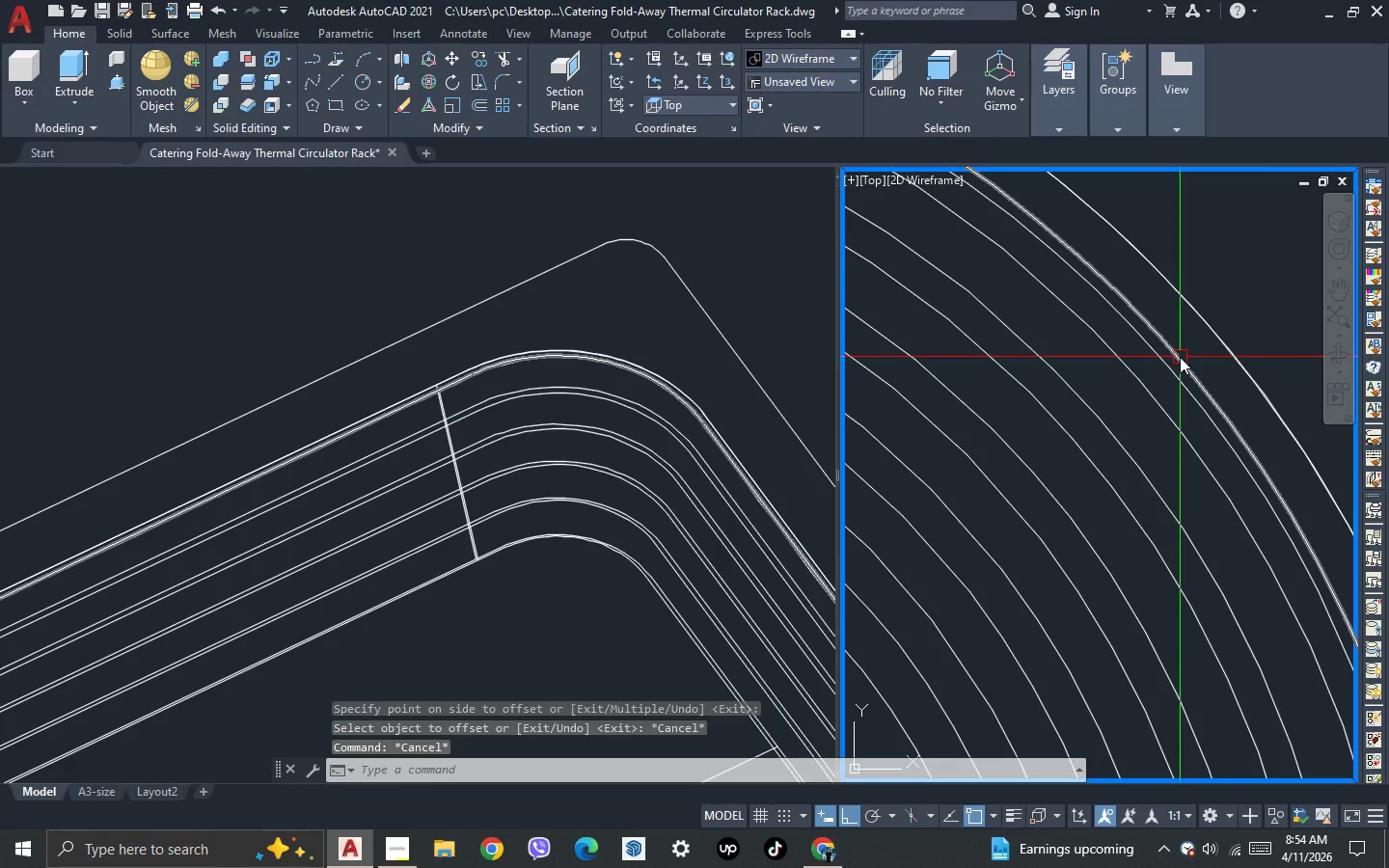 
left_click([1180, 357])
 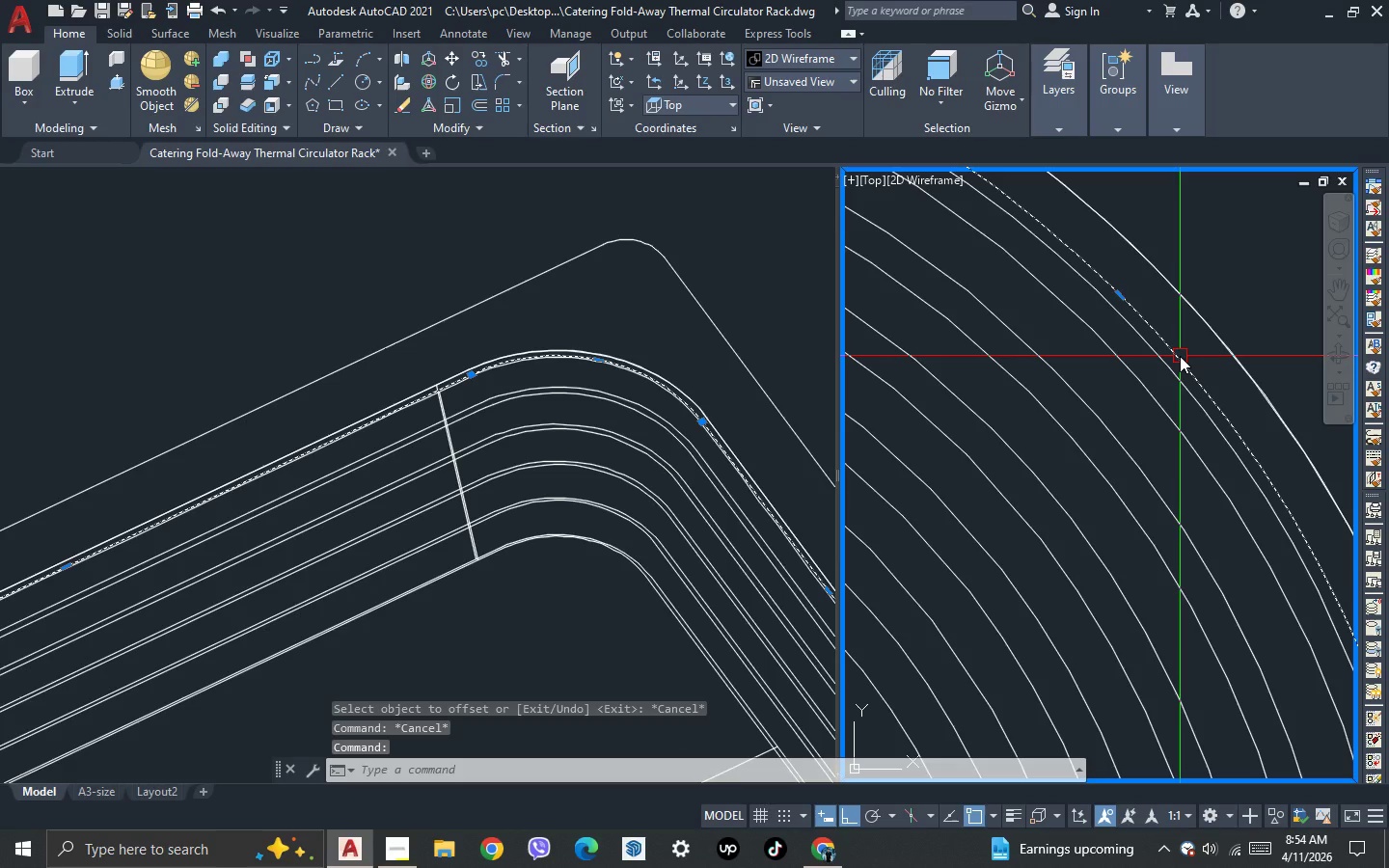 
key(Delete)
 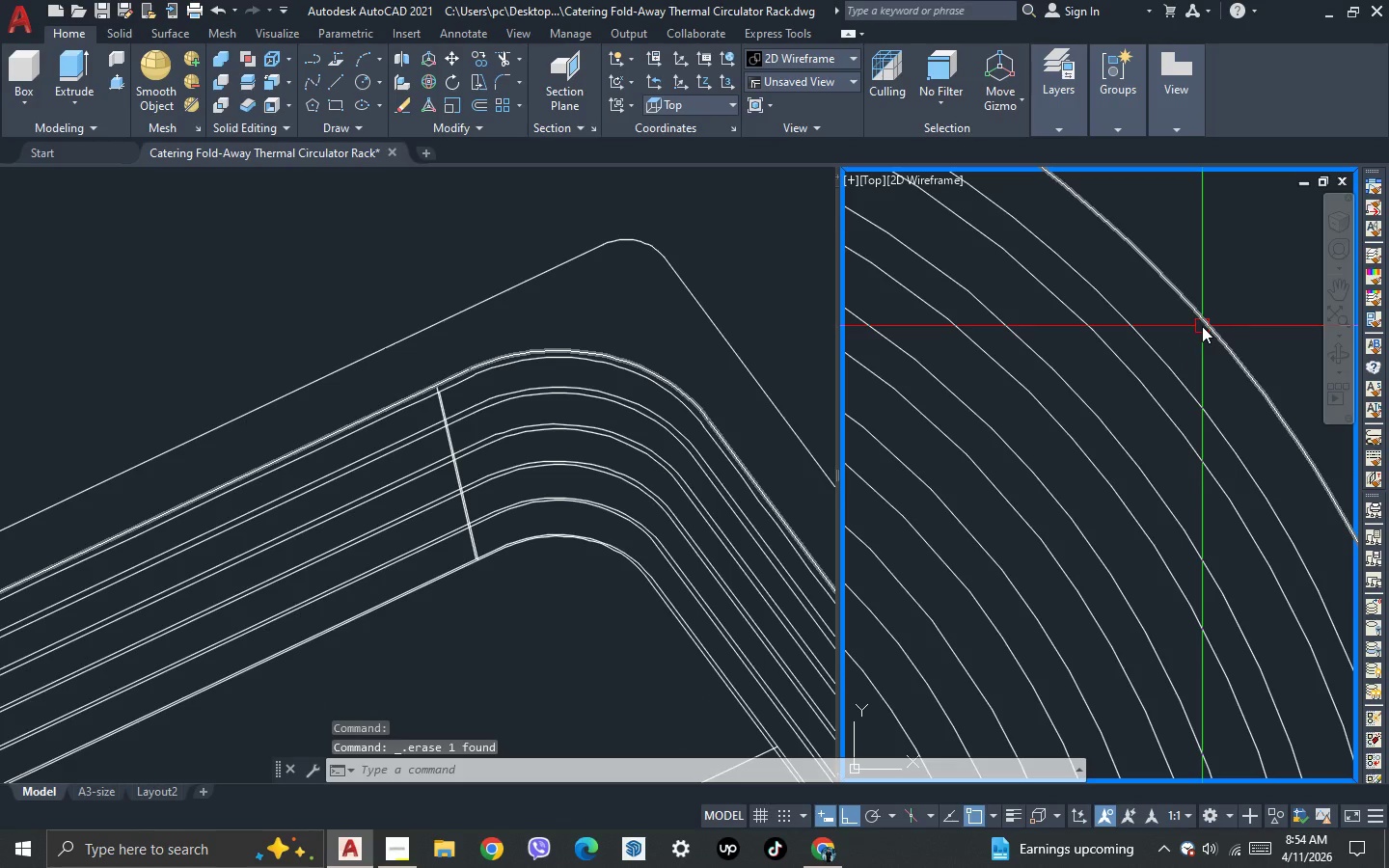 
left_click([1203, 325])
 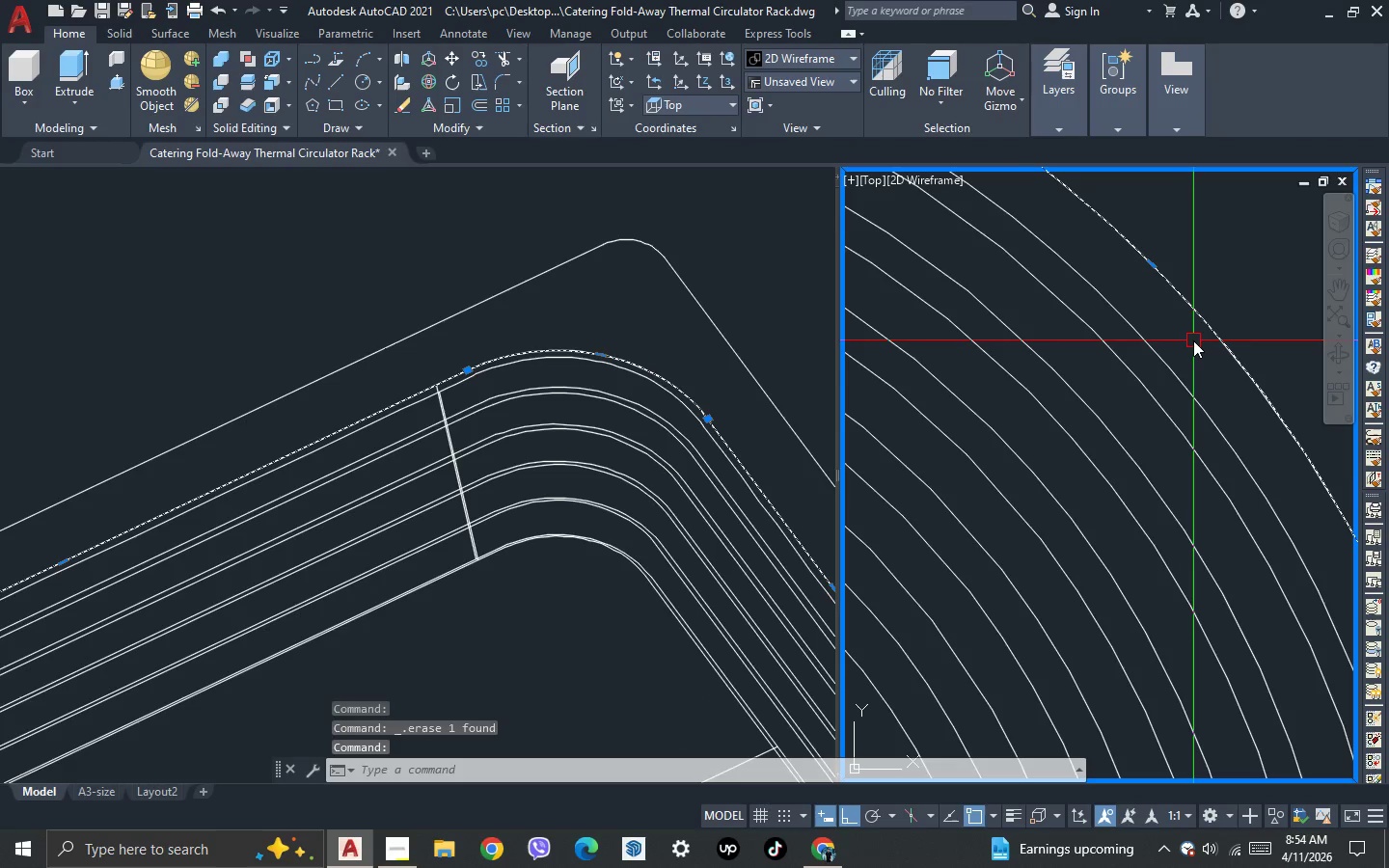 
key(O)
 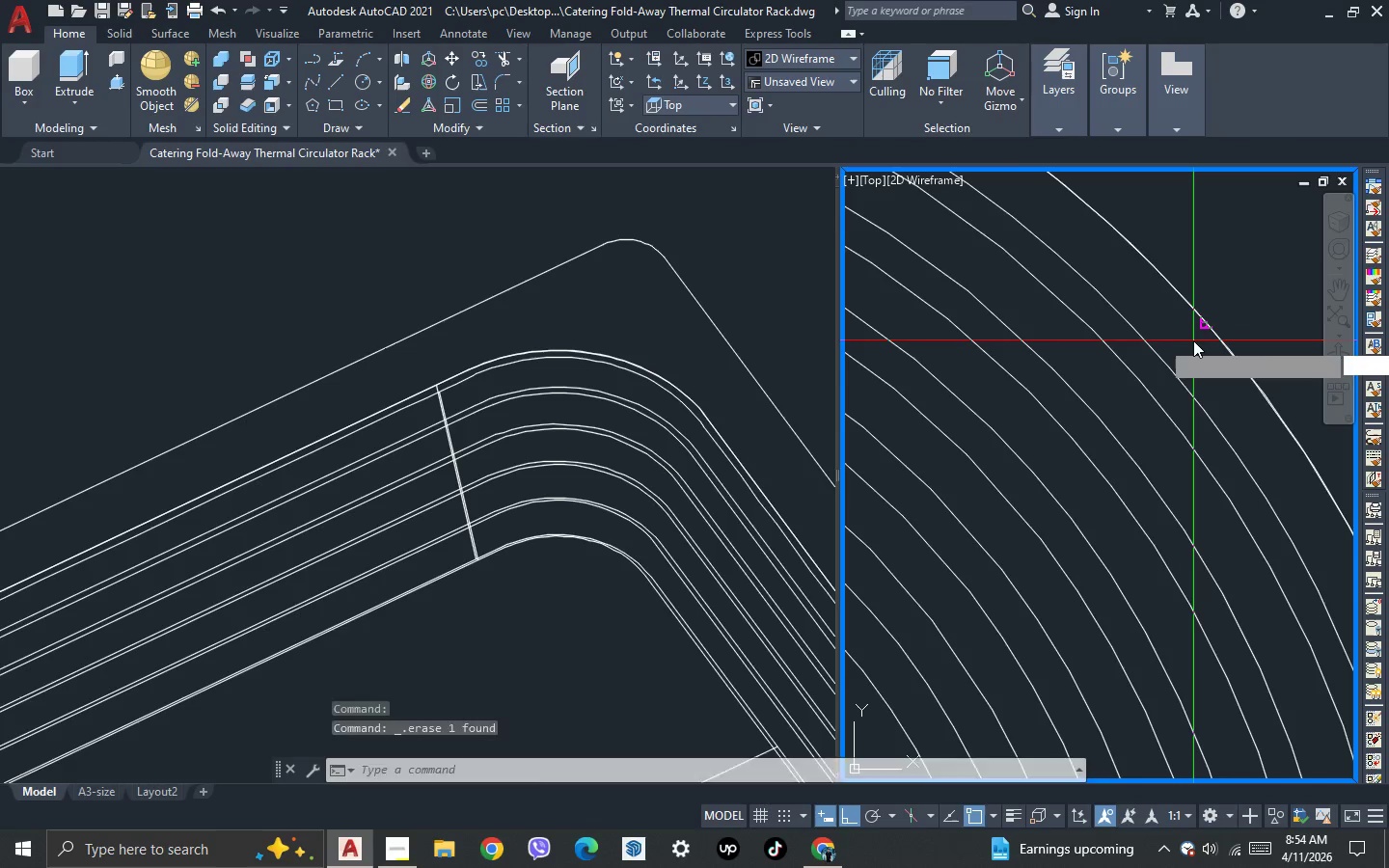 
key(Enter)
 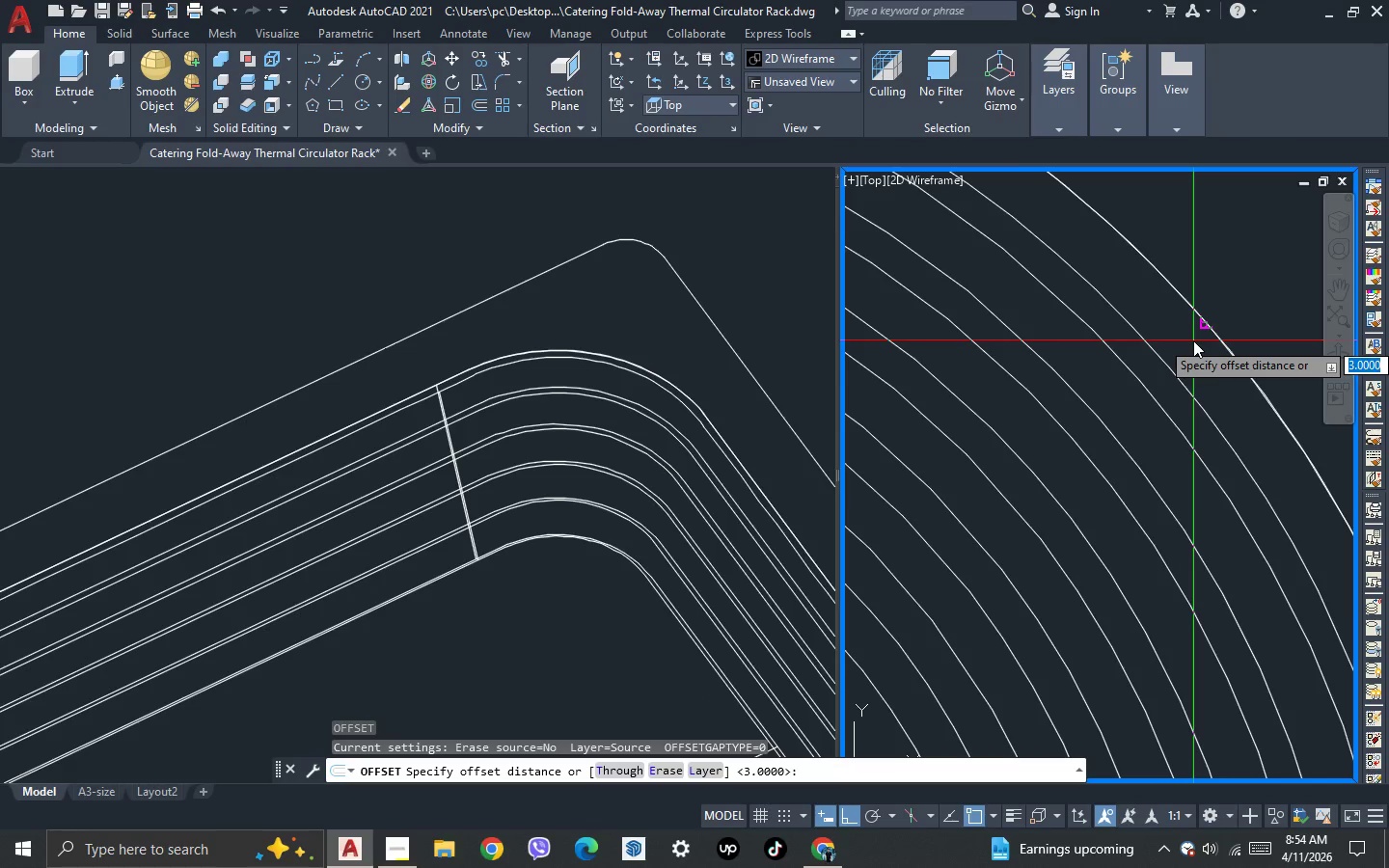 
type(32 )
 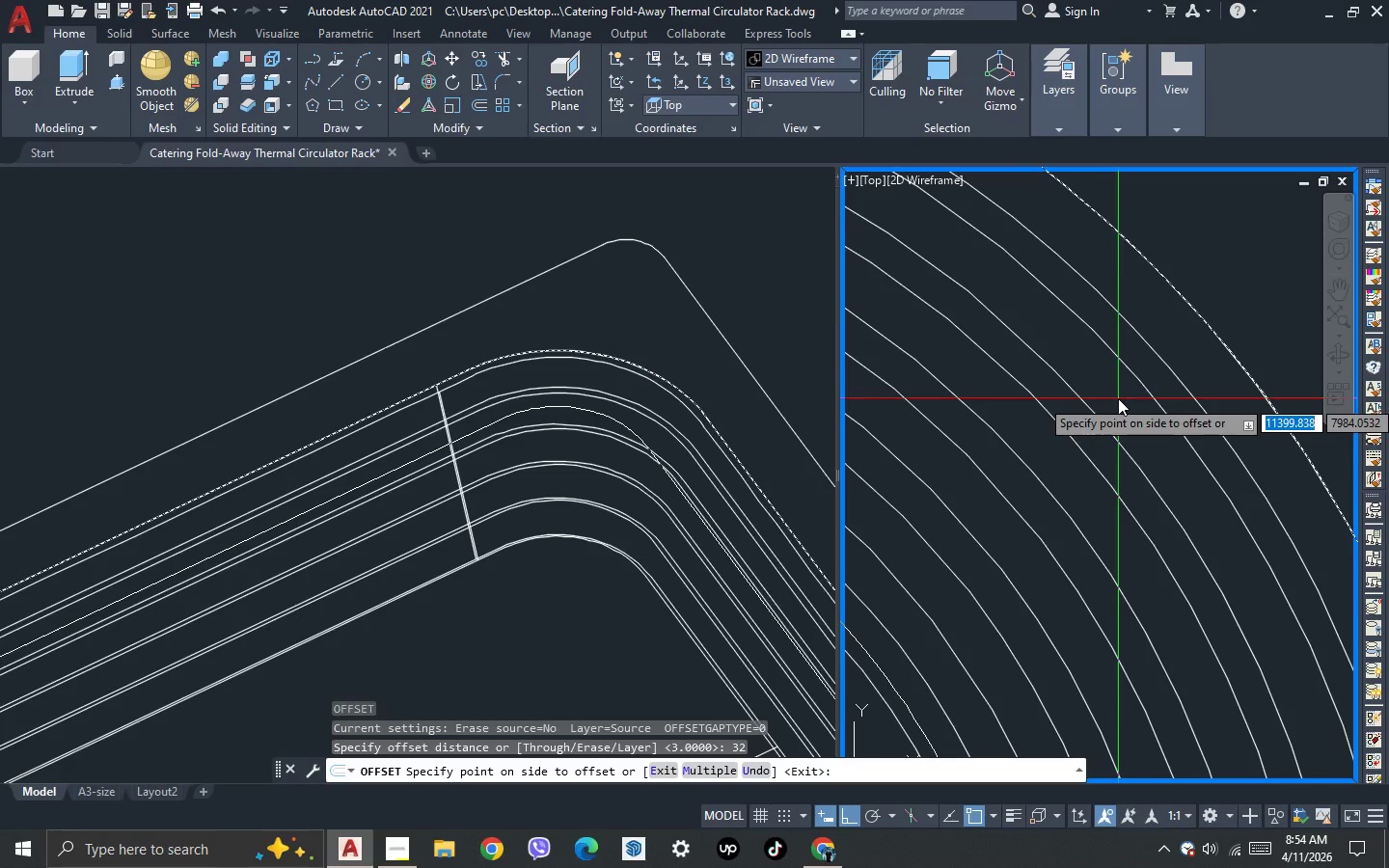 
key(Escape)
 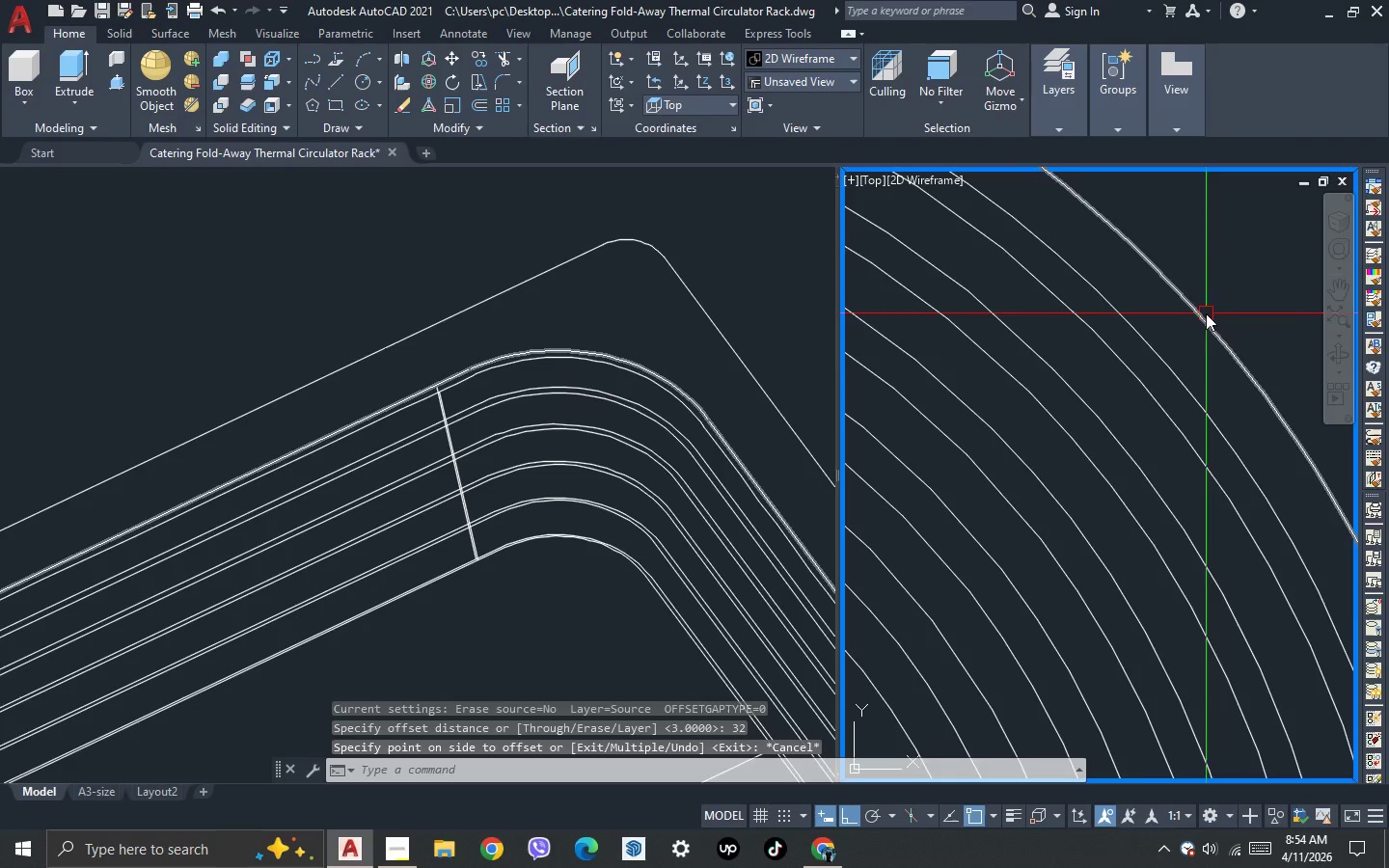 
left_click([1206, 313])
 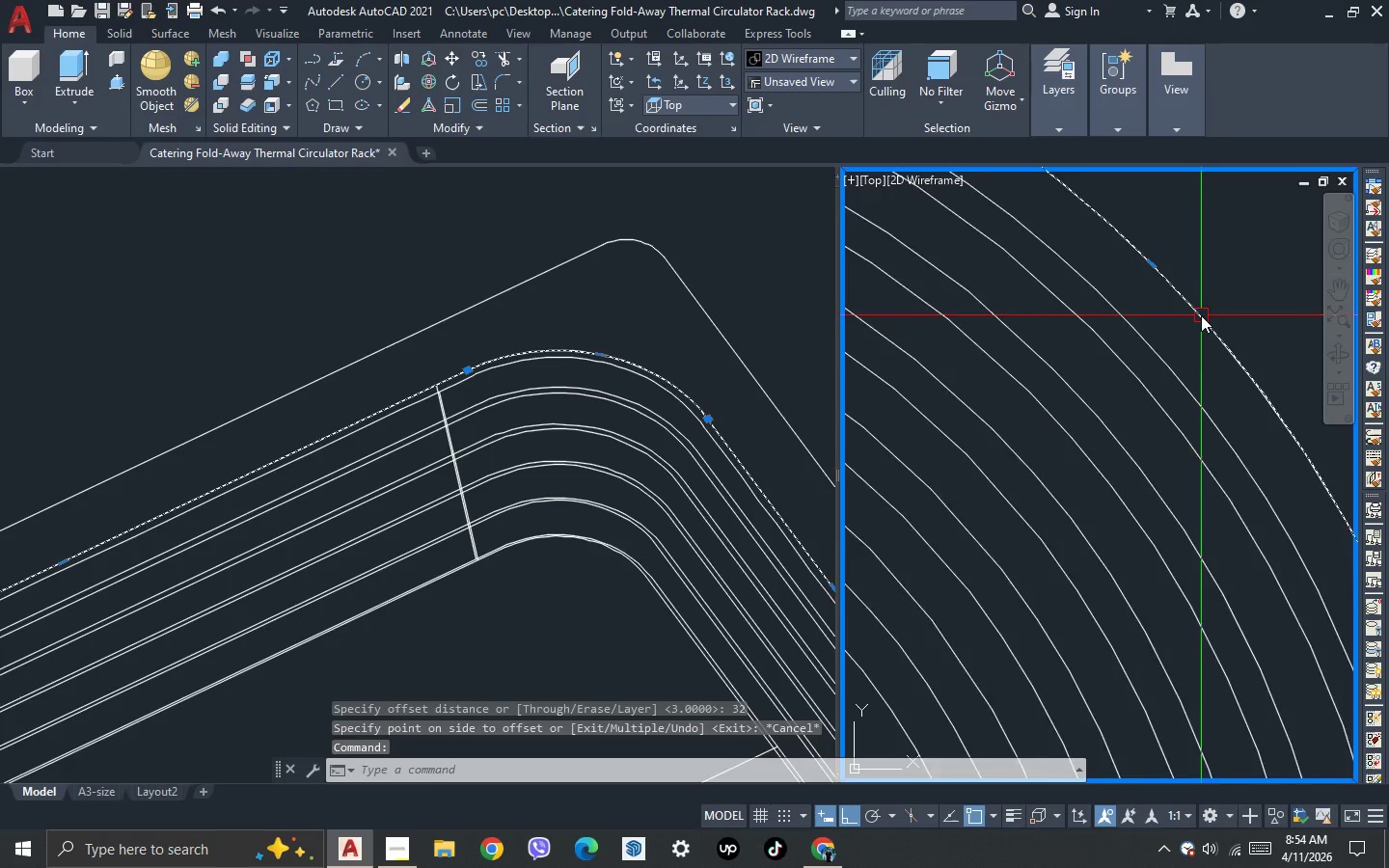 
scroll: coordinate [1201, 315], scroll_direction: down, amount: 3.0
 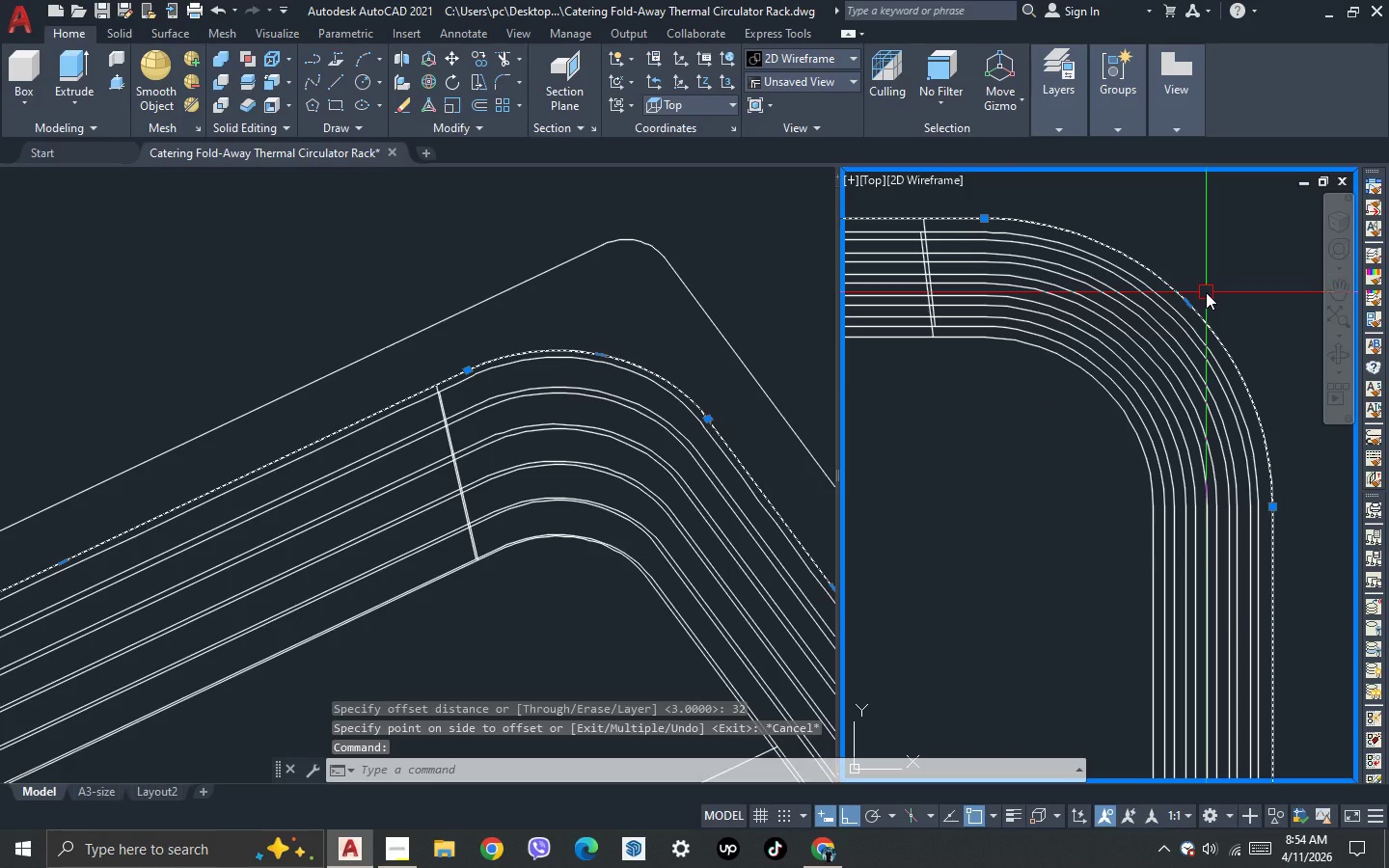 
key(O)
 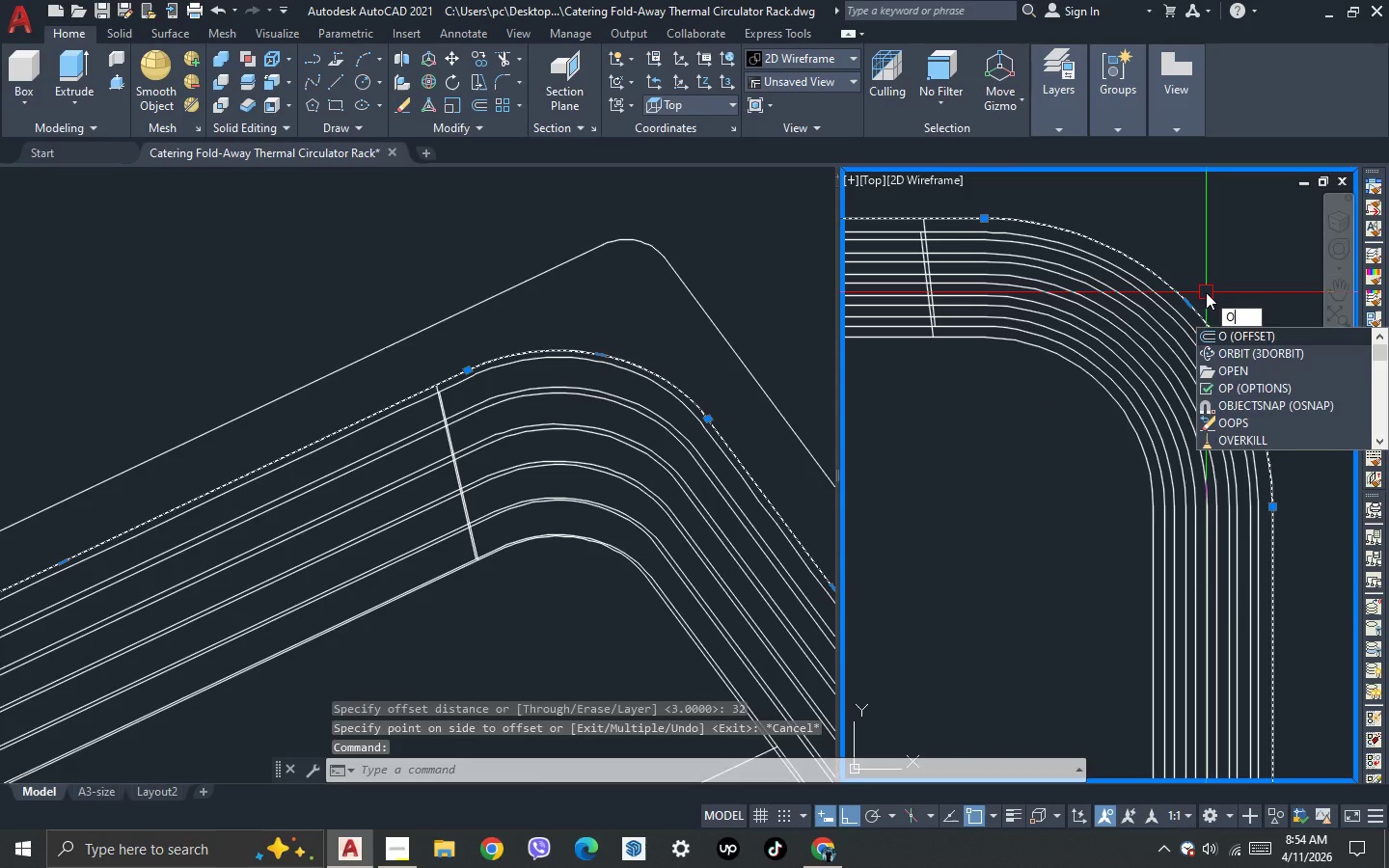 
key(Enter)
 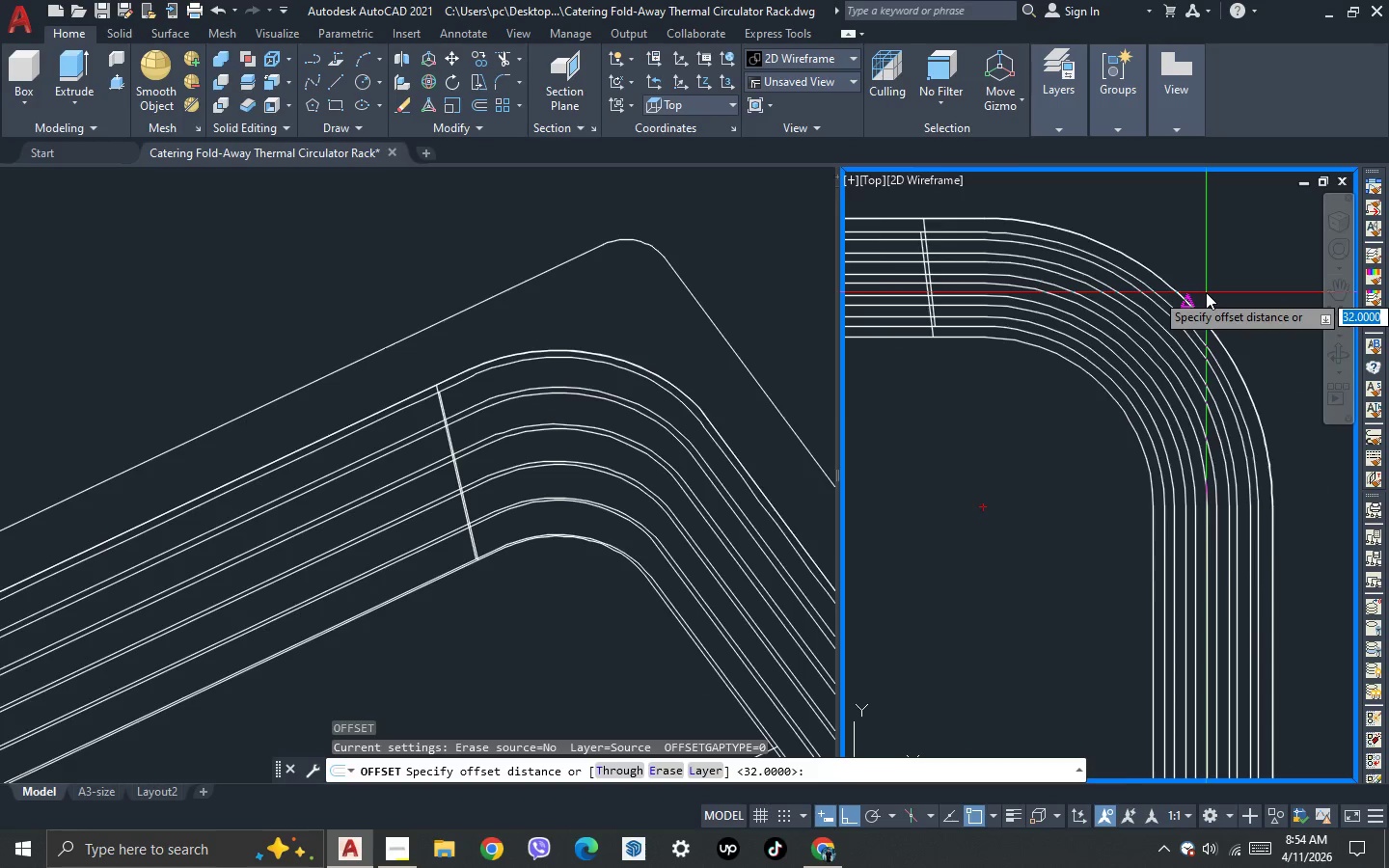 
scroll: coordinate [1206, 292], scroll_direction: up, amount: 1.0
 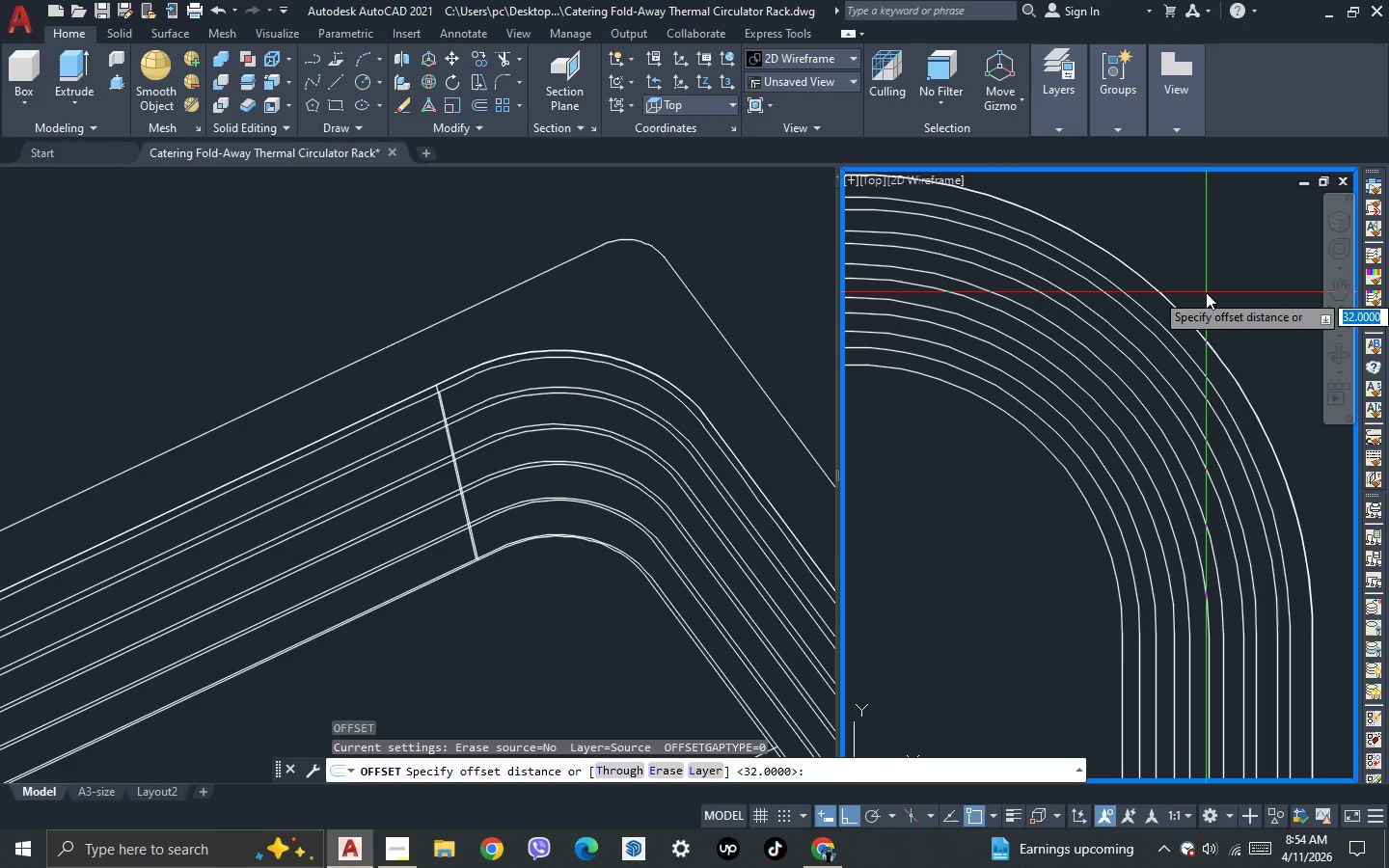 
key(3)
 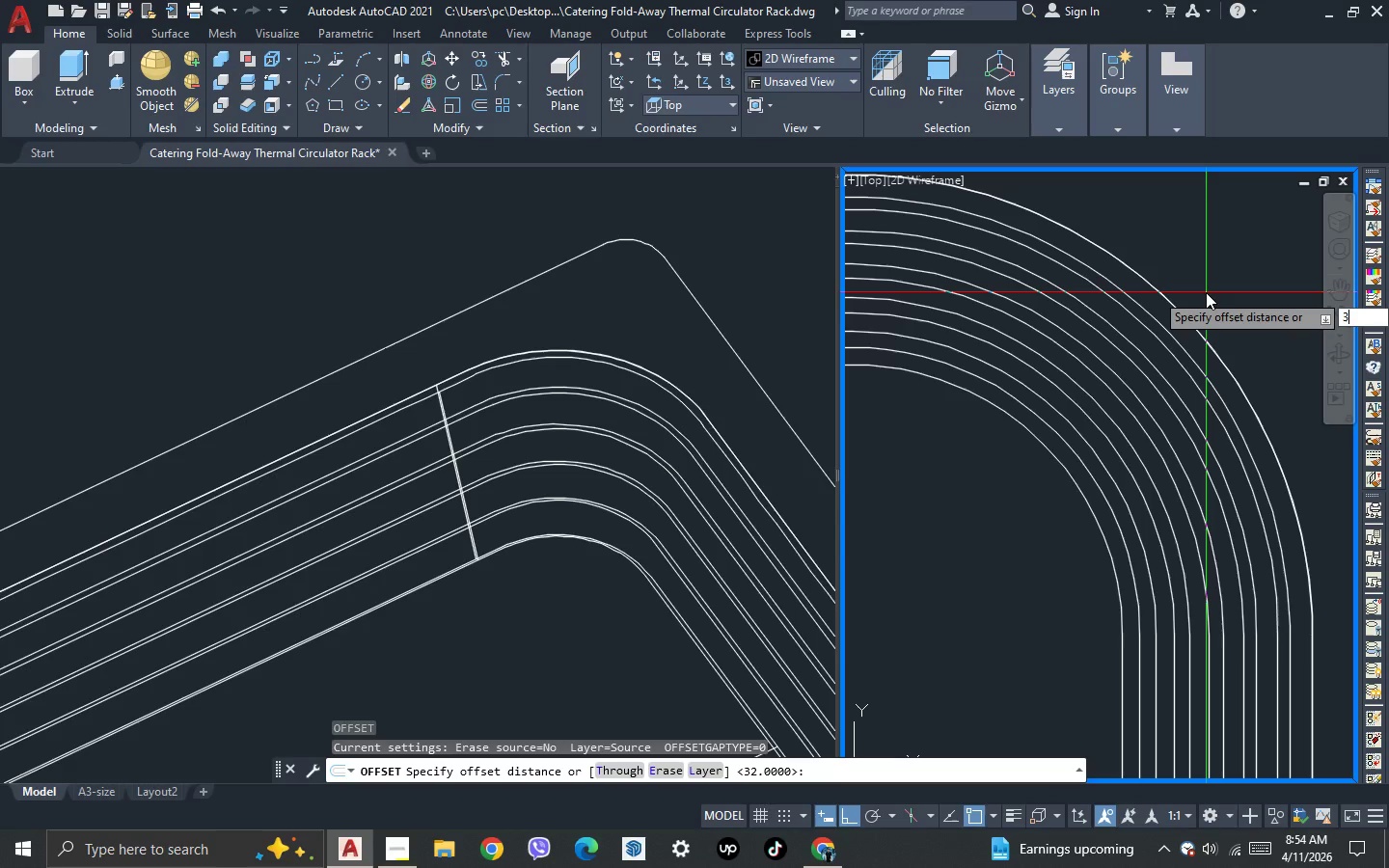 
key(Period)
 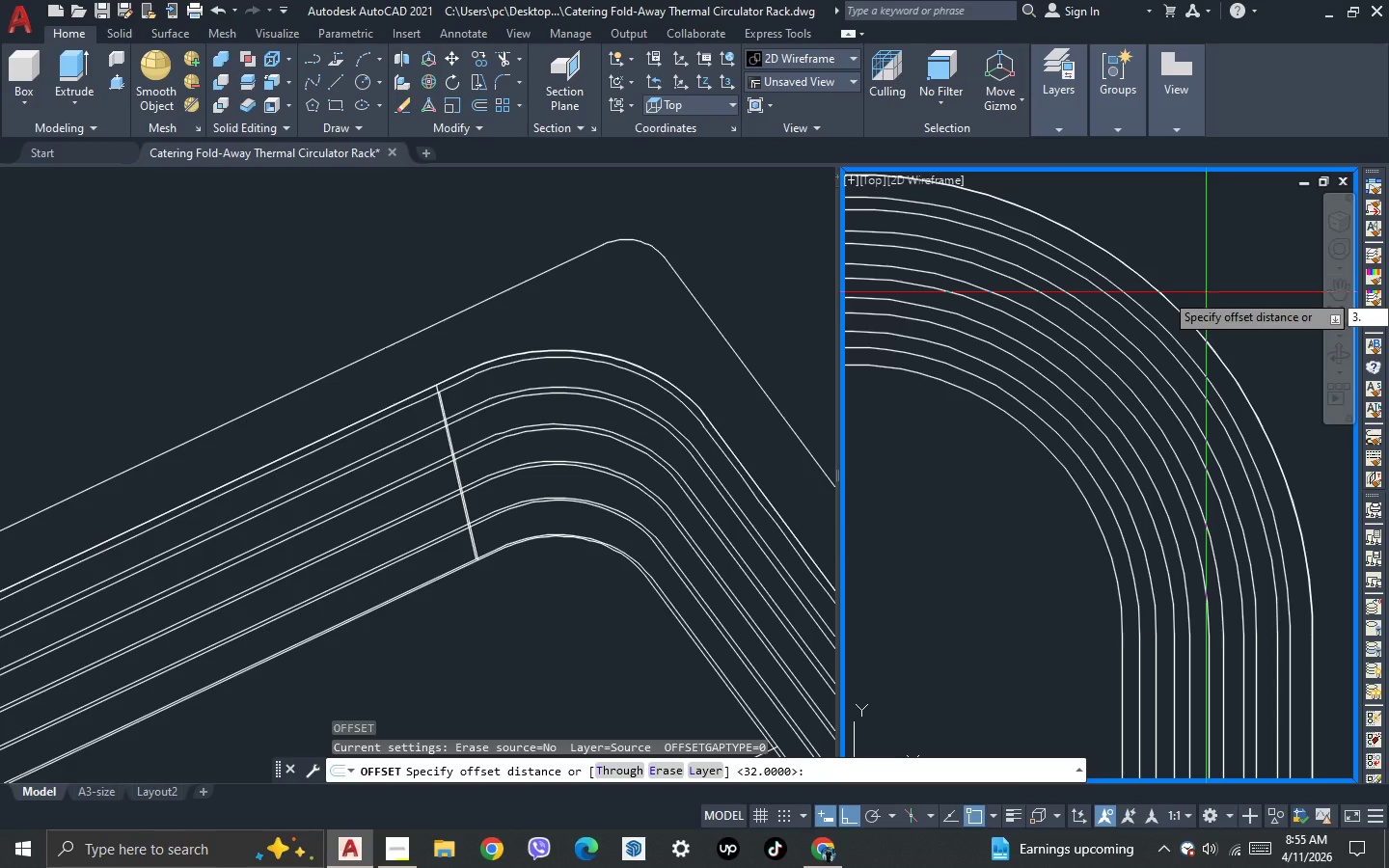 
key(5)
 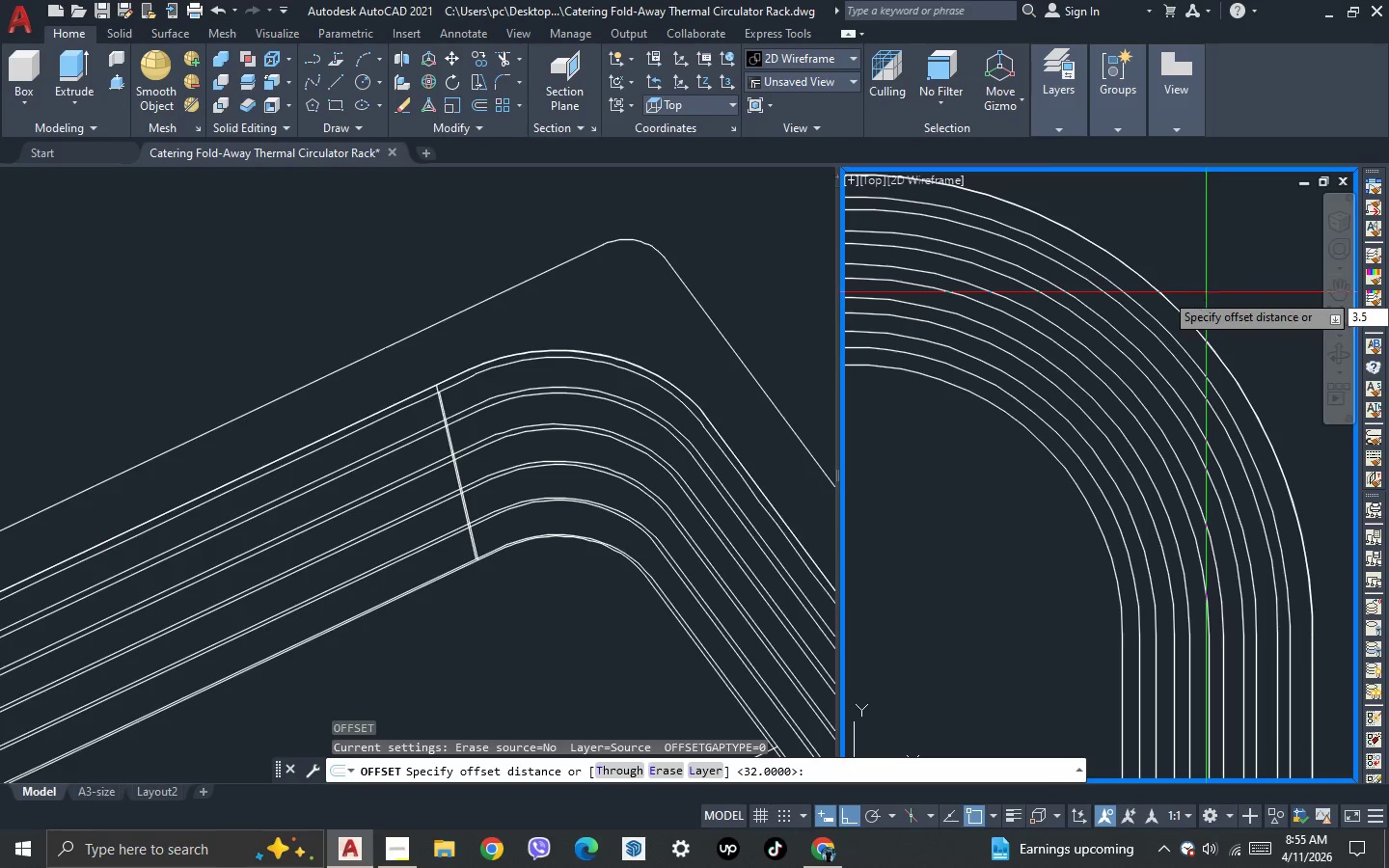 
hold_key(key=Enter, duration=4.62)
 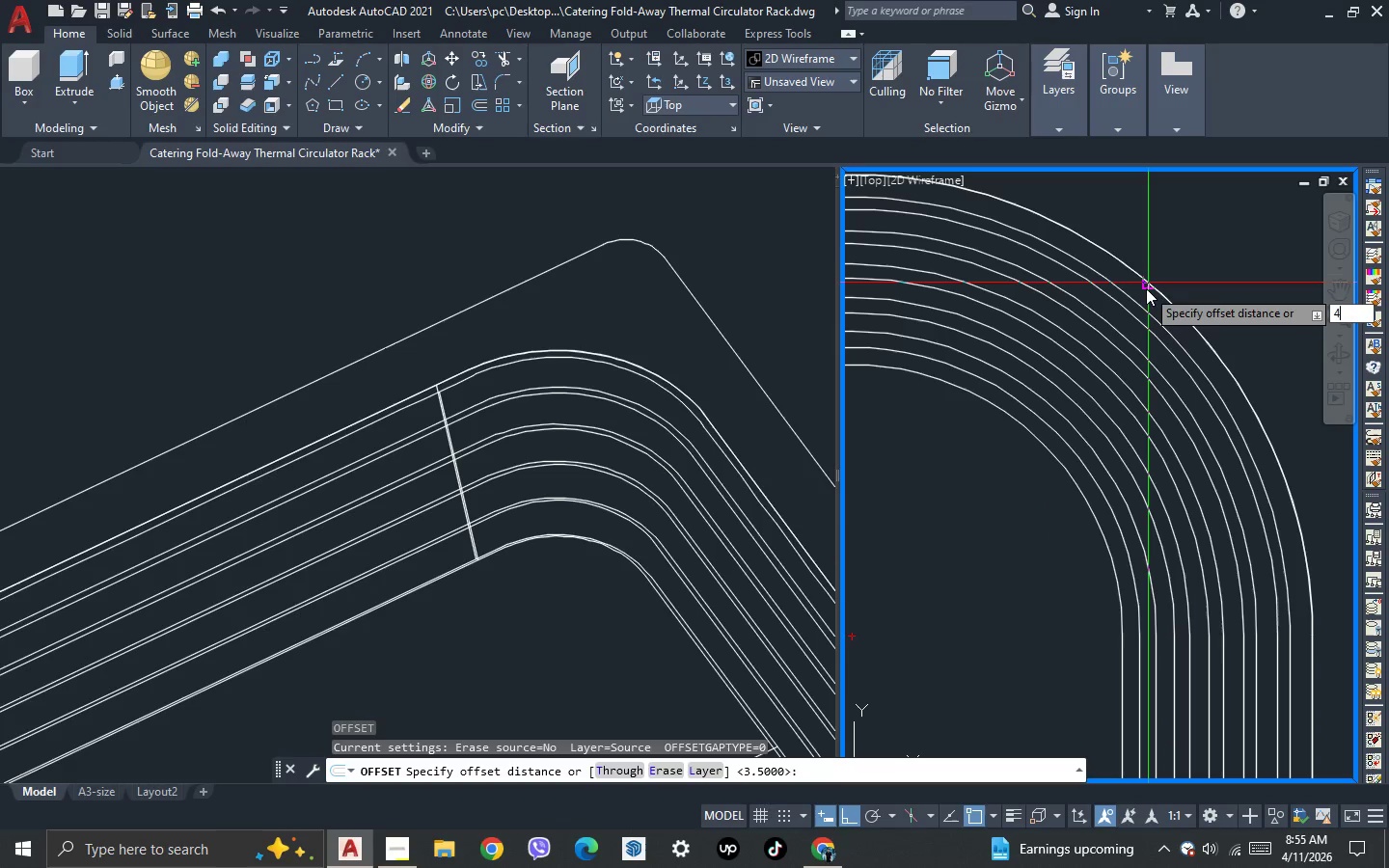 
key(Escape)
 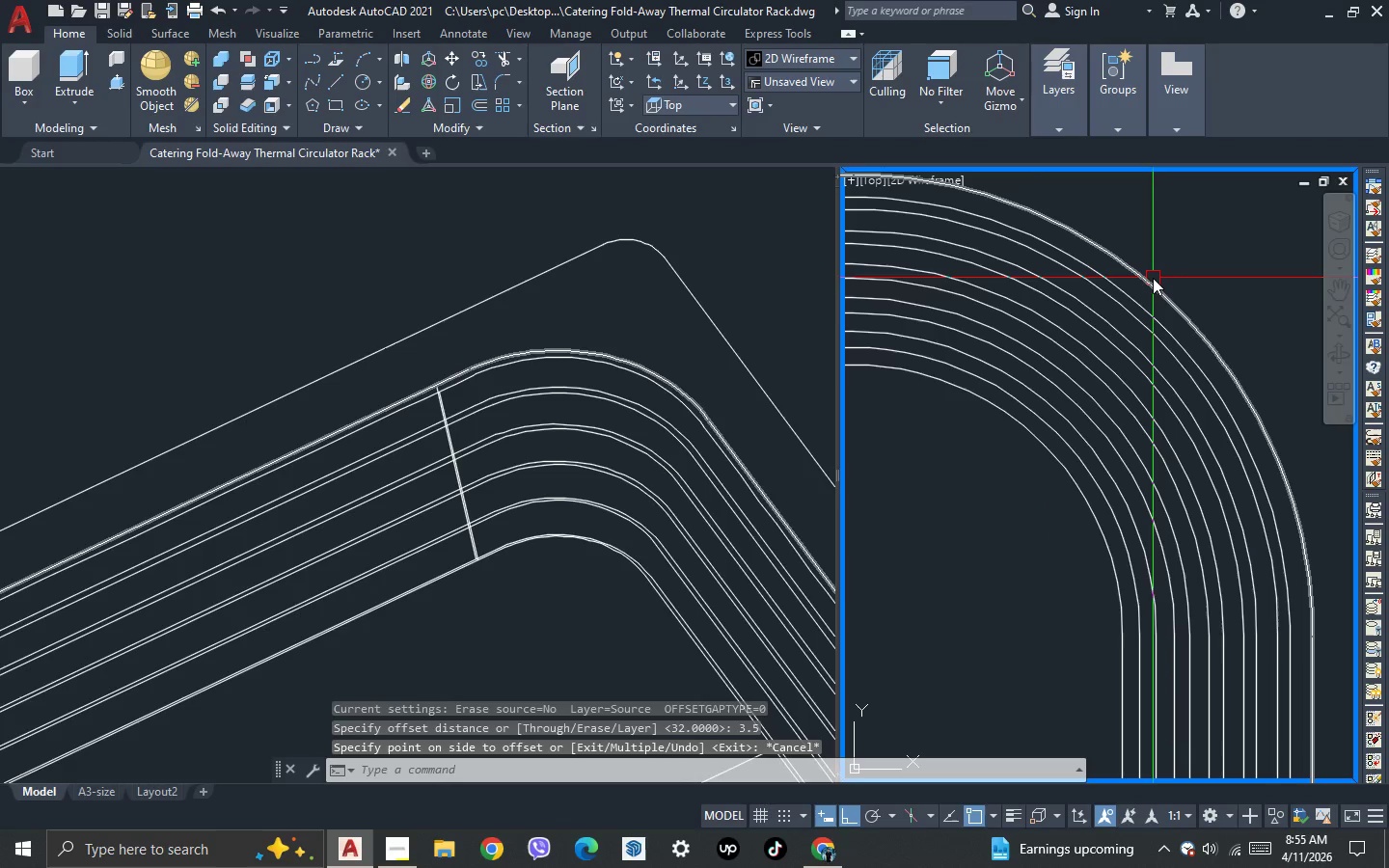 
left_click([1152, 278])
 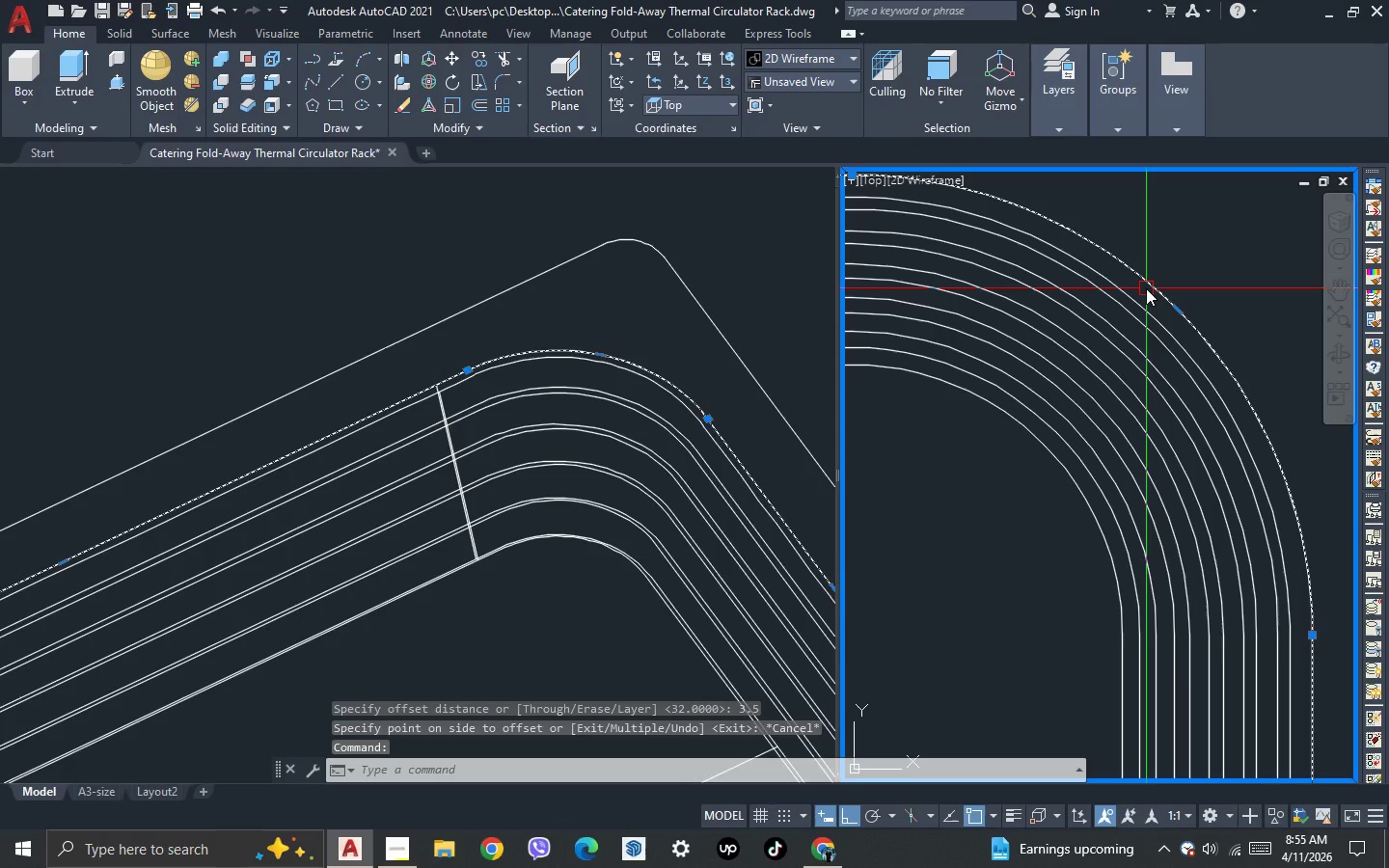 
type(o4 )
 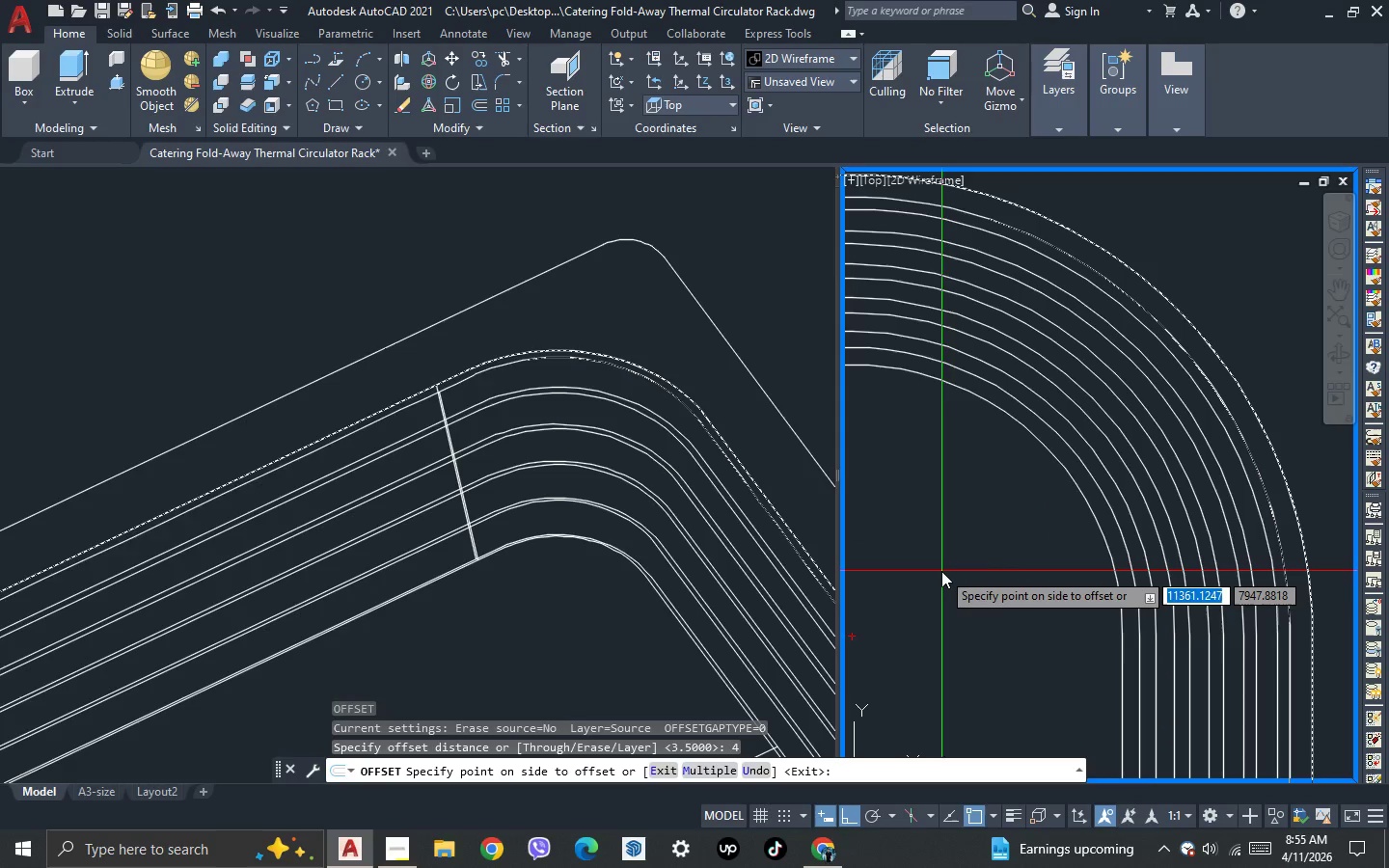 
left_click([941, 571])
 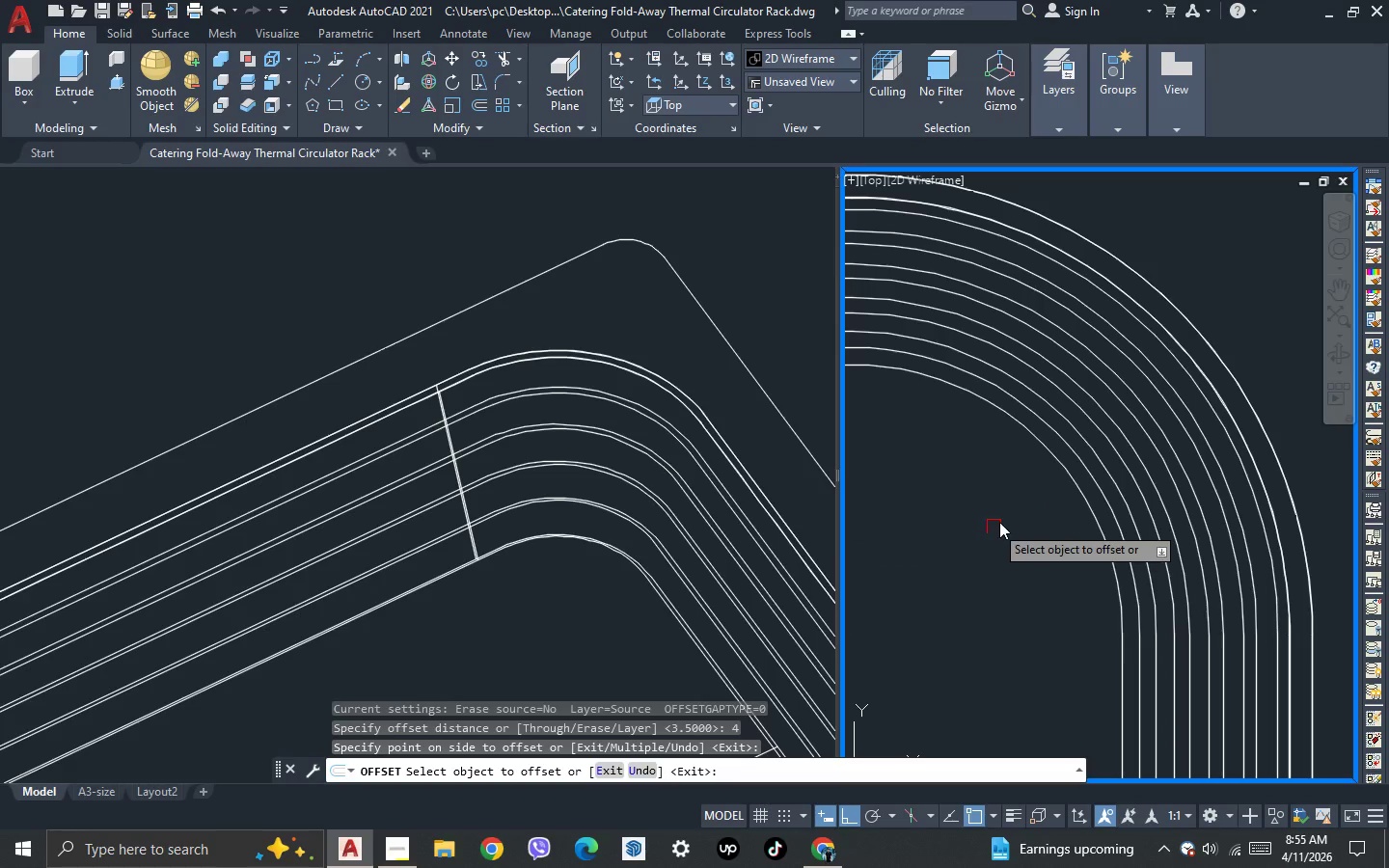 
key(Escape)
 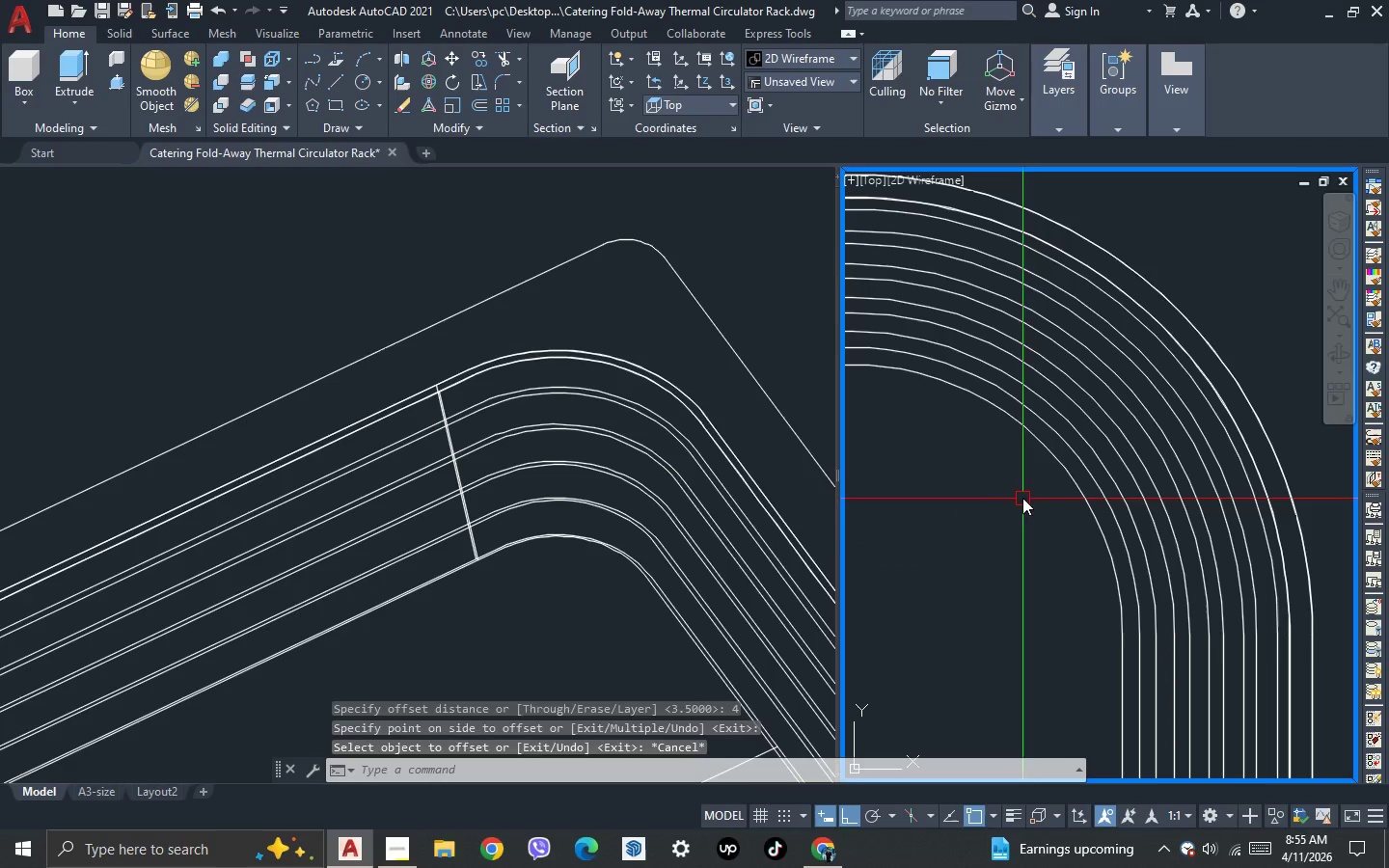 
key(Escape)
 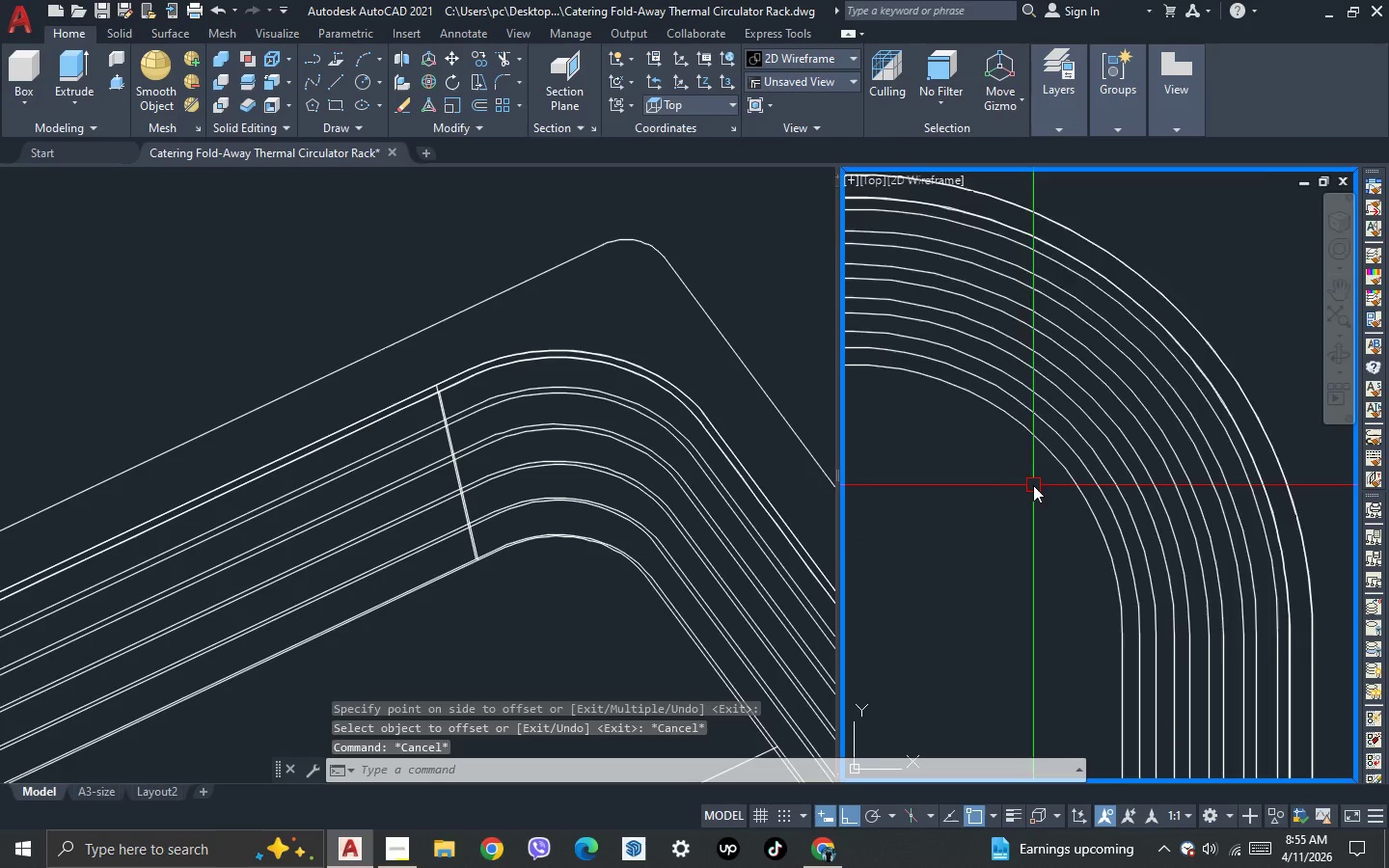 
scroll: coordinate [1033, 485], scroll_direction: down, amount: 1.0
 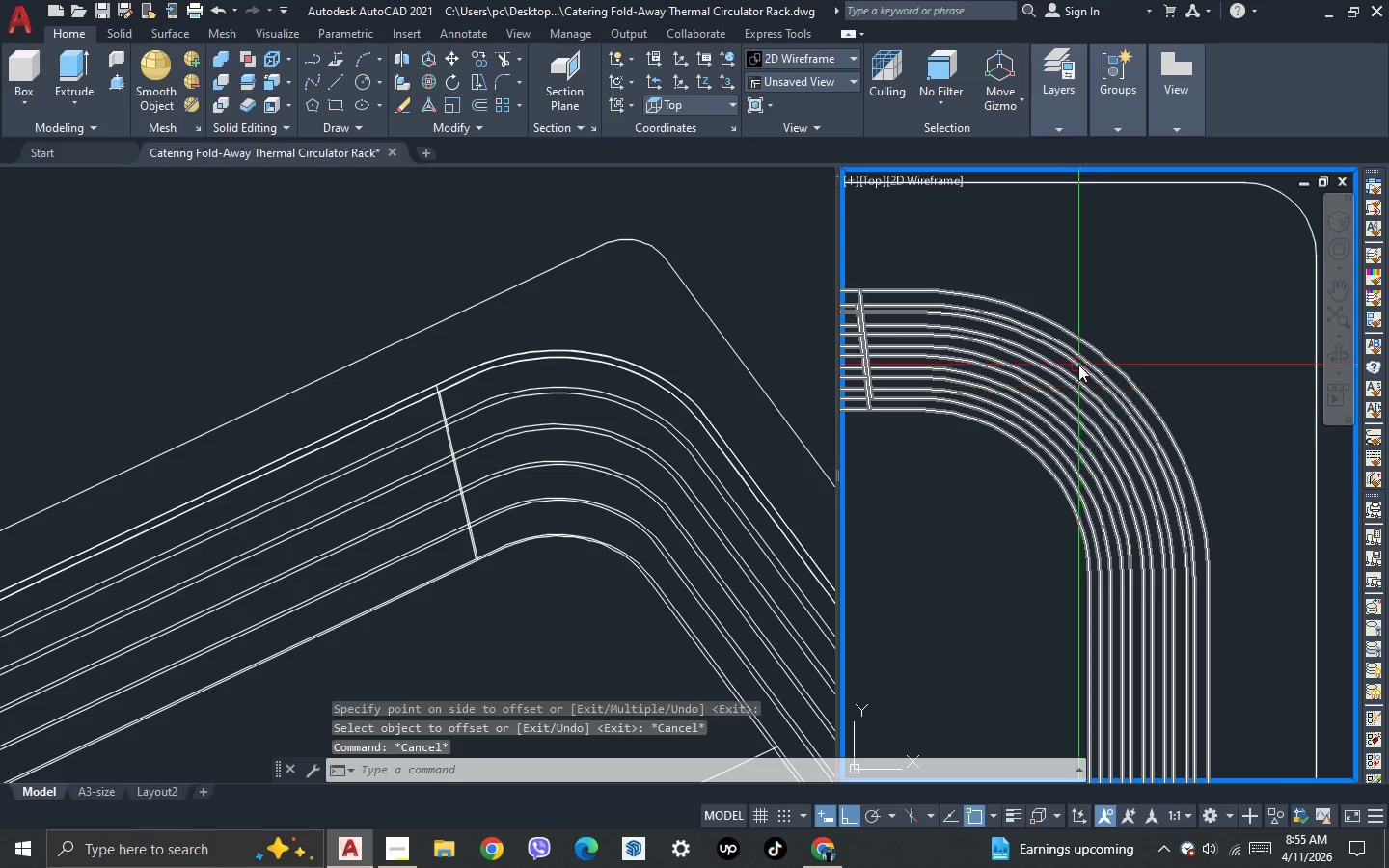 
scroll: coordinate [1077, 362], scroll_direction: up, amount: 2.0
 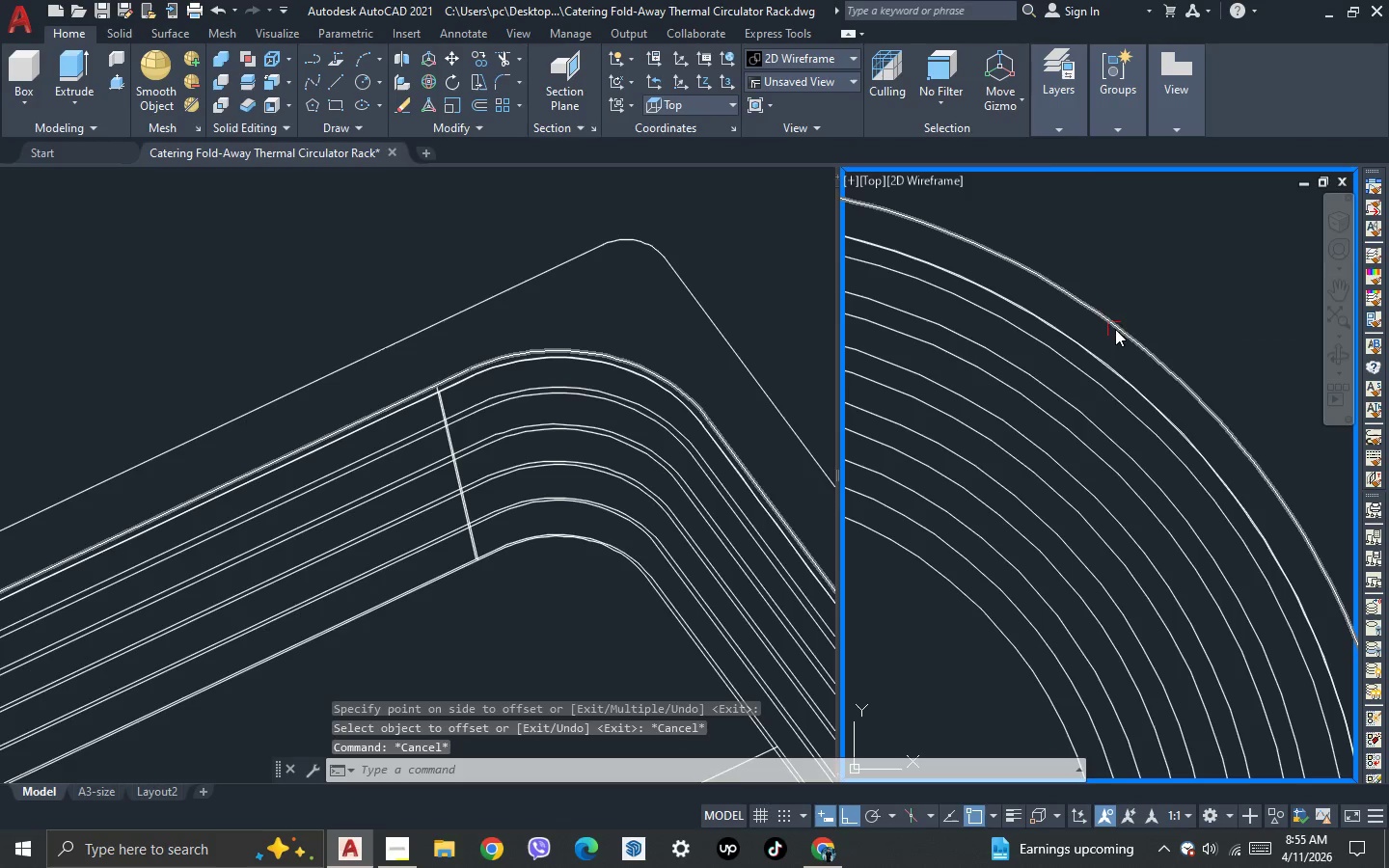 
left_click([1117, 327])
 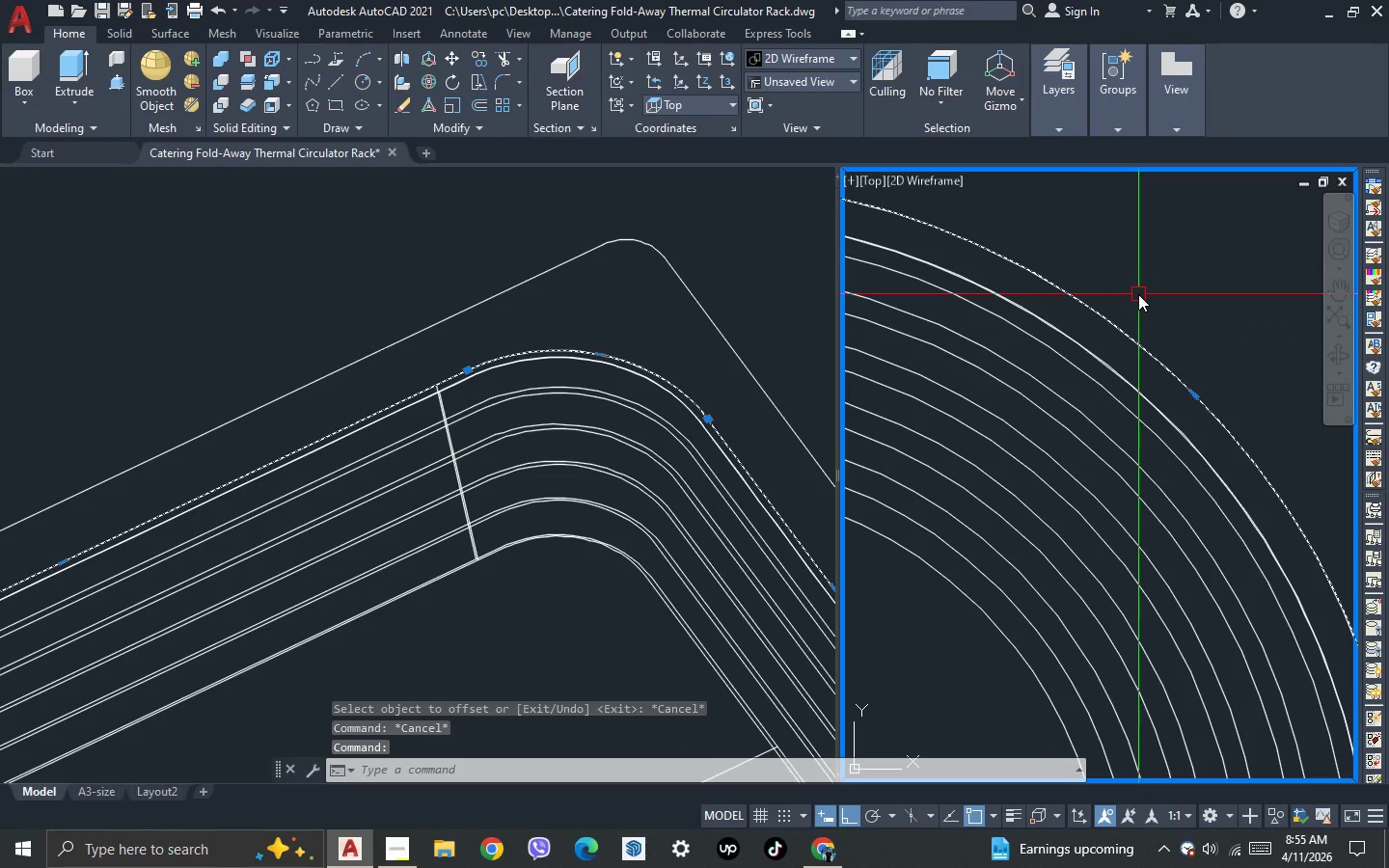 
key(Delete)
 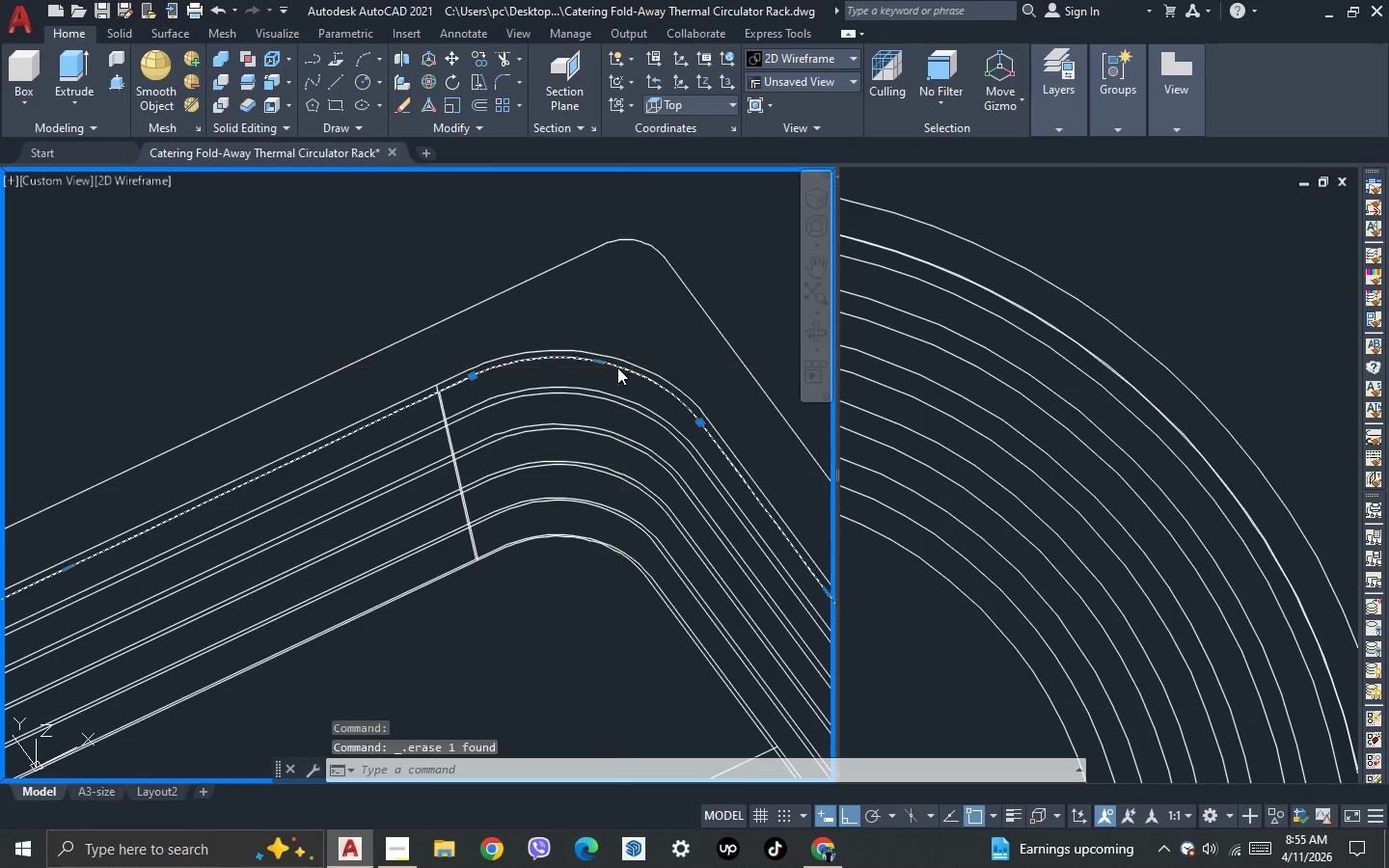 
scroll: coordinate [643, 302], scroll_direction: down, amount: 2.0
 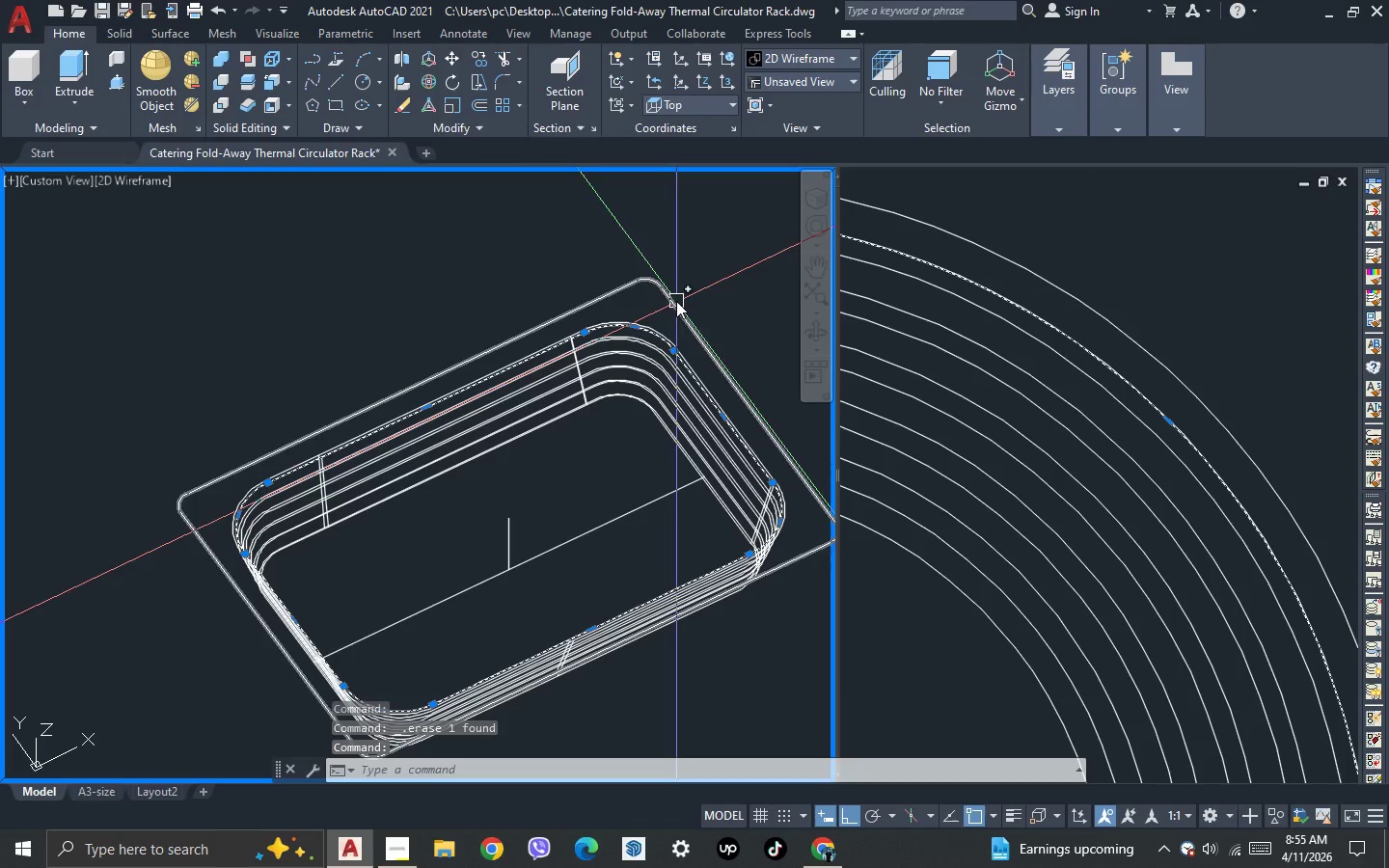 
left_click([676, 301])
 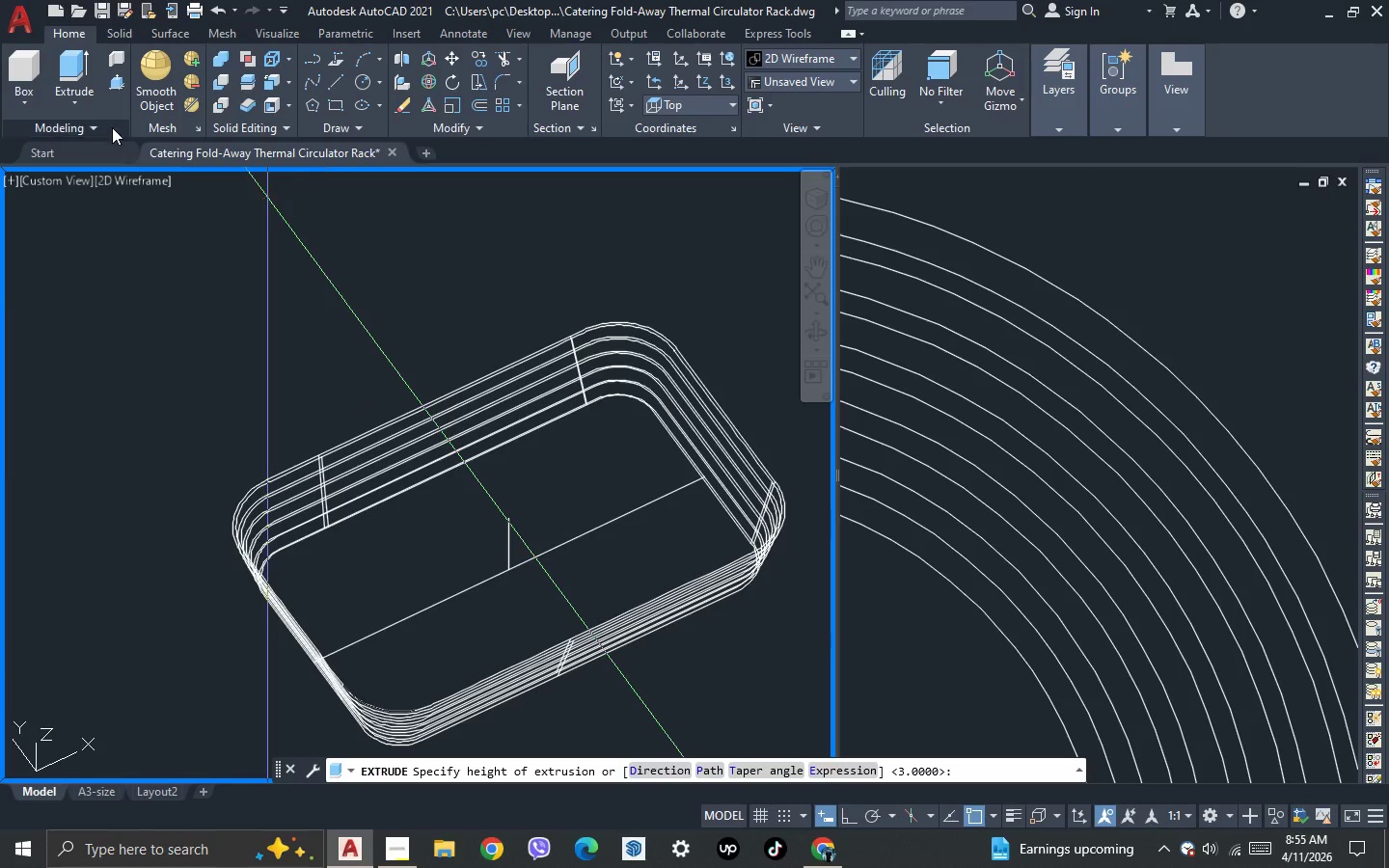 
key(3)
 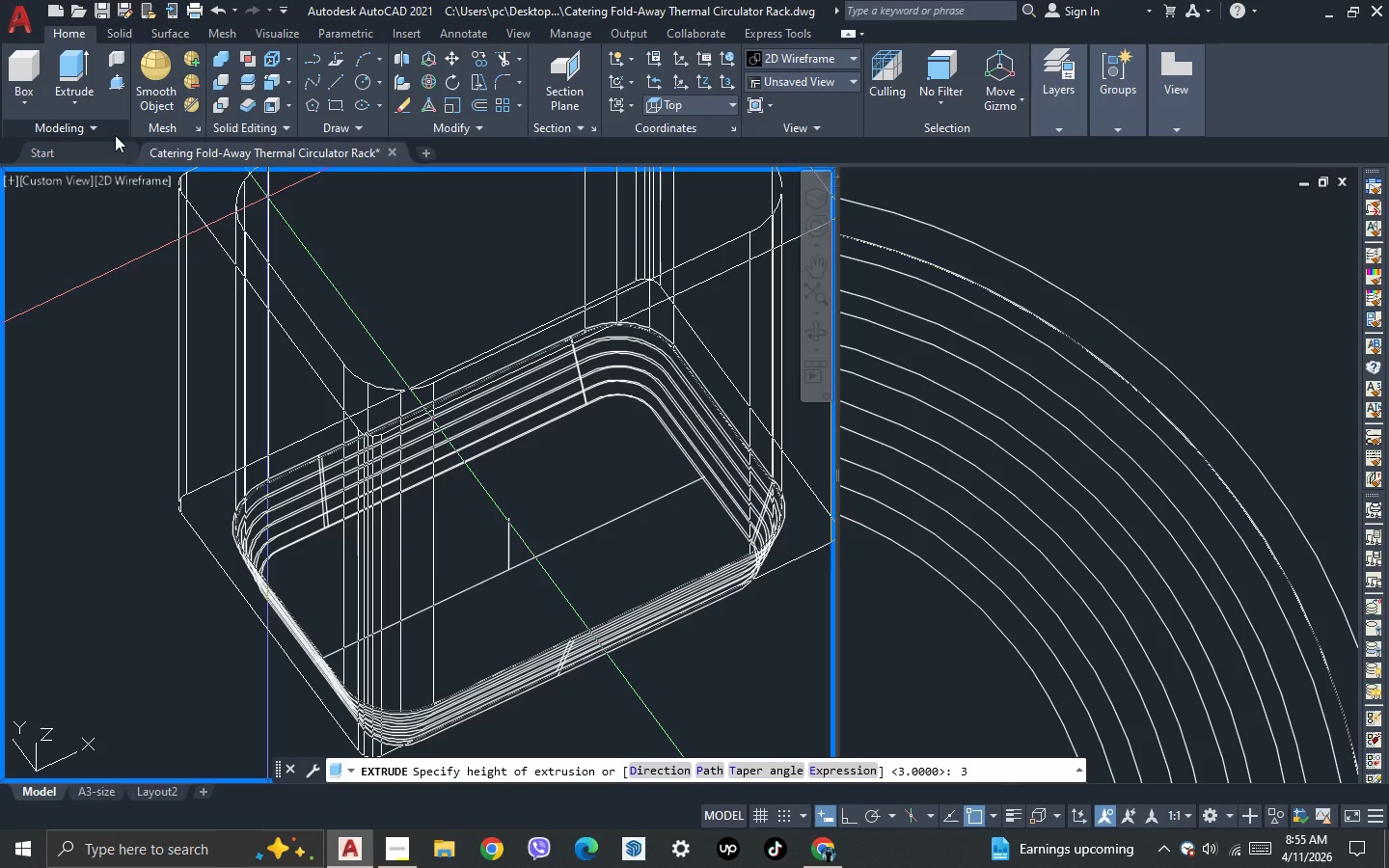 
key(Enter)
 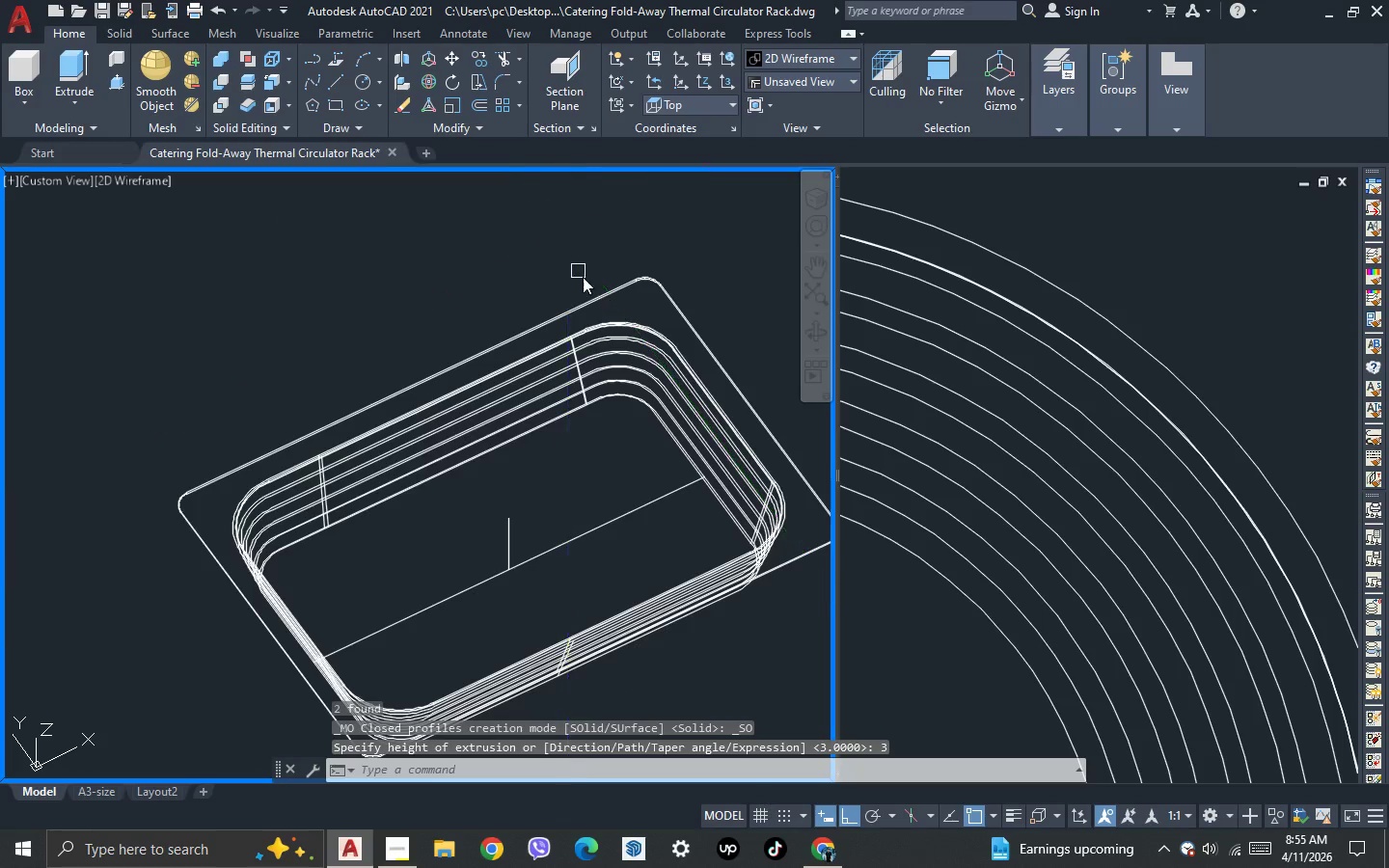 
scroll: coordinate [635, 273], scroll_direction: up, amount: 1.0
 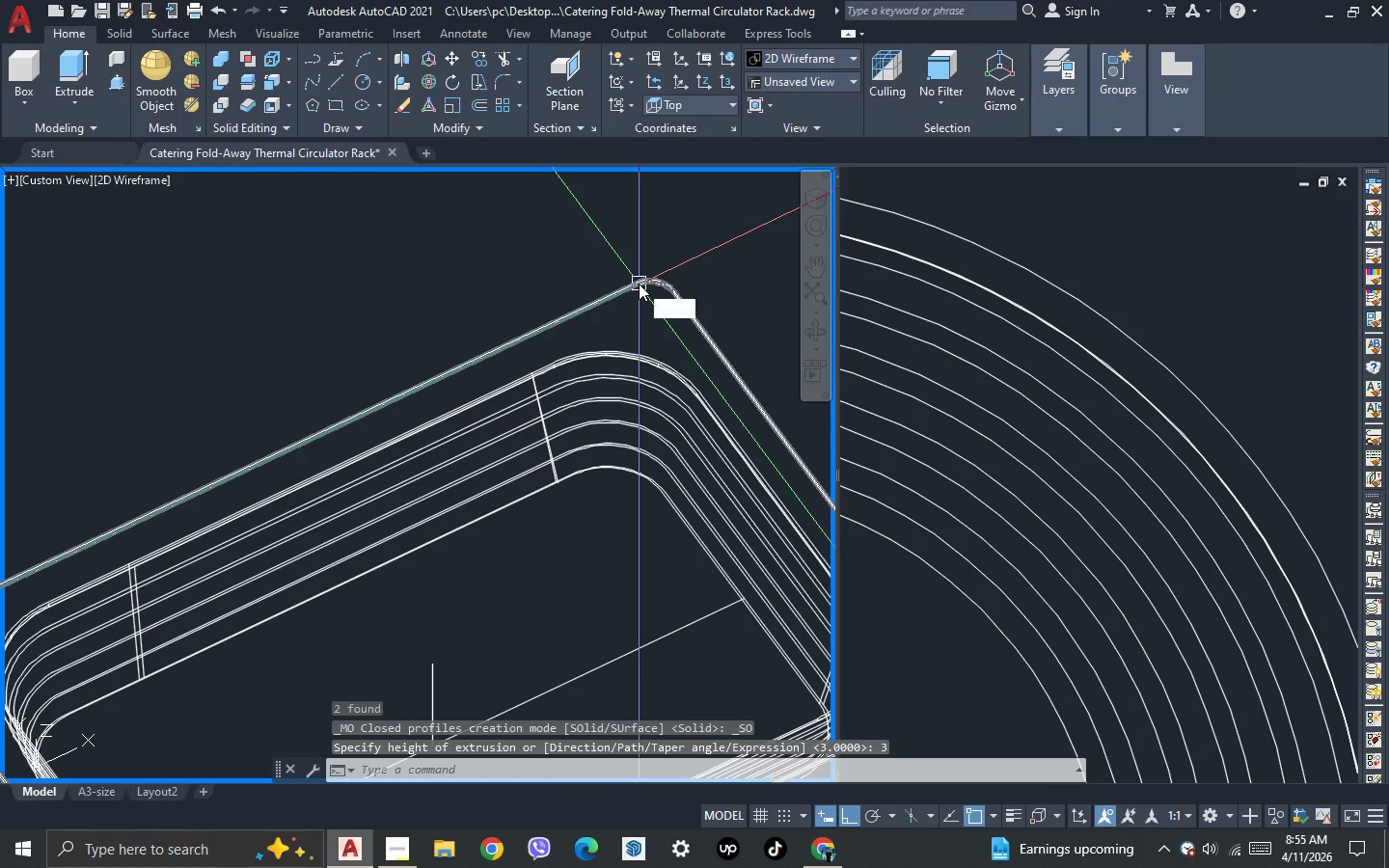 
type(su )
 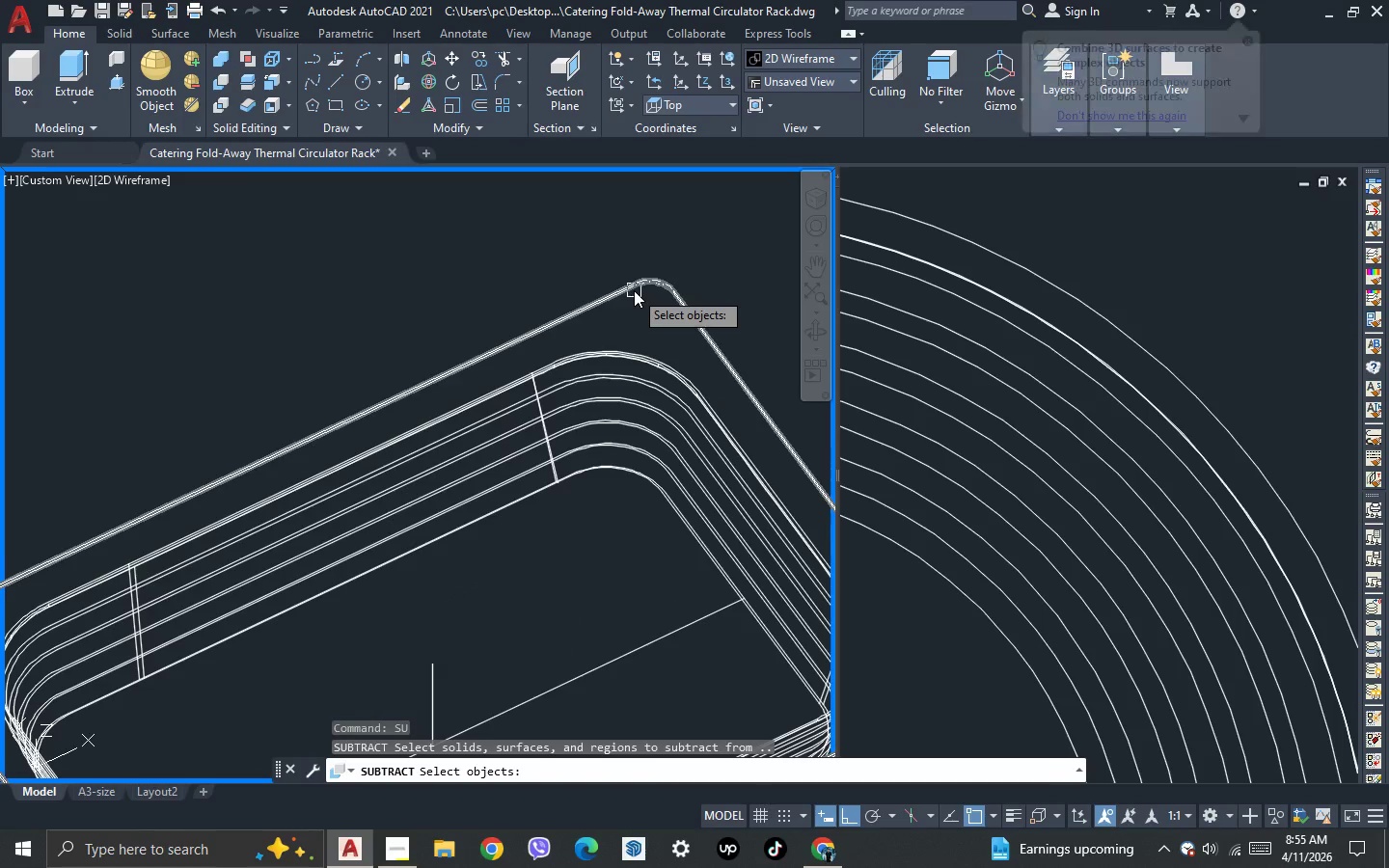 
left_click([633, 290])
 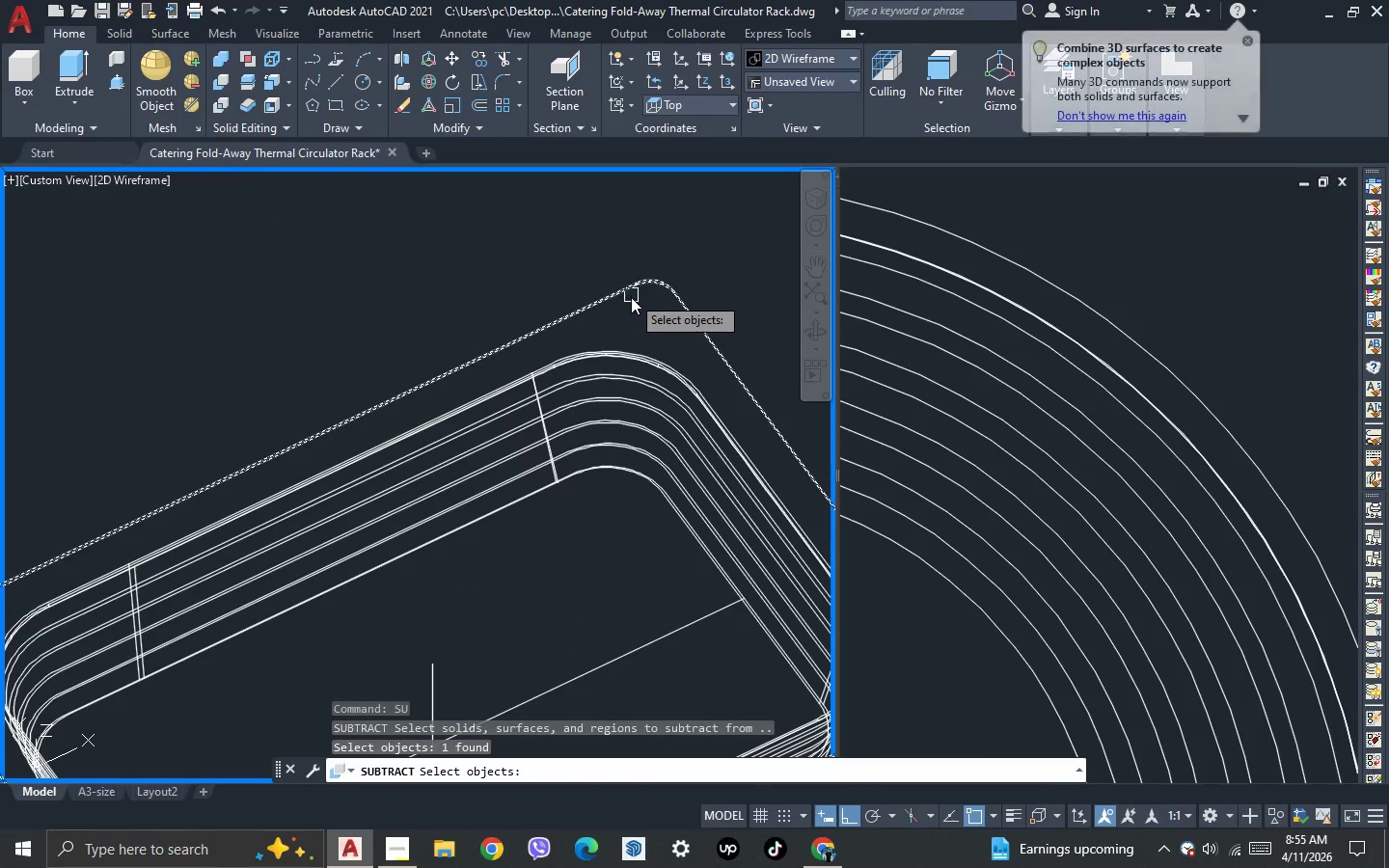 
key(Space)
 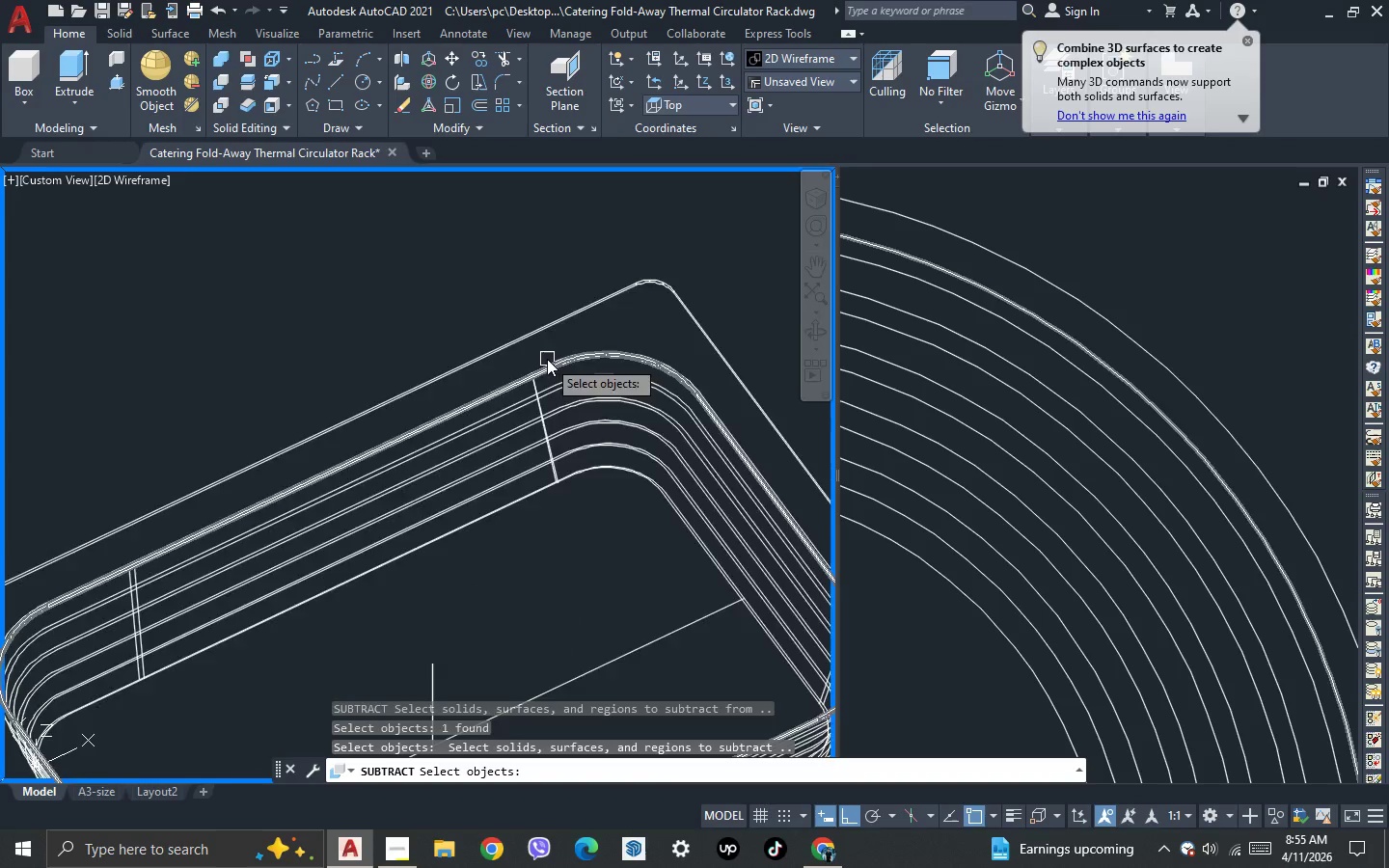 
scroll: coordinate [547, 359], scroll_direction: up, amount: 4.0
 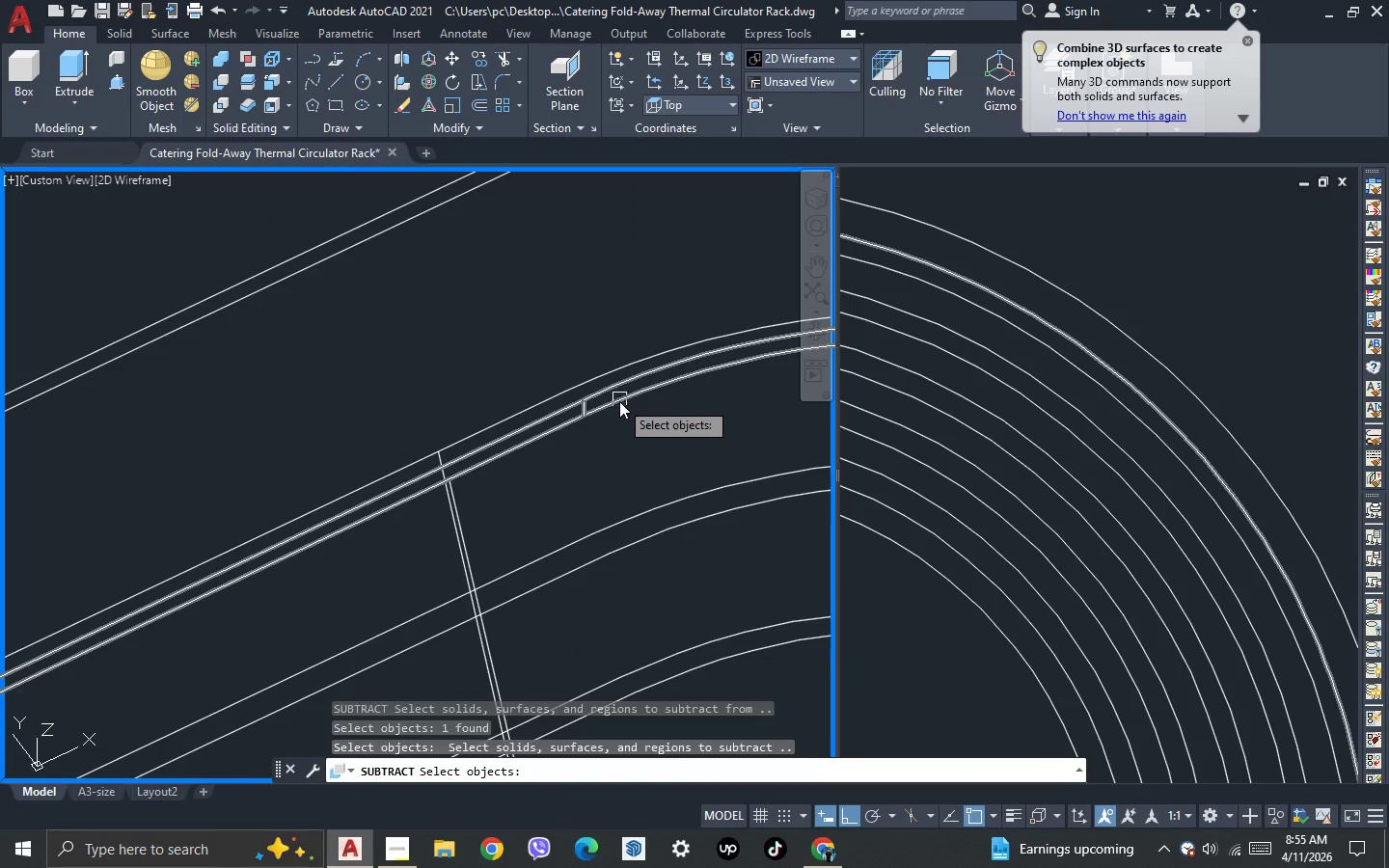 
left_click([620, 404])
 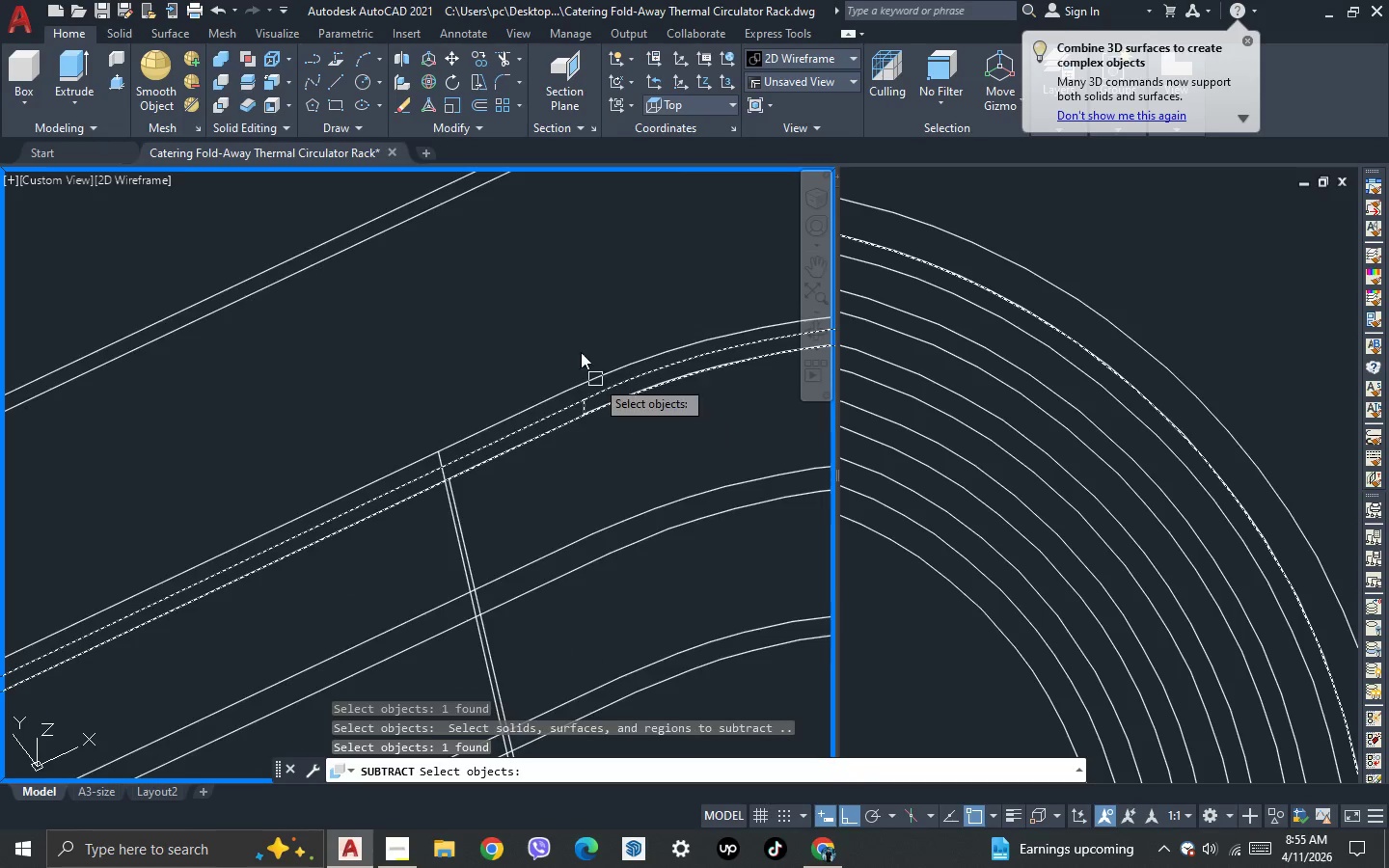 
scroll: coordinate [532, 286], scroll_direction: down, amount: 7.0
 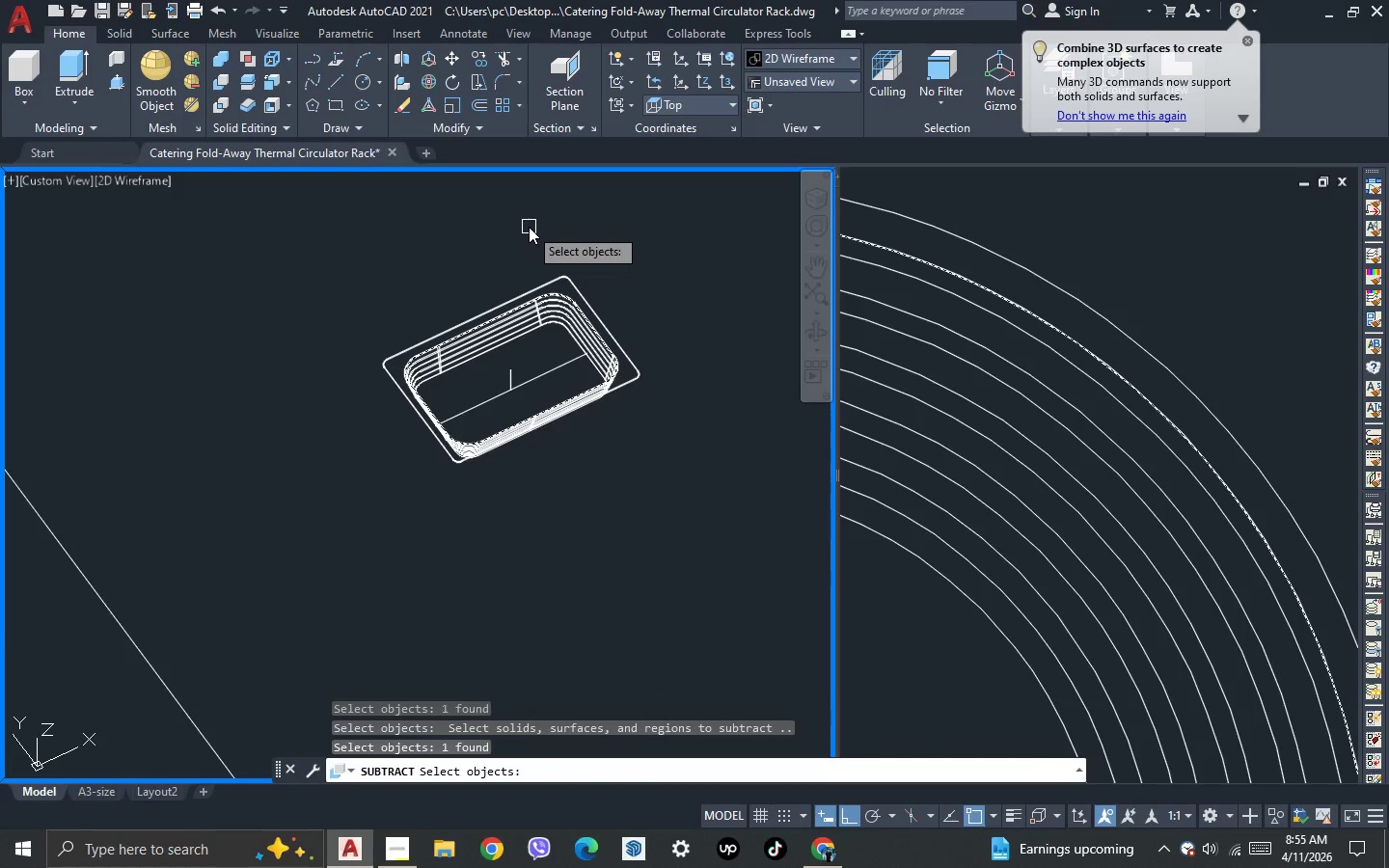 
key(Space)
 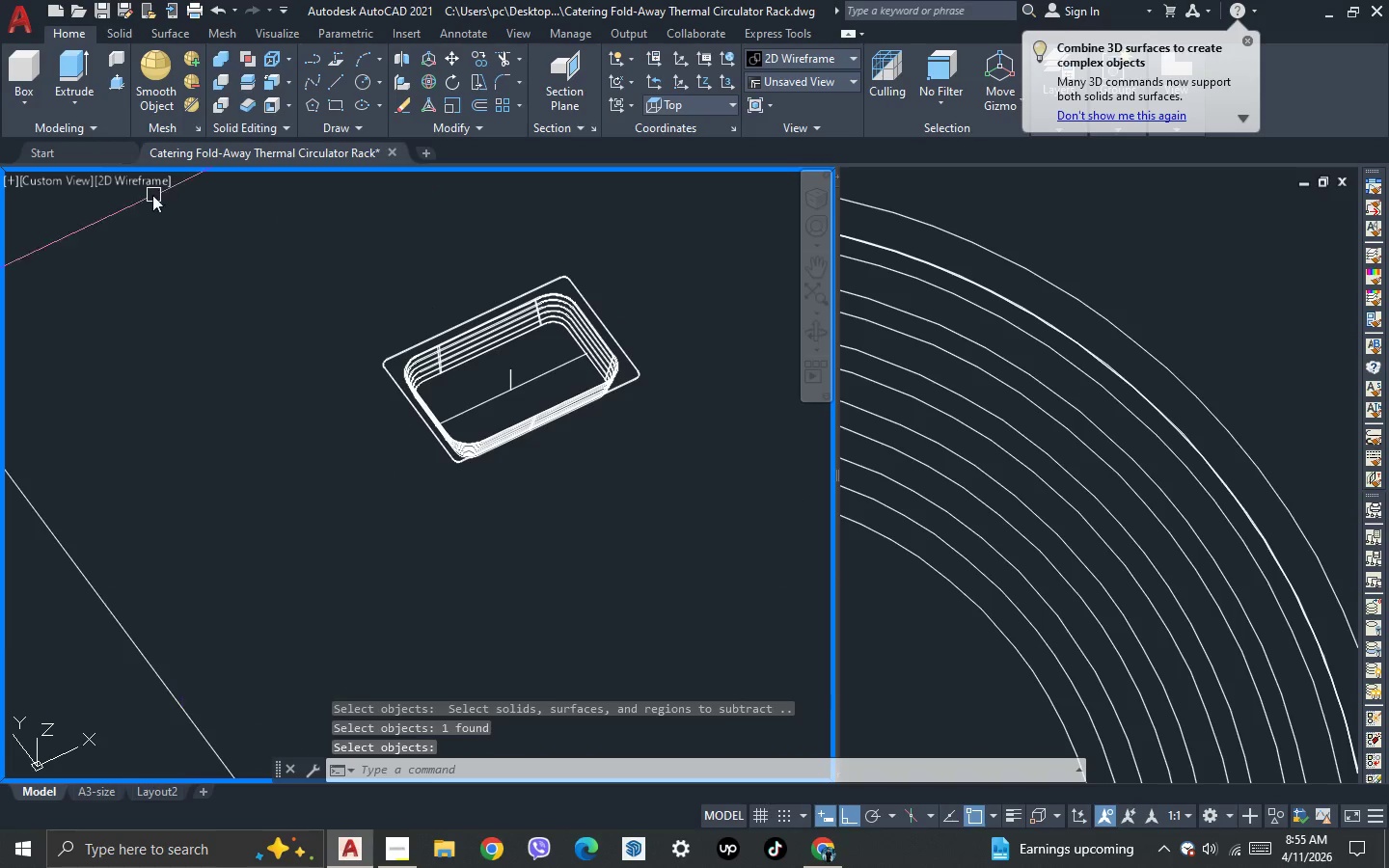 
left_click([145, 192])
 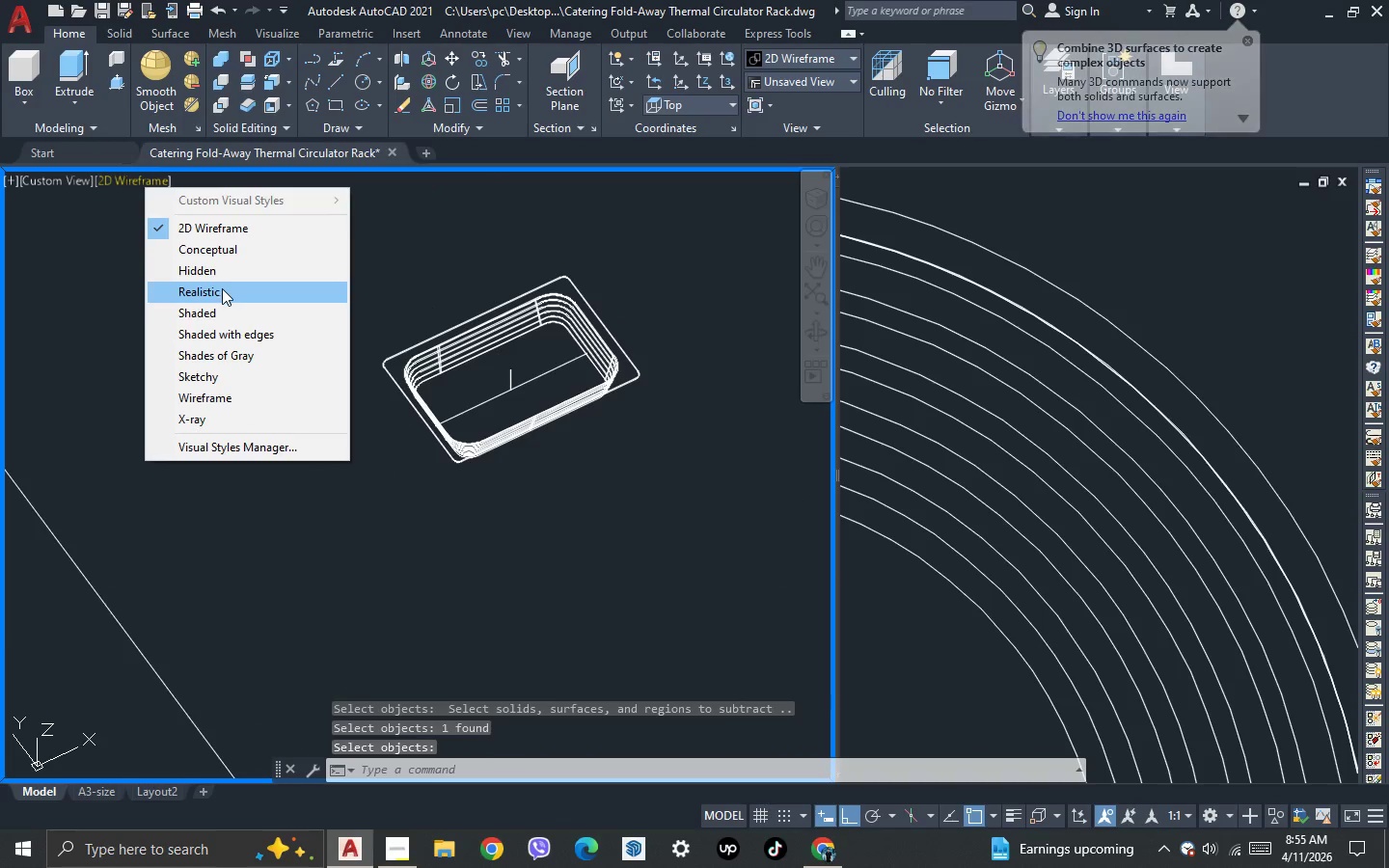 
left_click([223, 290])
 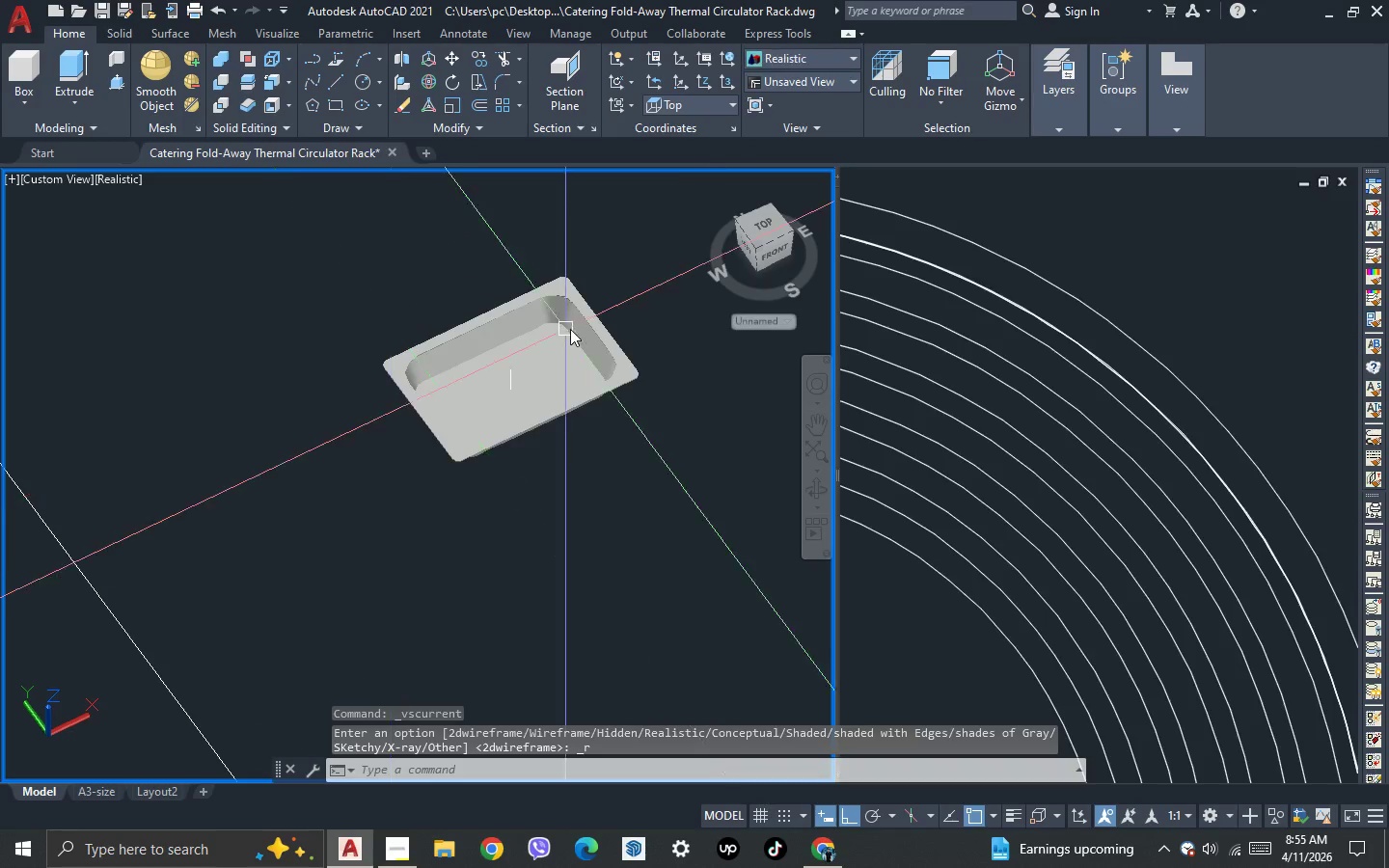 
scroll: coordinate [489, 227], scroll_direction: up, amount: 5.0
 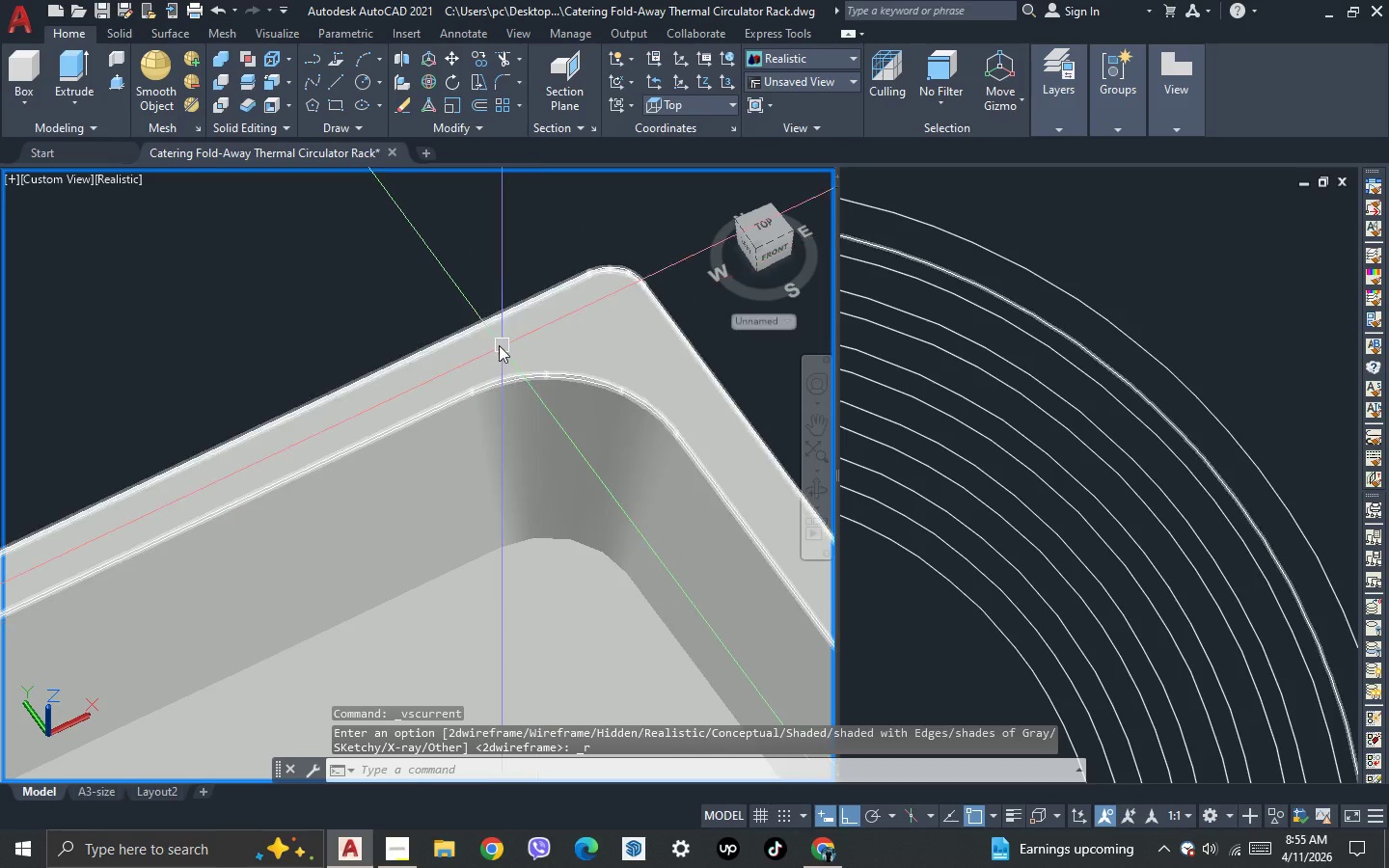 
key(3)
 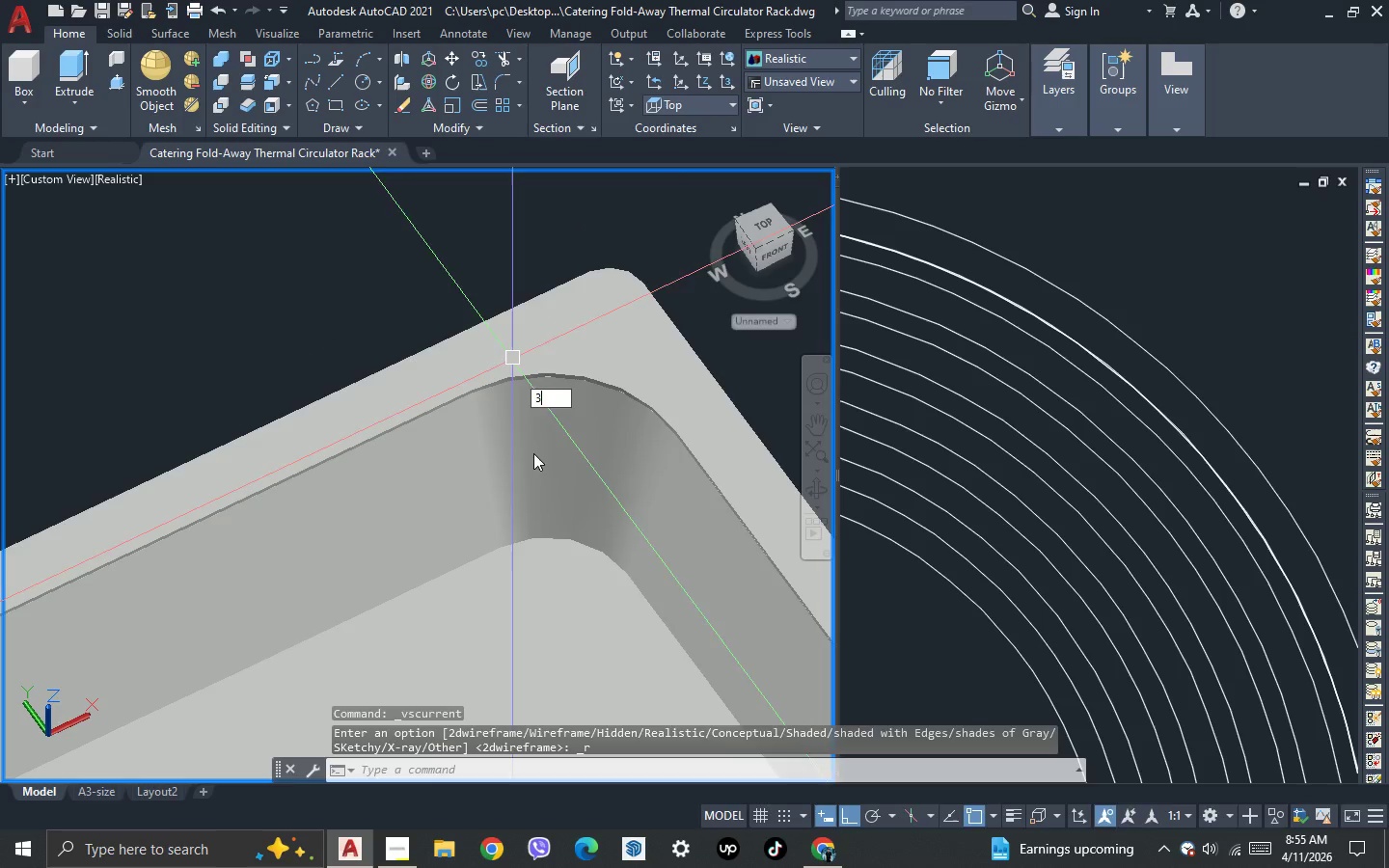 
key(Space)
 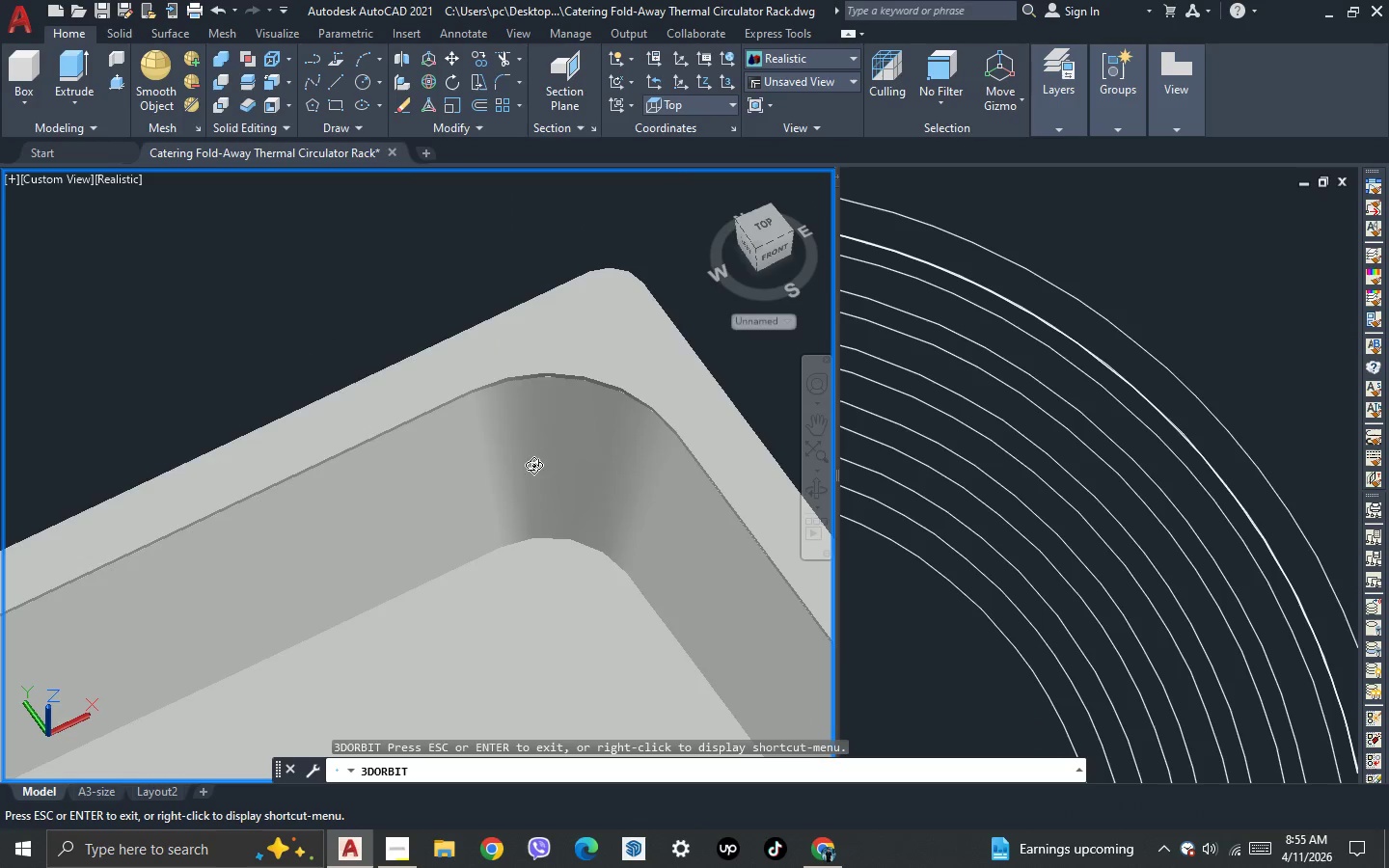 
left_click_drag(start_coordinate=[533, 461], to_coordinate=[555, 319])
 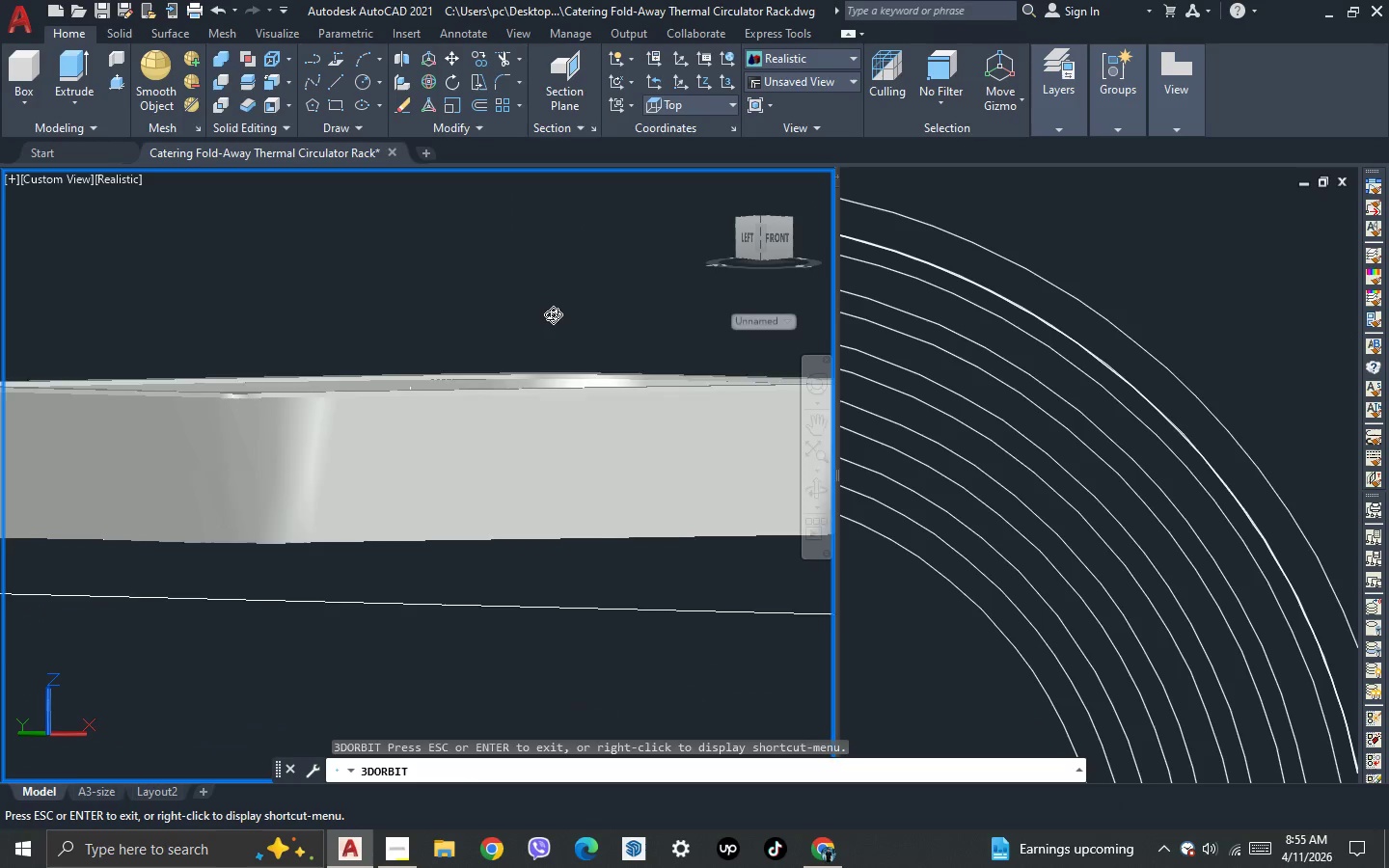 
left_click_drag(start_coordinate=[350, 405], to_coordinate=[340, 430])
 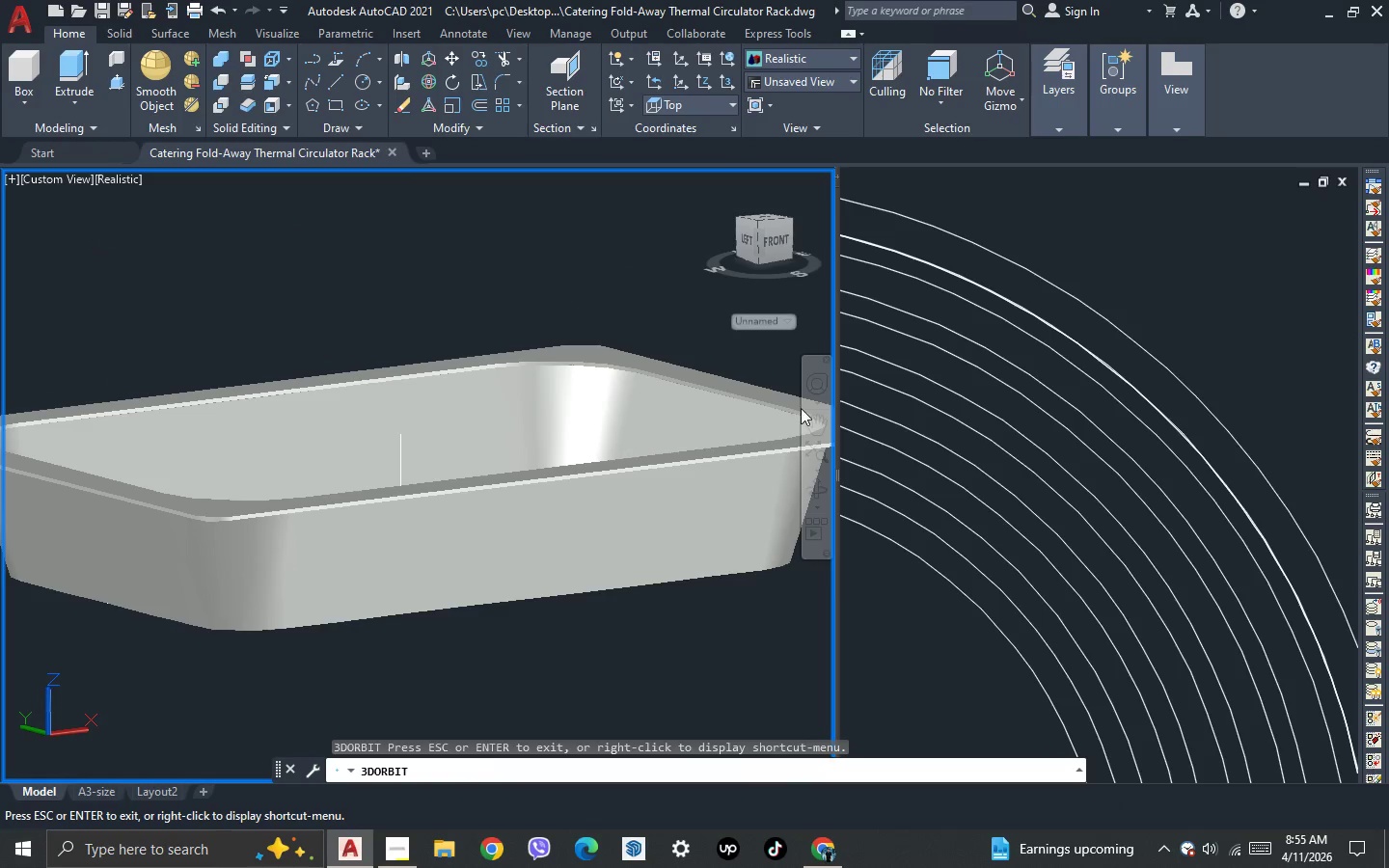 
scroll: coordinate [553, 314], scroll_direction: down, amount: 4.0
 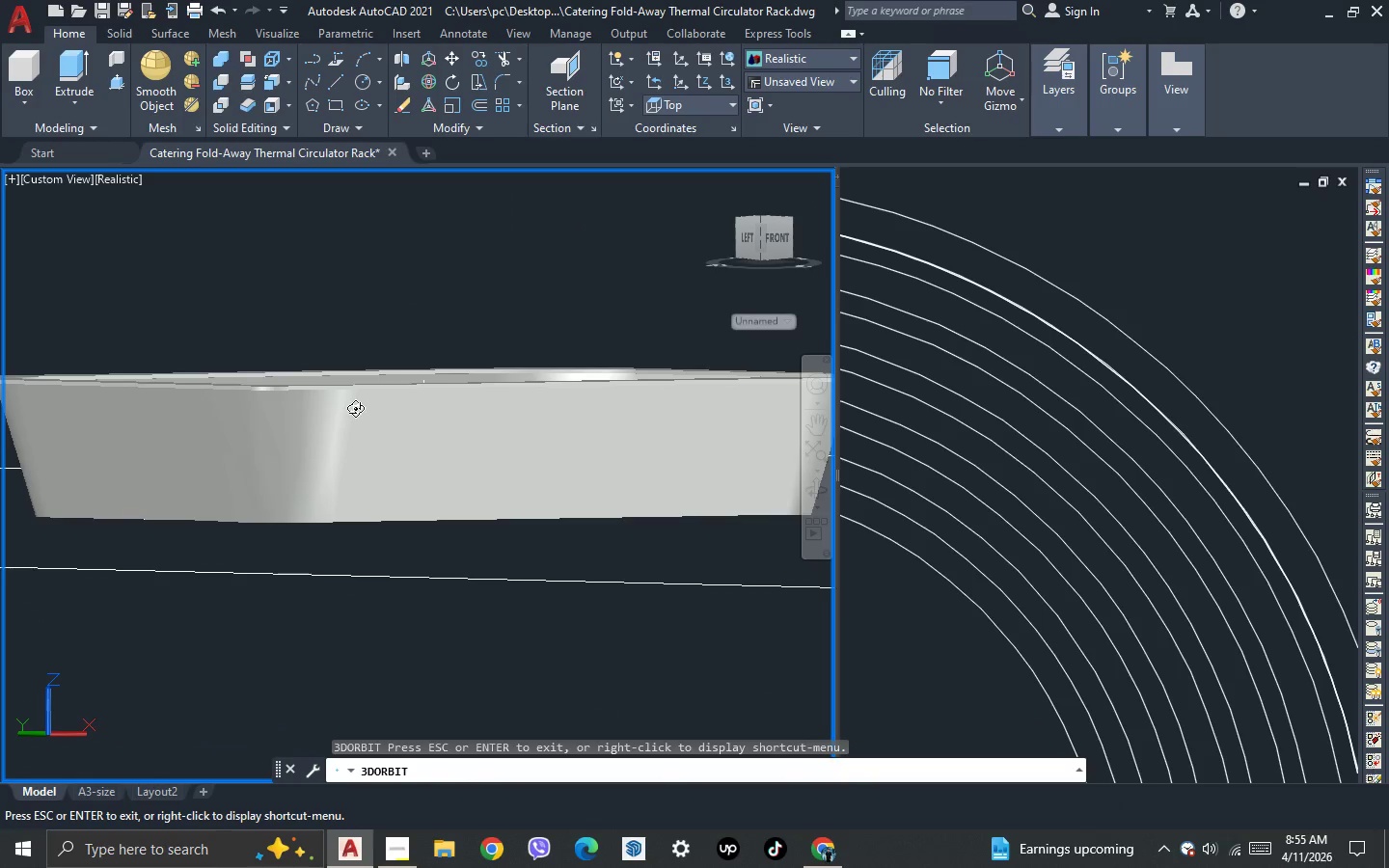 
key(Escape)
 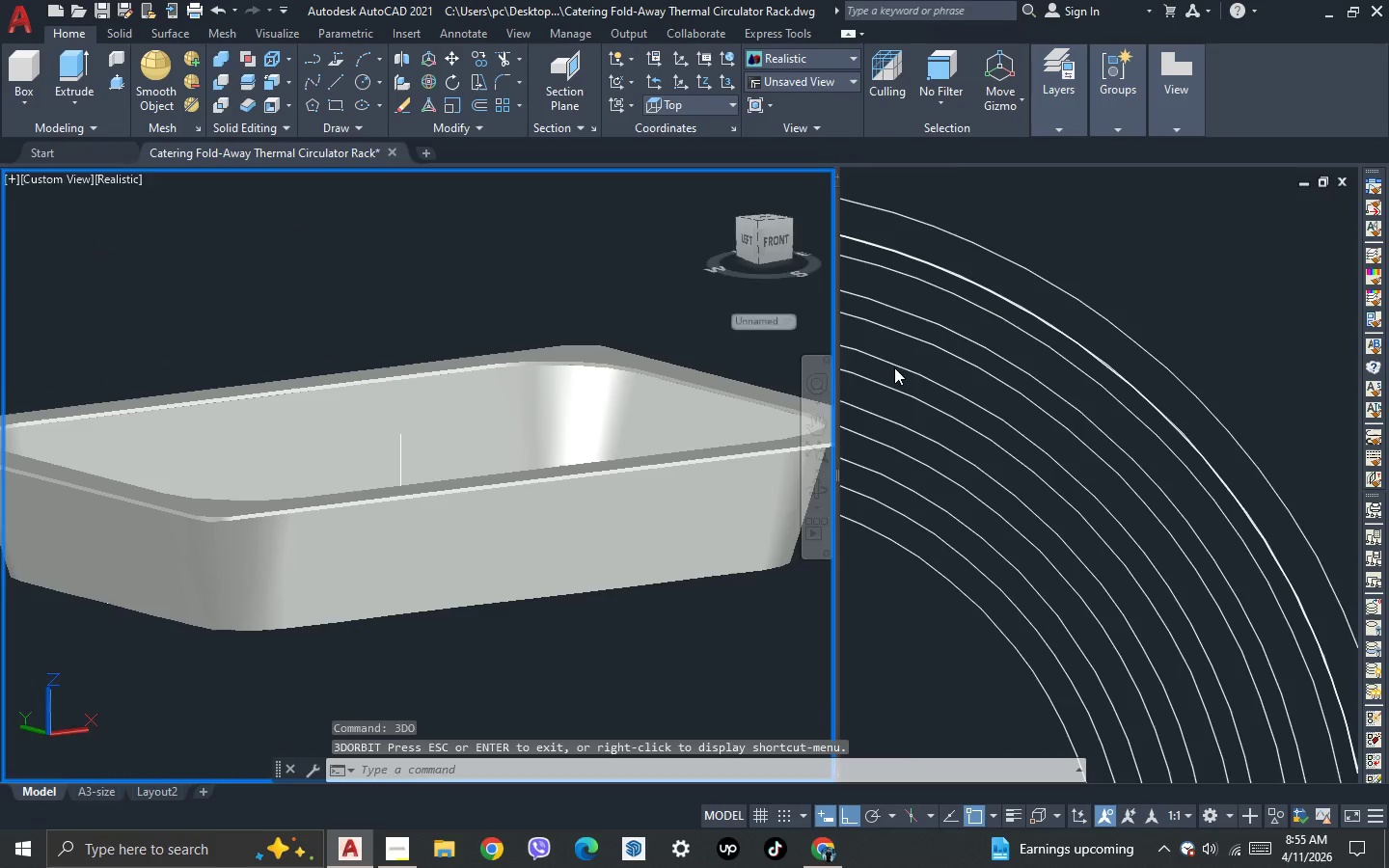 
left_click([894, 367])
 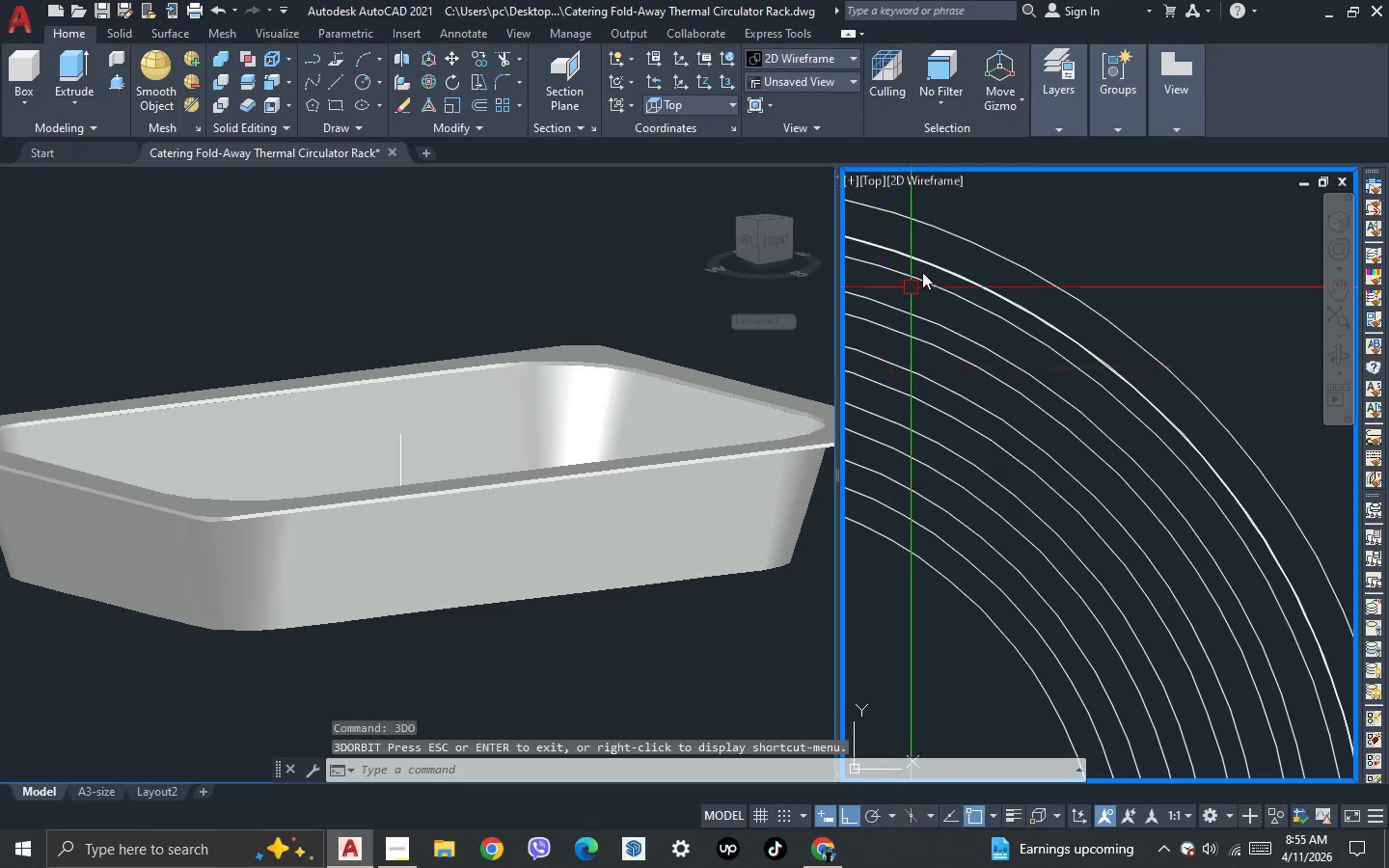 
scroll: coordinate [925, 269], scroll_direction: up, amount: 3.0
 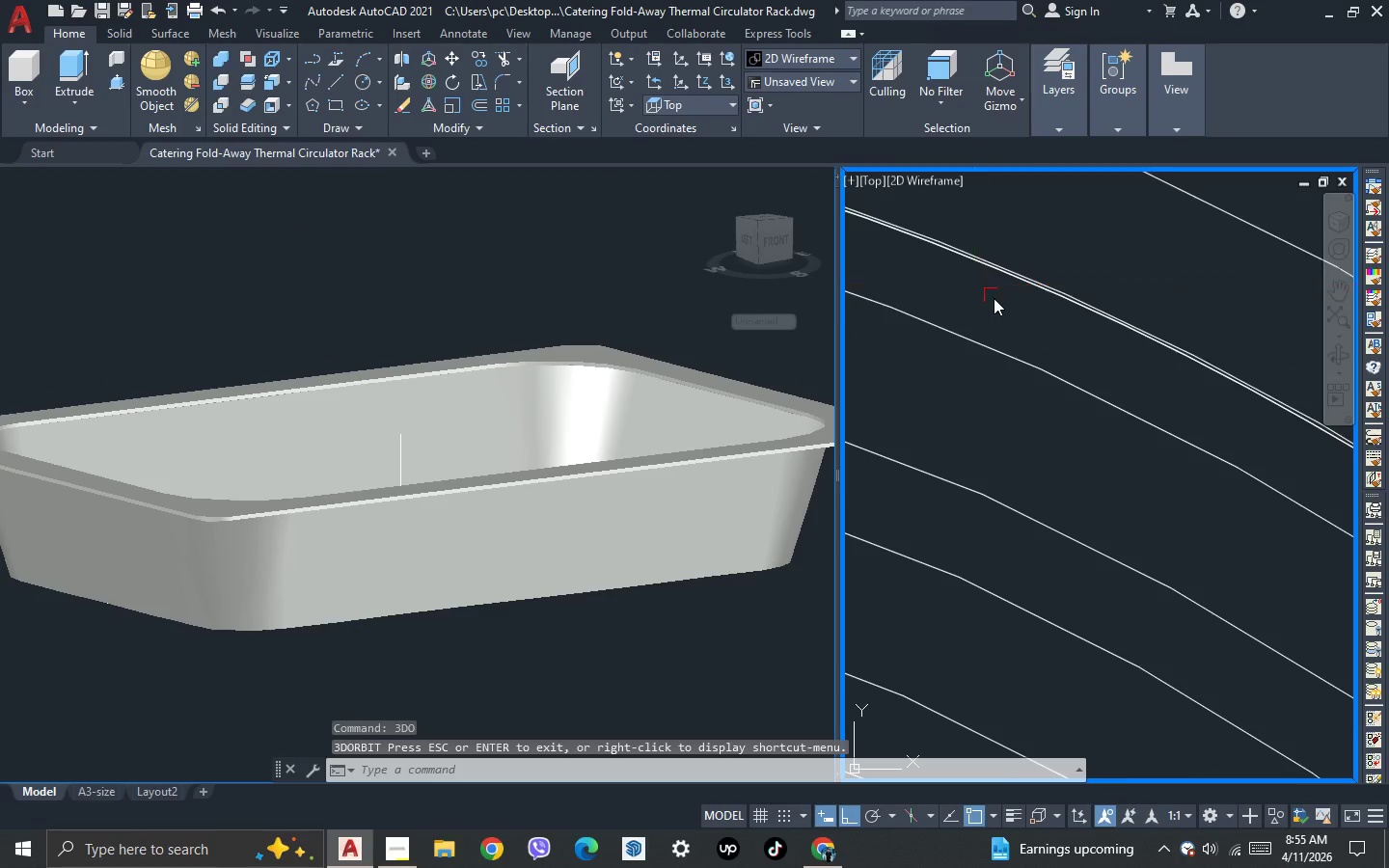 
scroll: coordinate [1066, 299], scroll_direction: down, amount: 11.0
 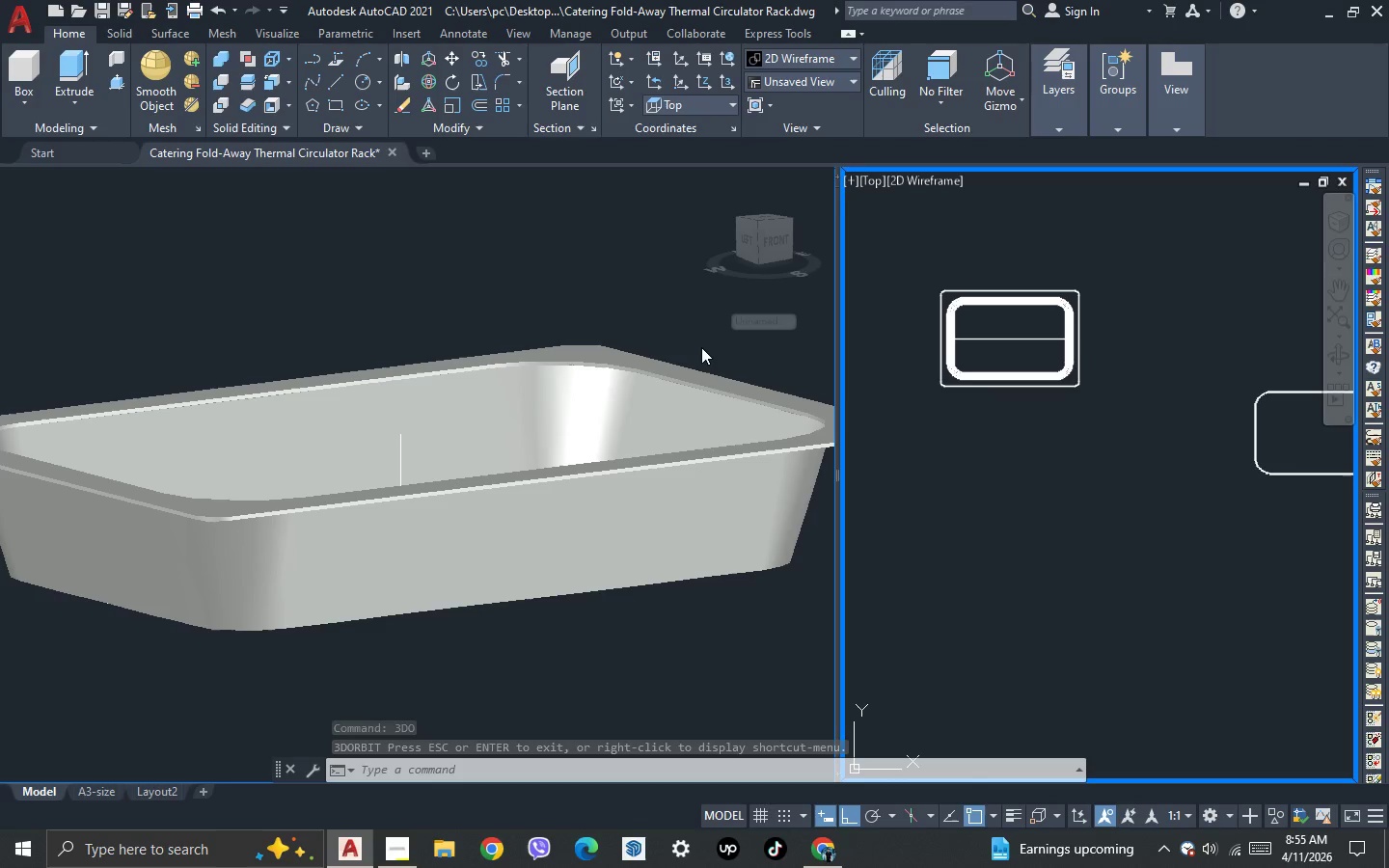 
left_click([906, 265])
 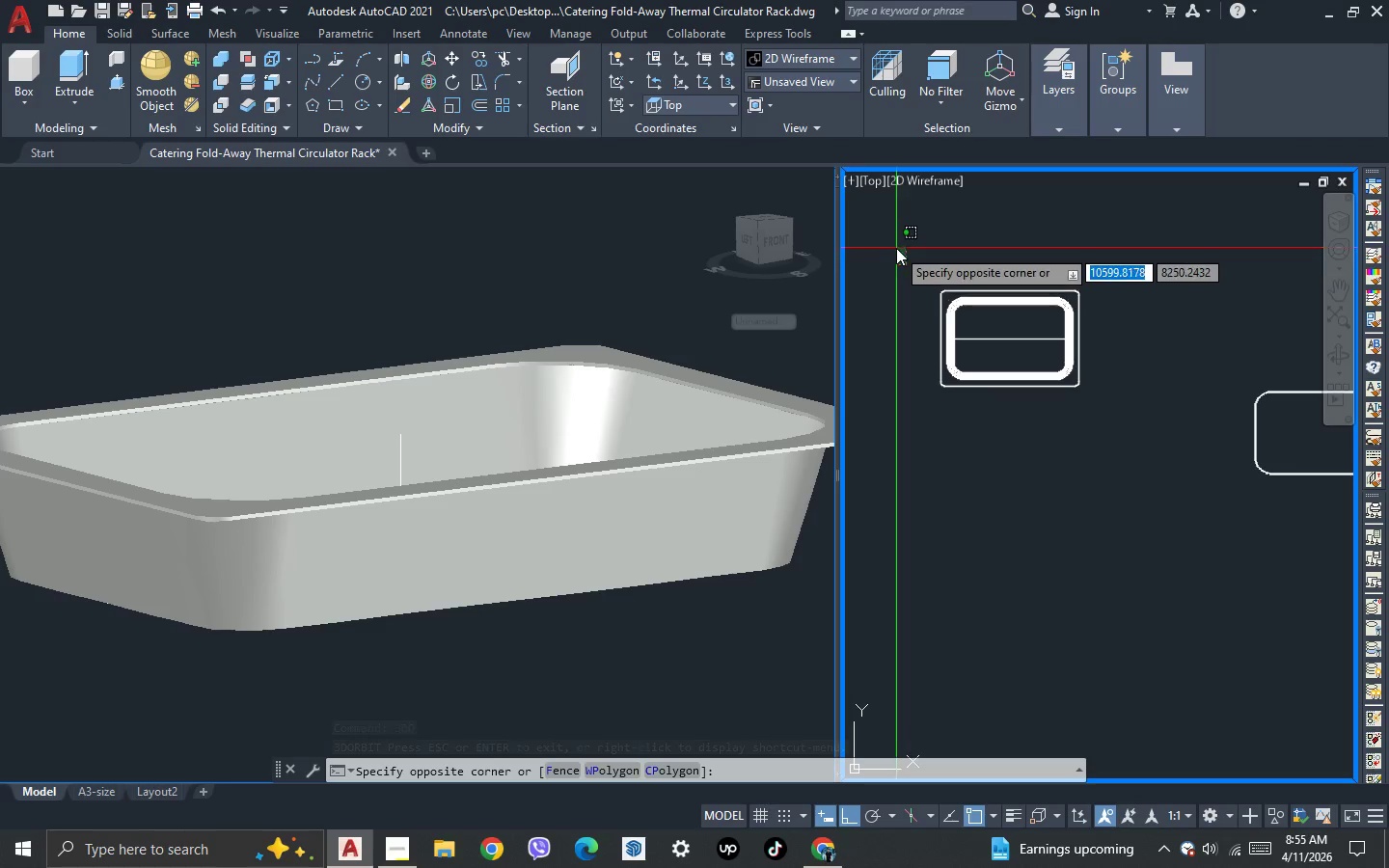 
key(Escape)
 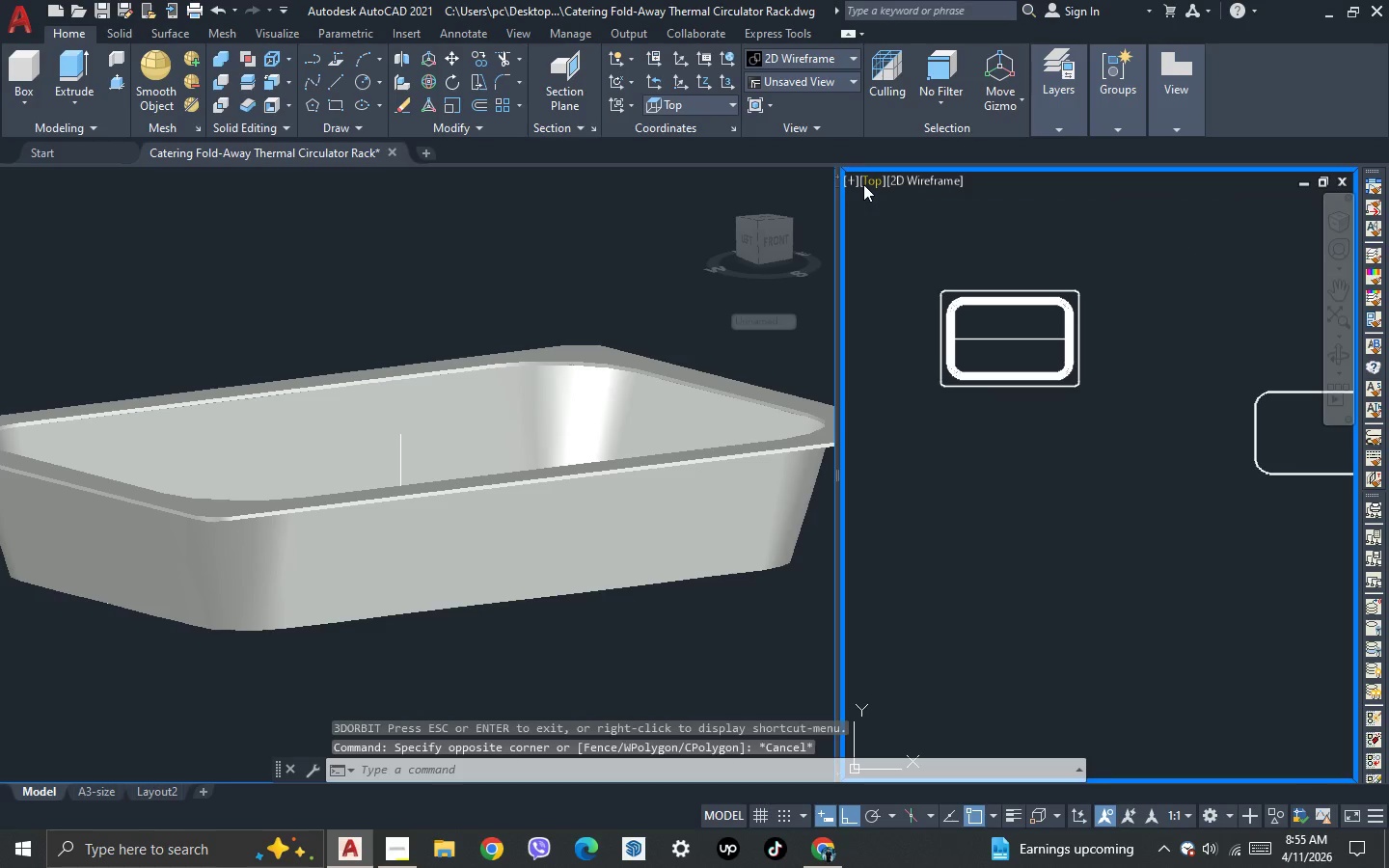 
left_click([863, 182])
 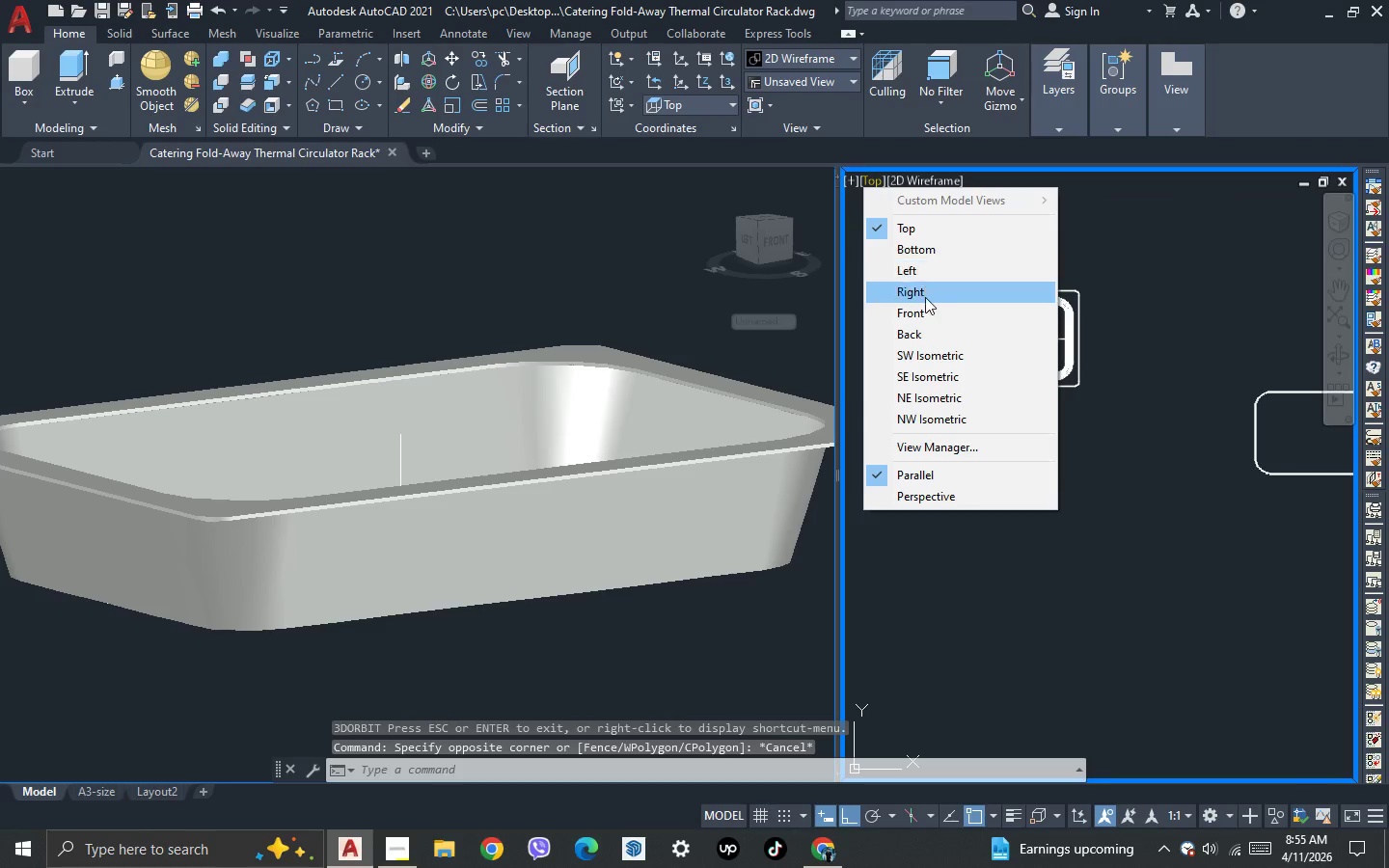 
left_click([927, 314])
 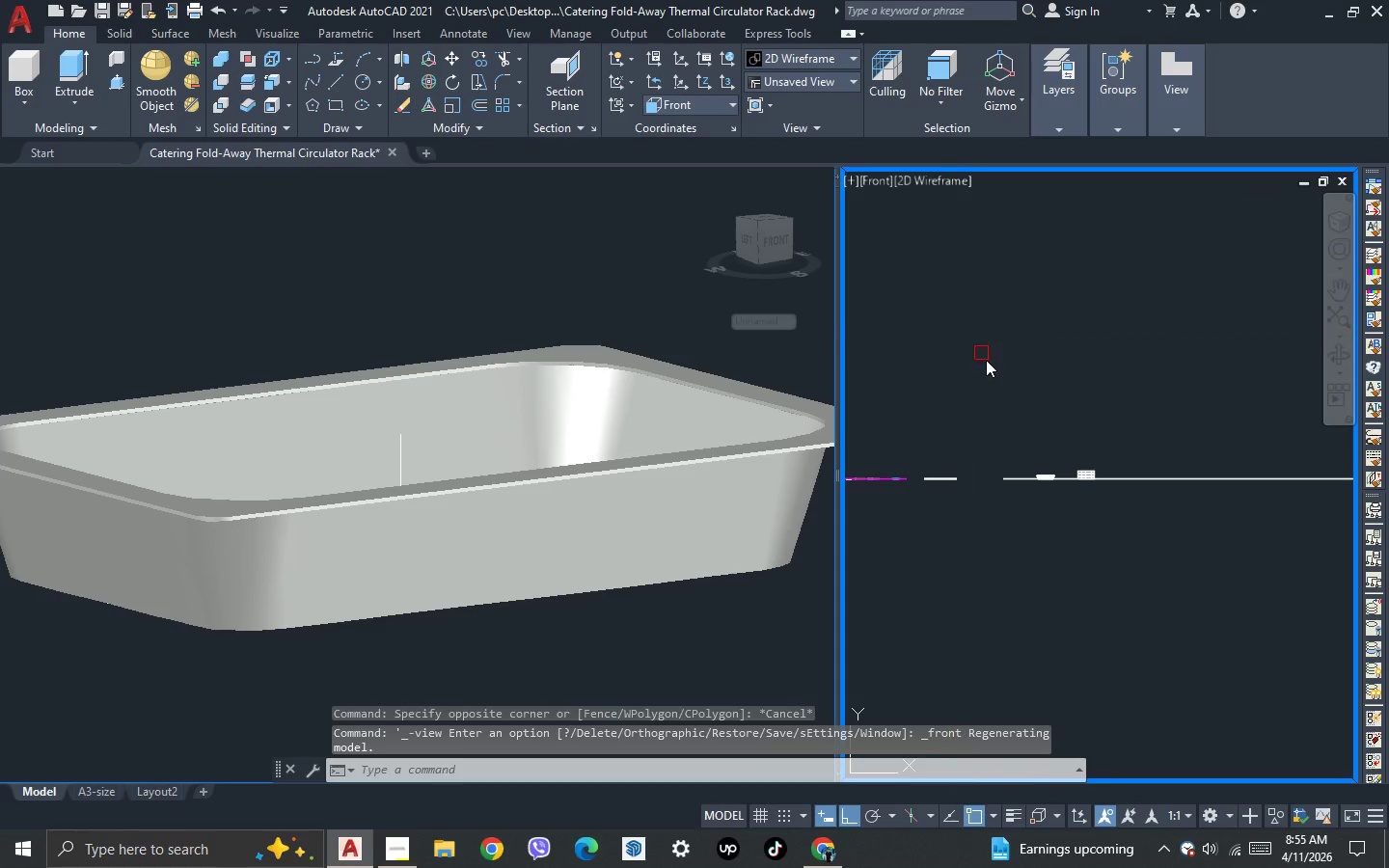 
scroll: coordinate [899, 296], scroll_direction: up, amount: 9.0
 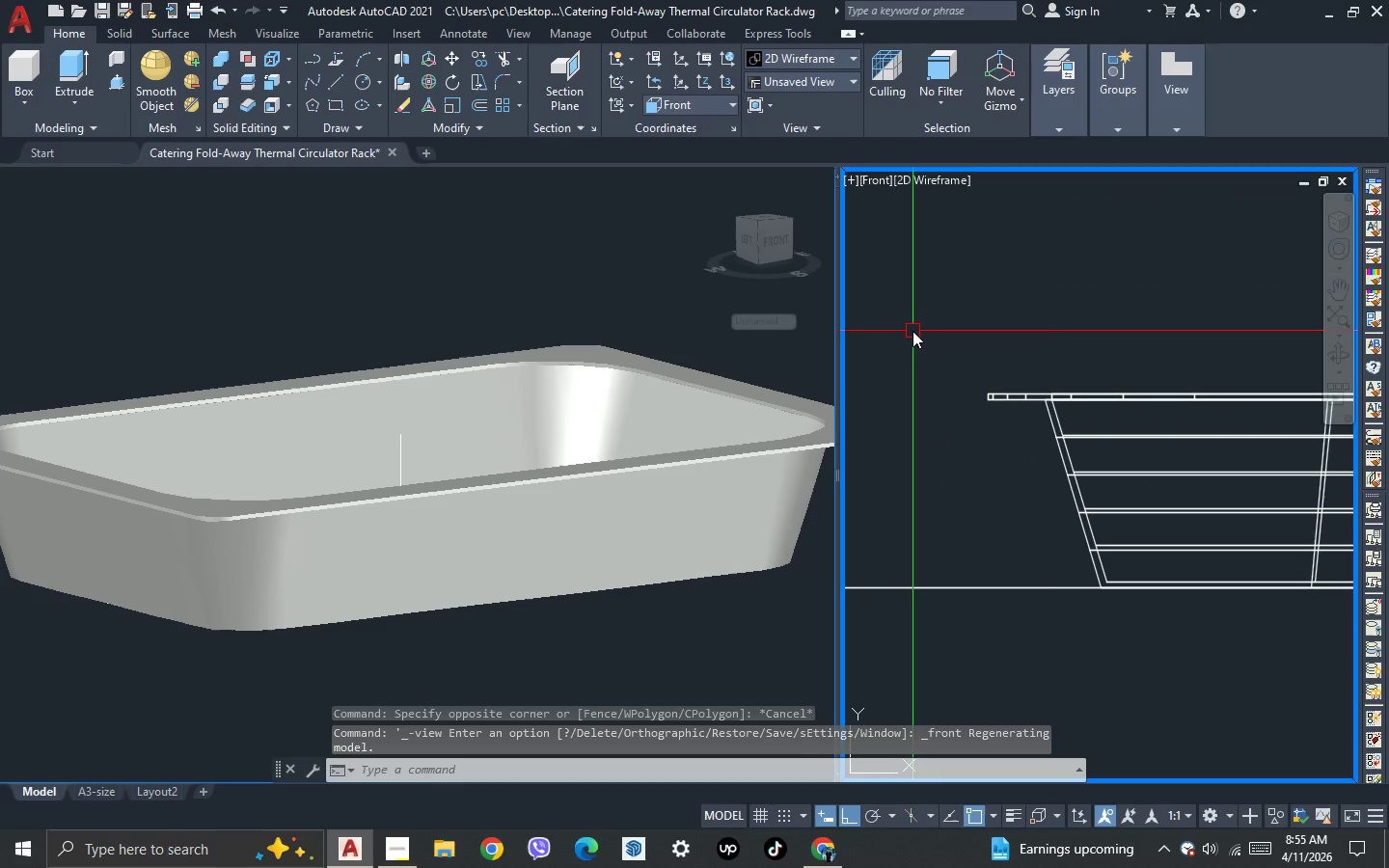 
key(D)
 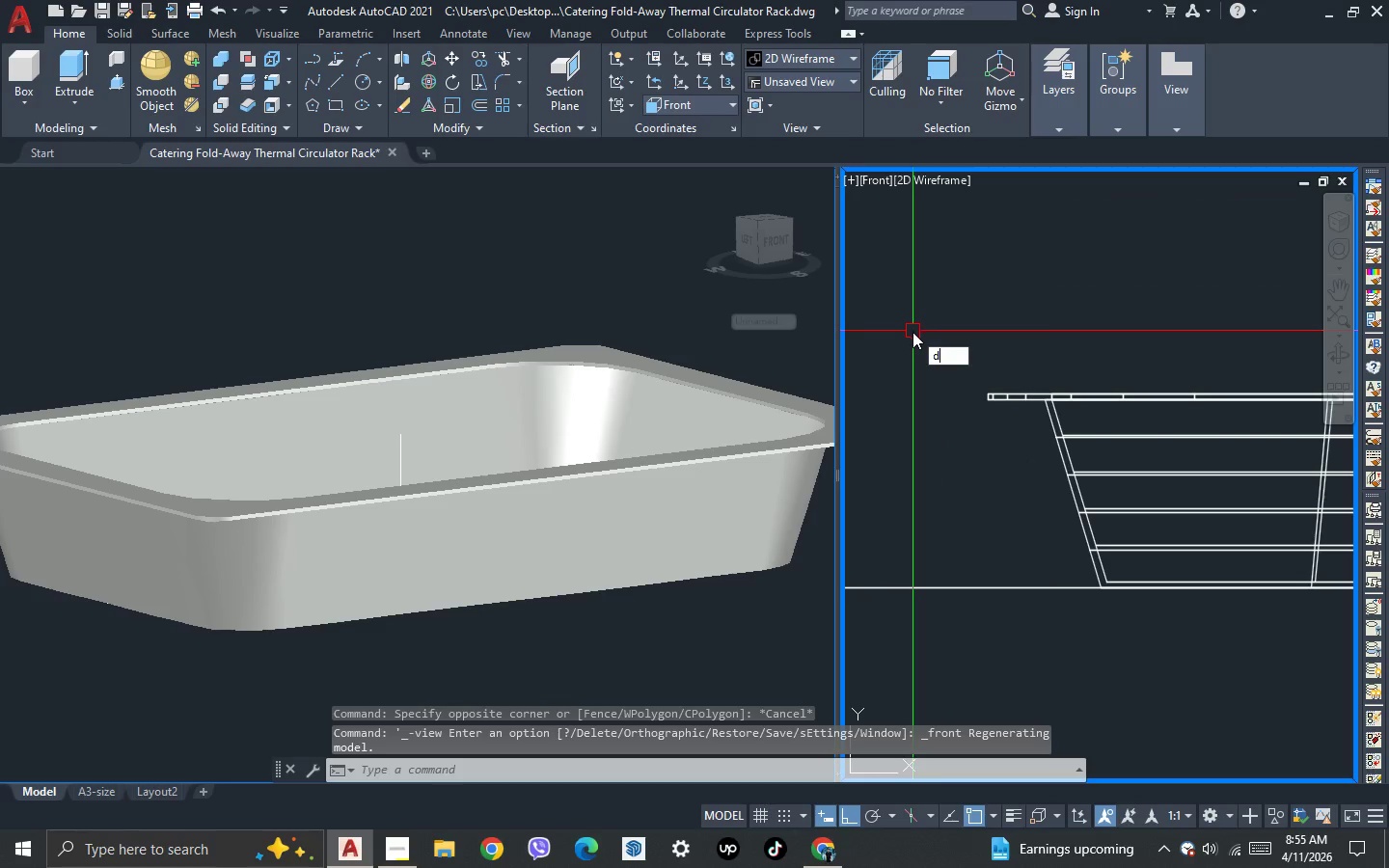 
type(li )
 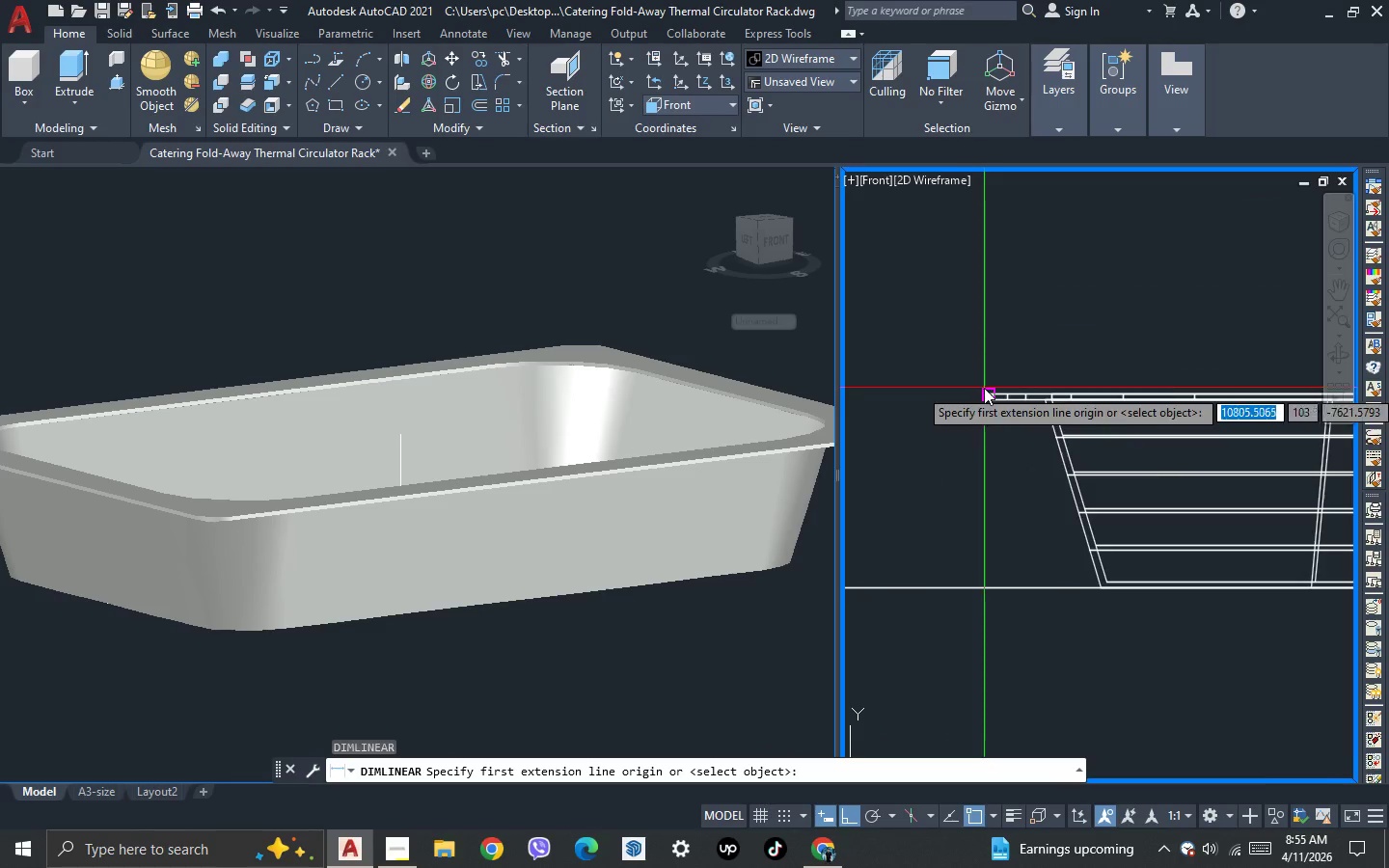 
scroll: coordinate [984, 392], scroll_direction: up, amount: 5.0
 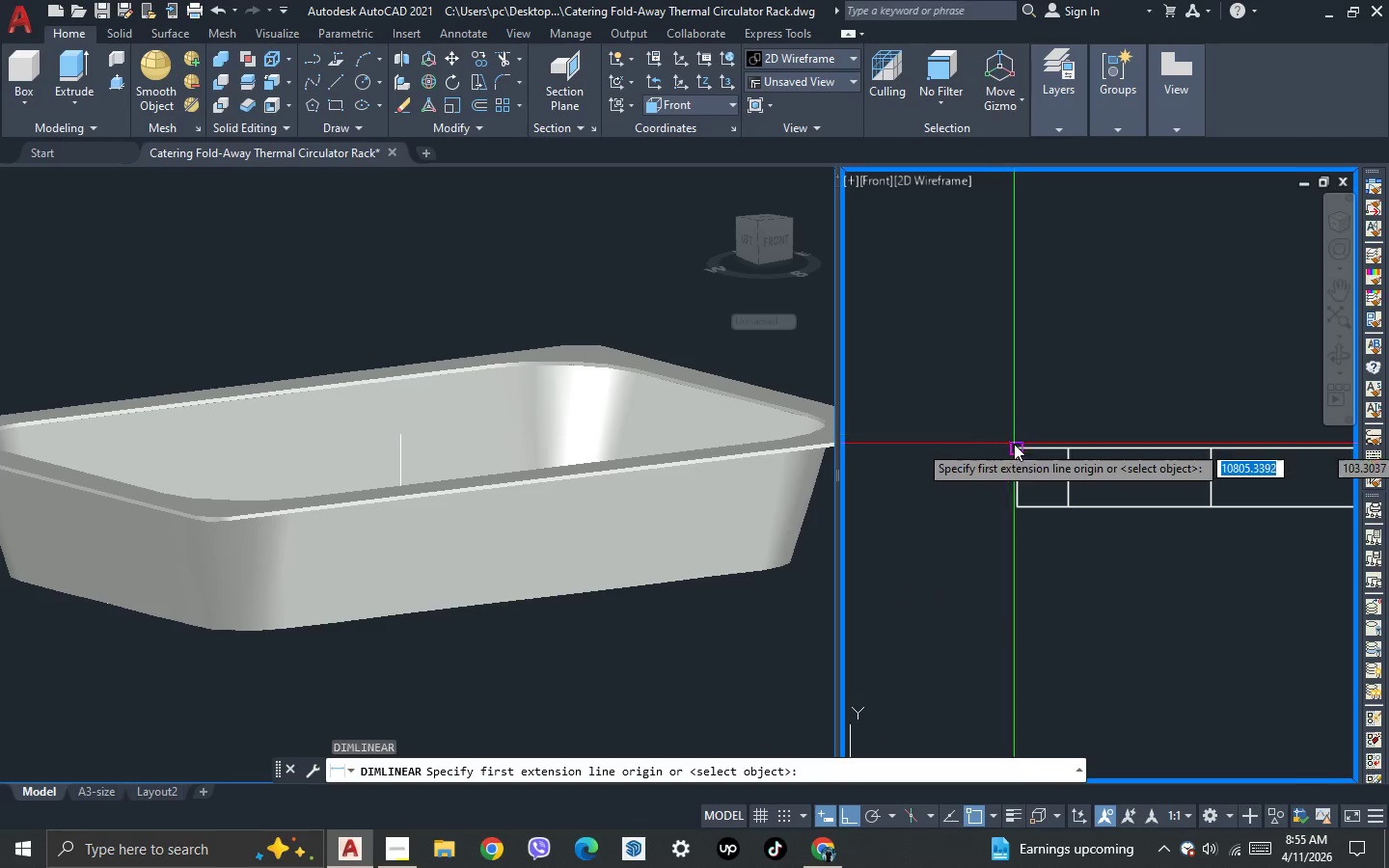 
left_click_drag(start_coordinate=[1015, 446], to_coordinate=[1017, 424])
 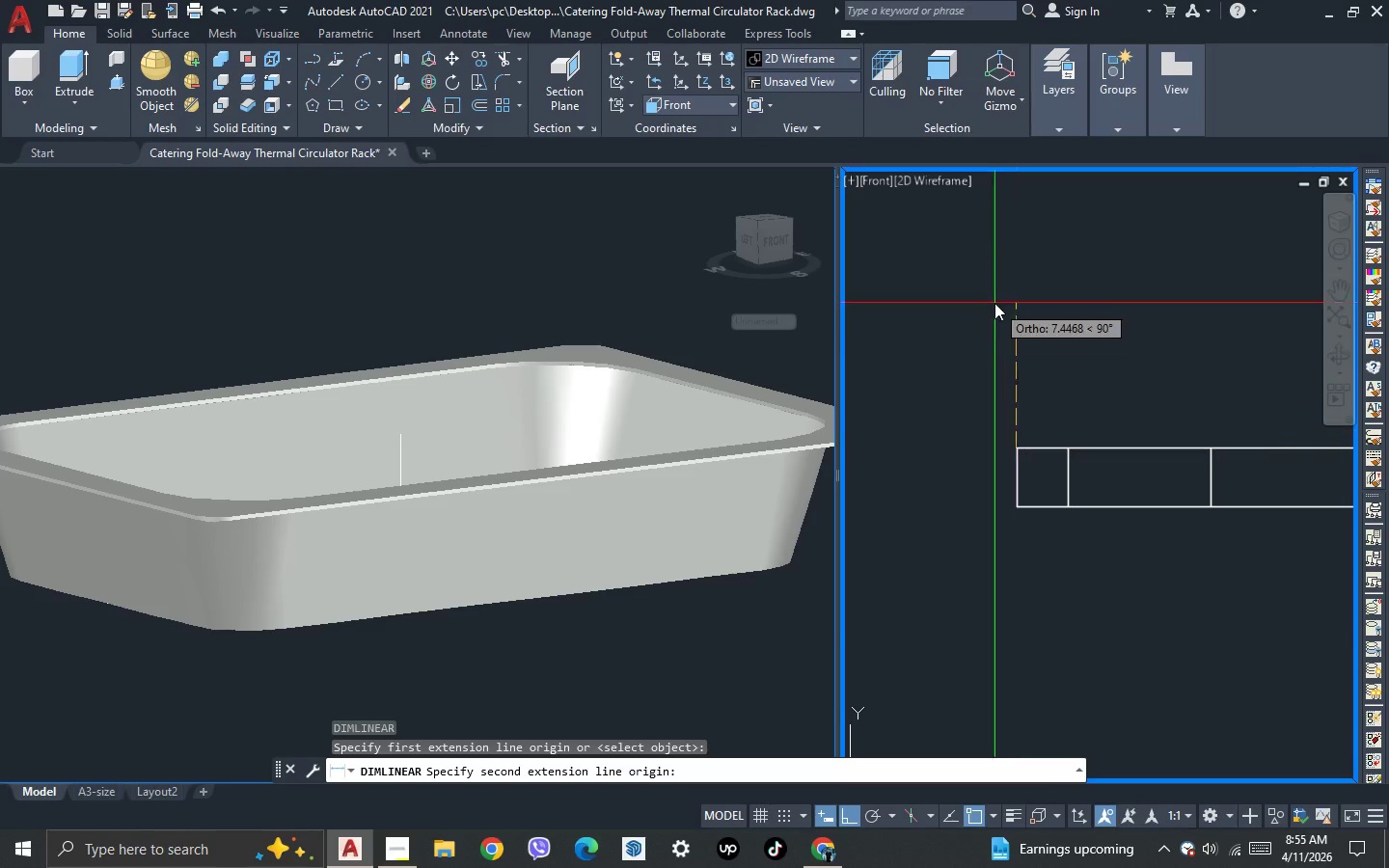 
scroll: coordinate [994, 303], scroll_direction: down, amount: 4.0
 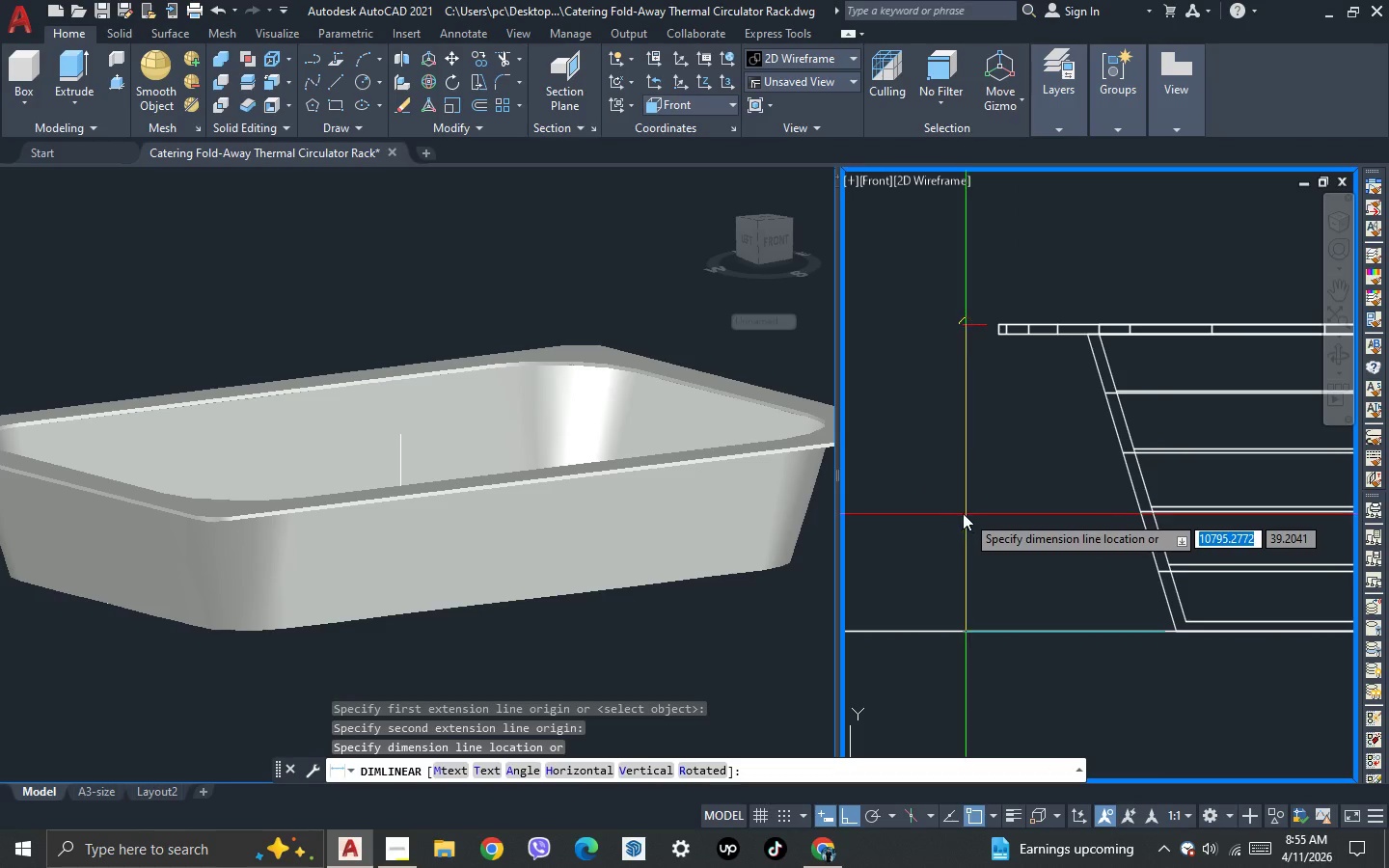 
key(Escape)
 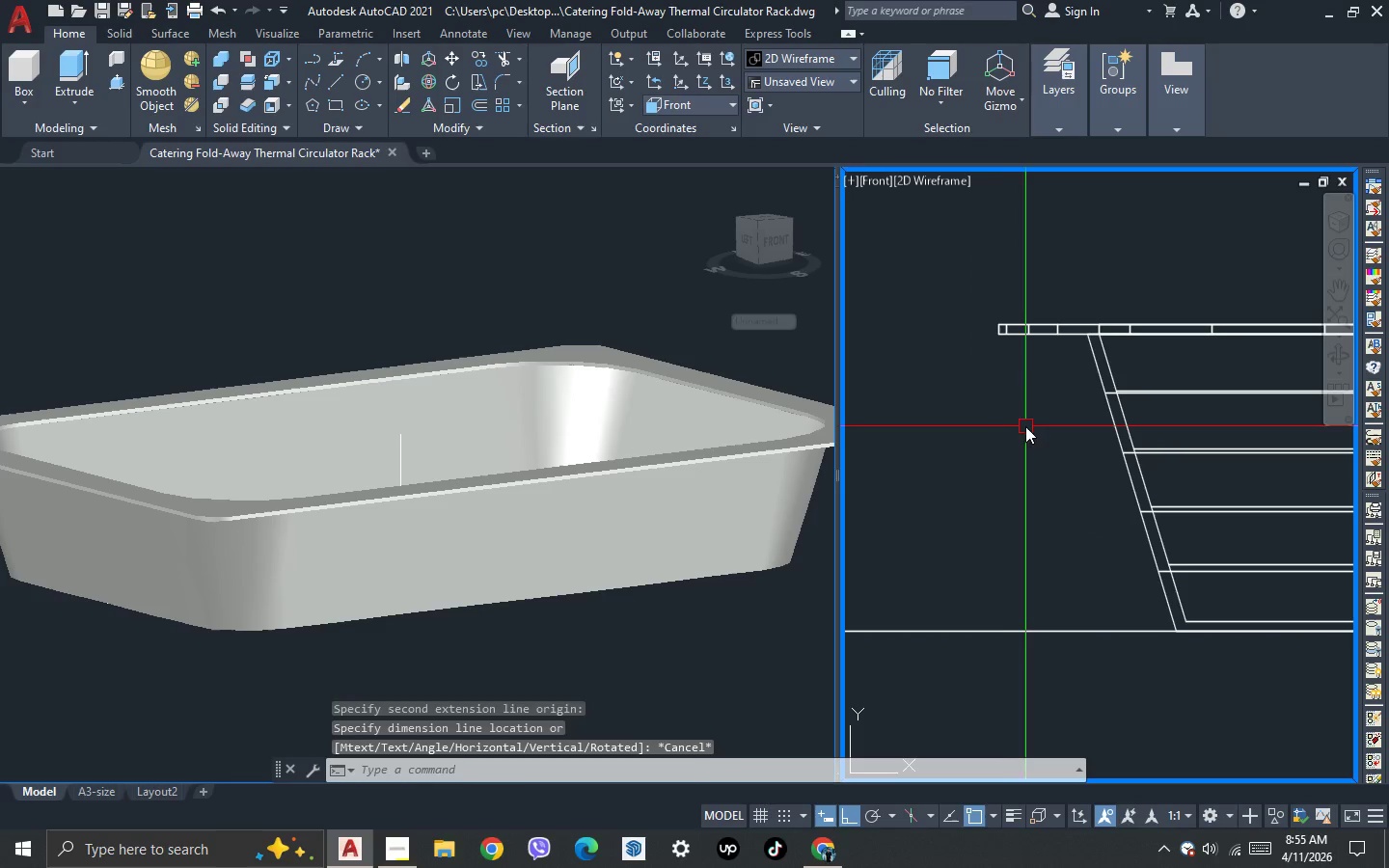 
left_click_drag(start_coordinate=[1026, 423], to_coordinate=[1026, 403])
 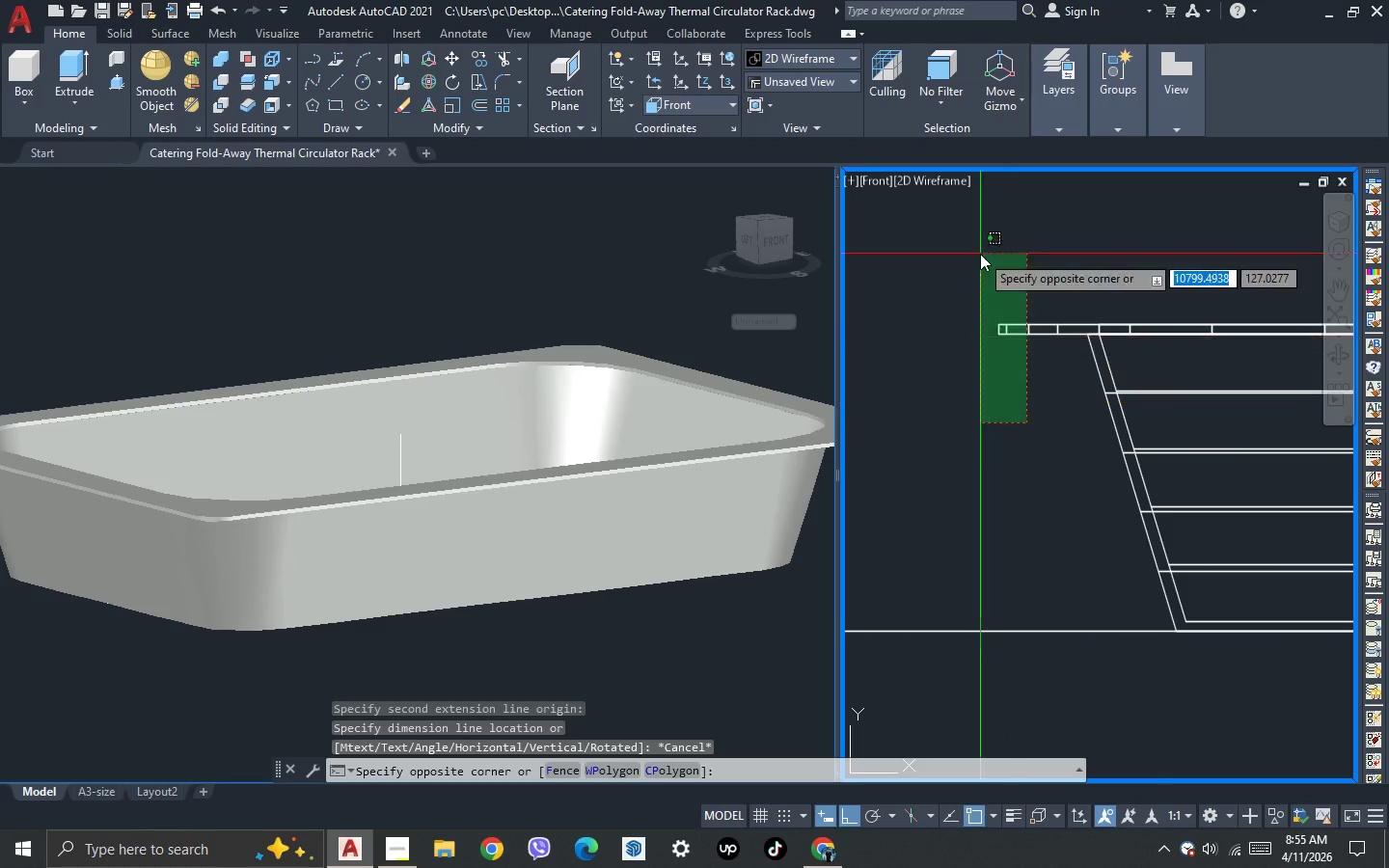 
double_click([980, 254])
 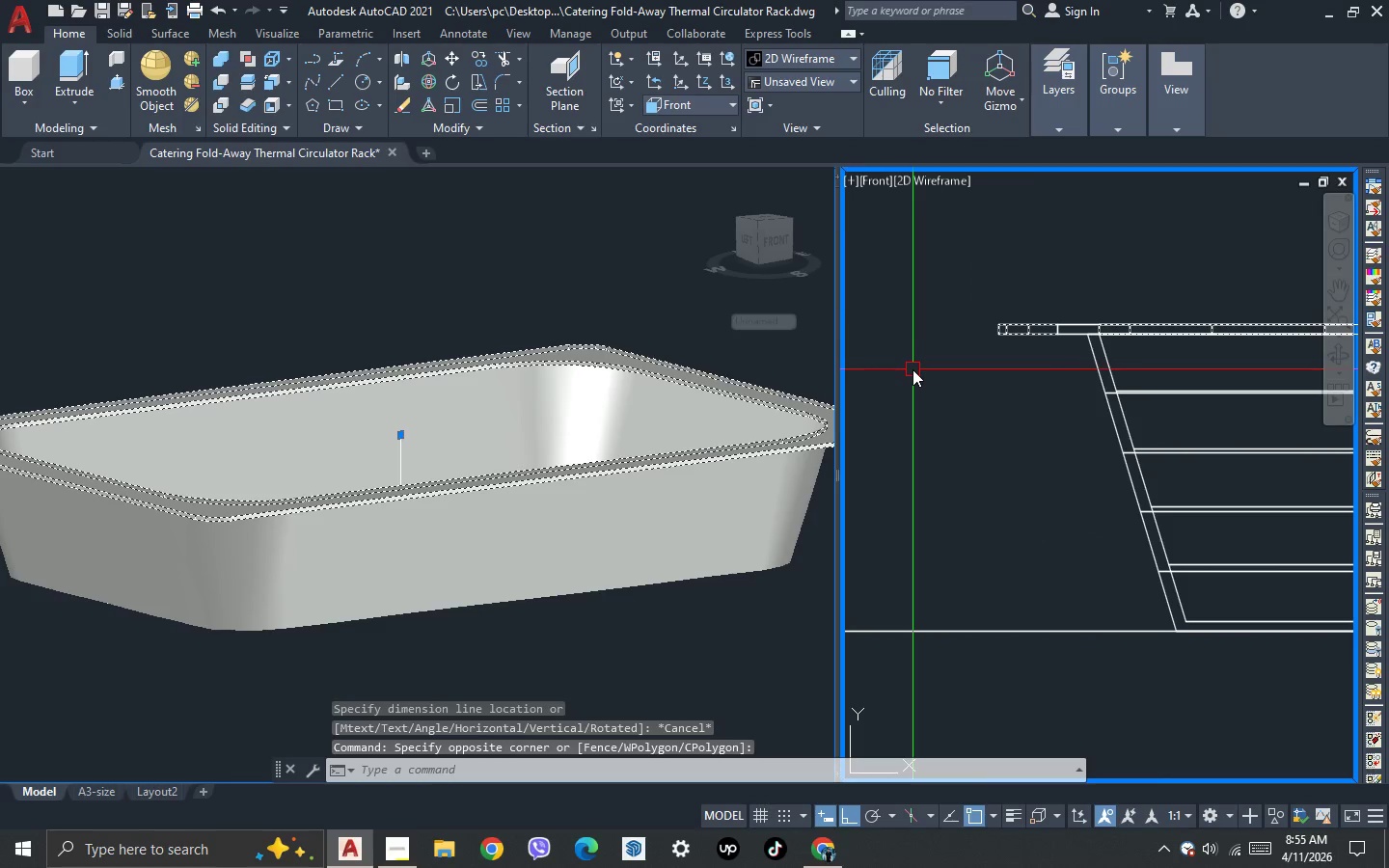 
key(M)
 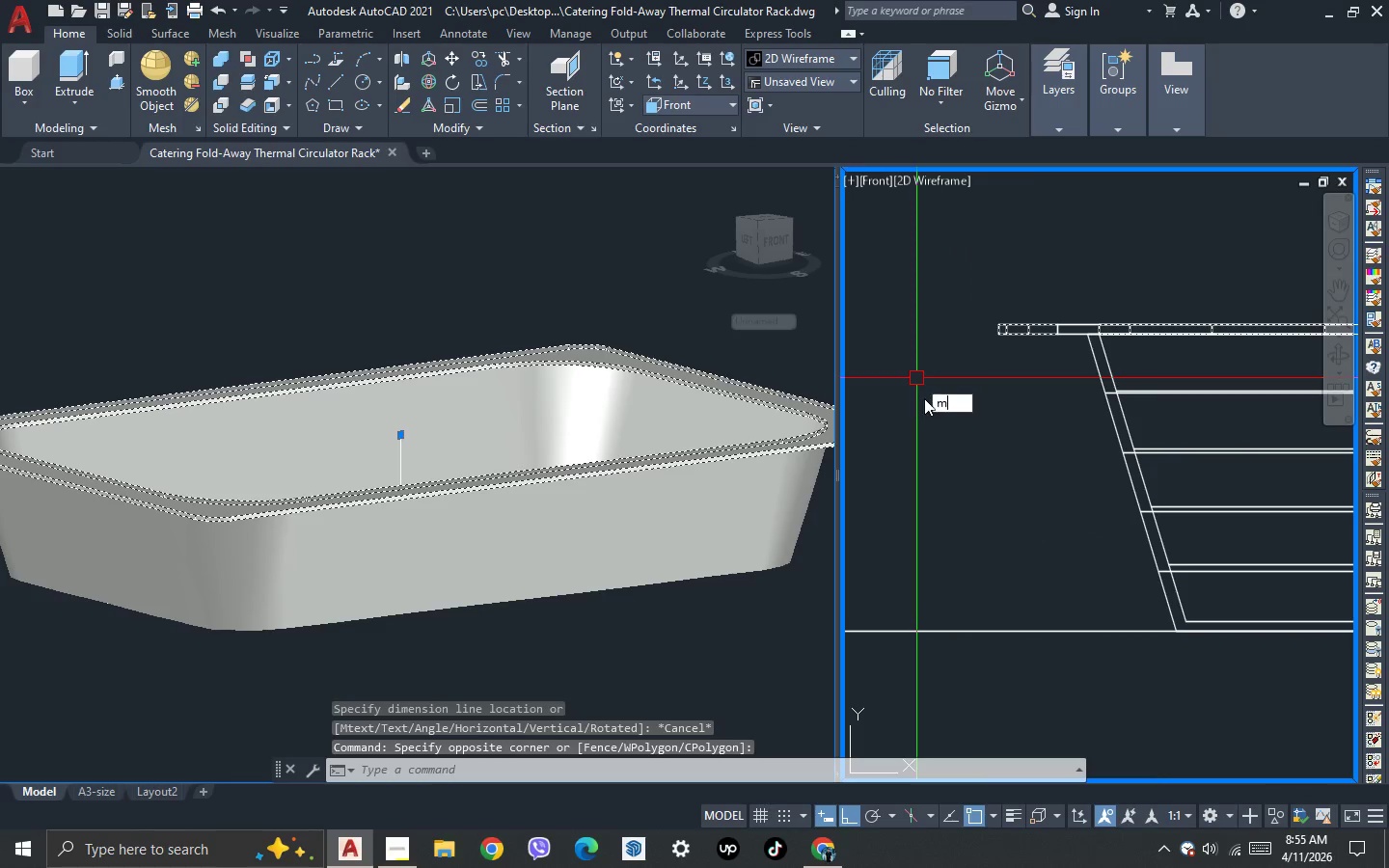 
key(Space)
 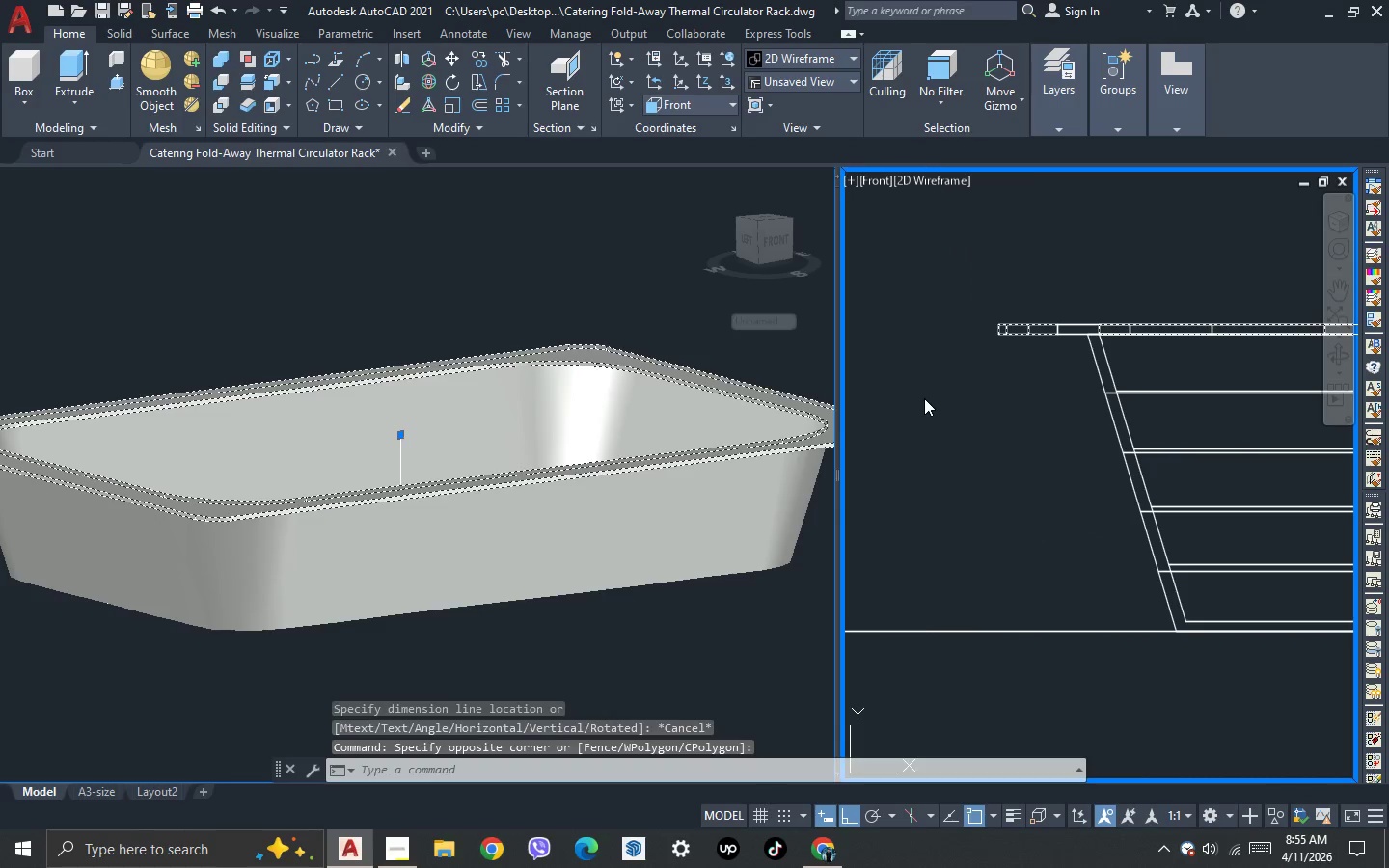 
left_click([924, 398])
 